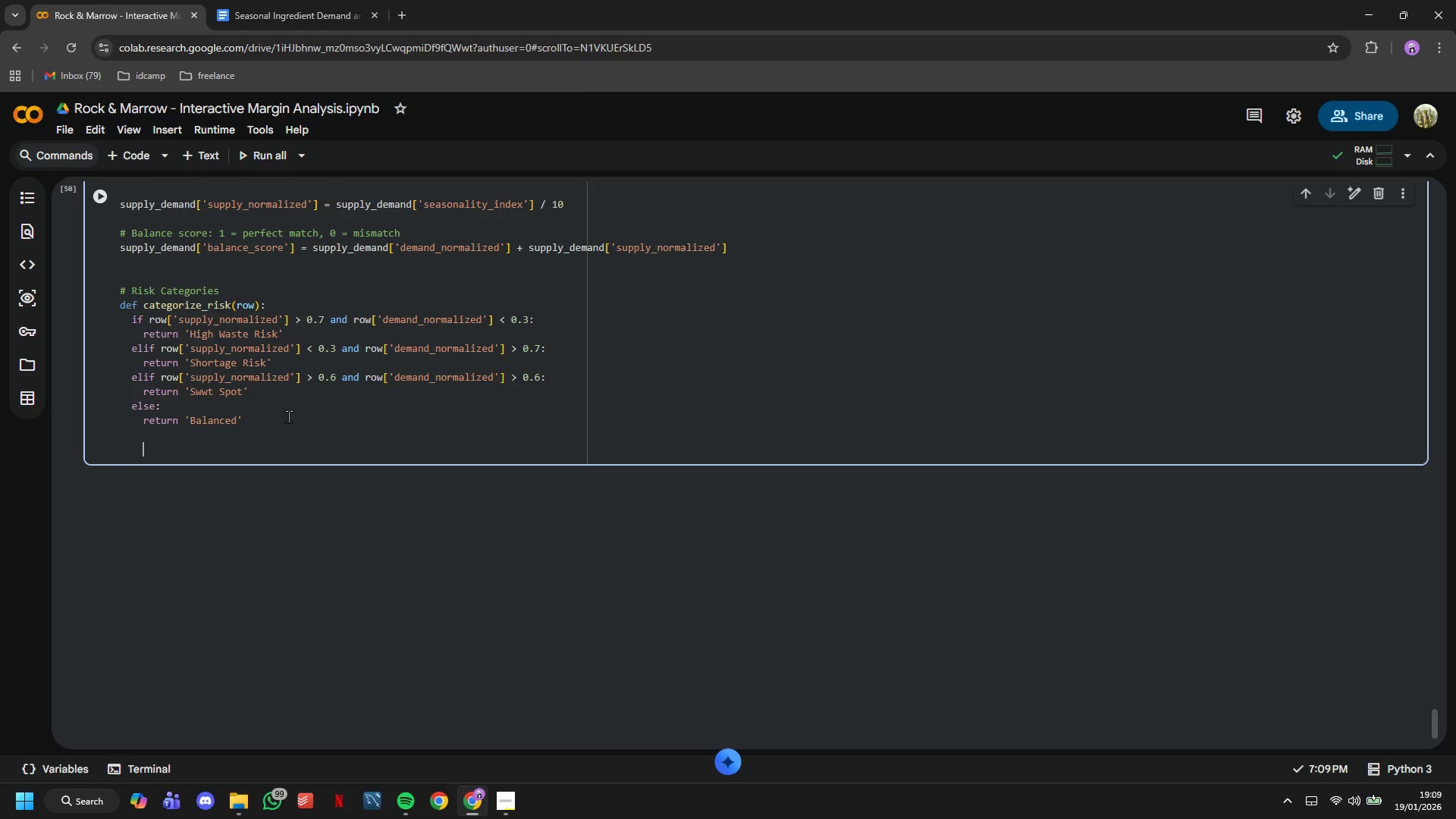 
key(Backspace)
 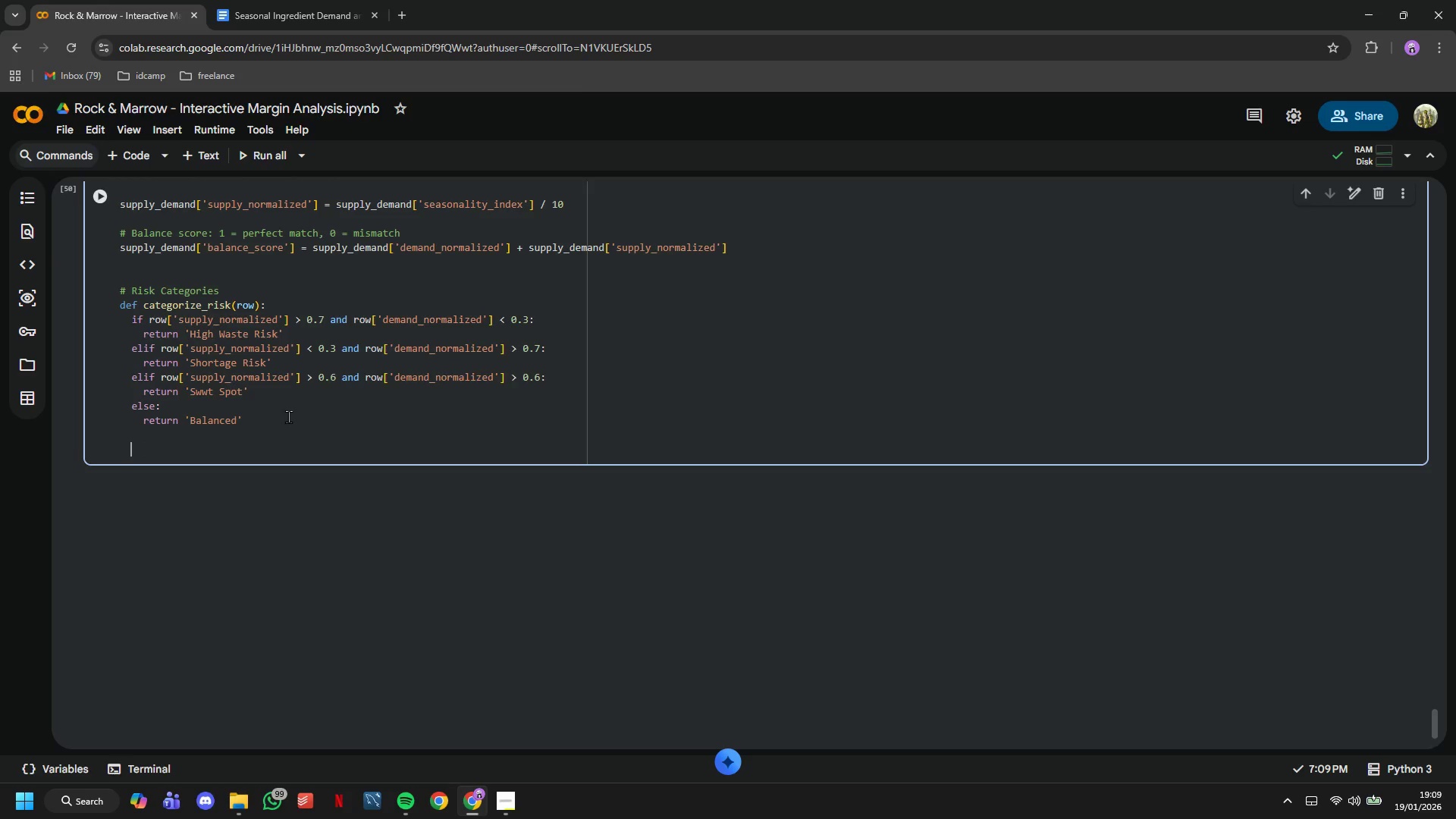 
key(Backspace)
 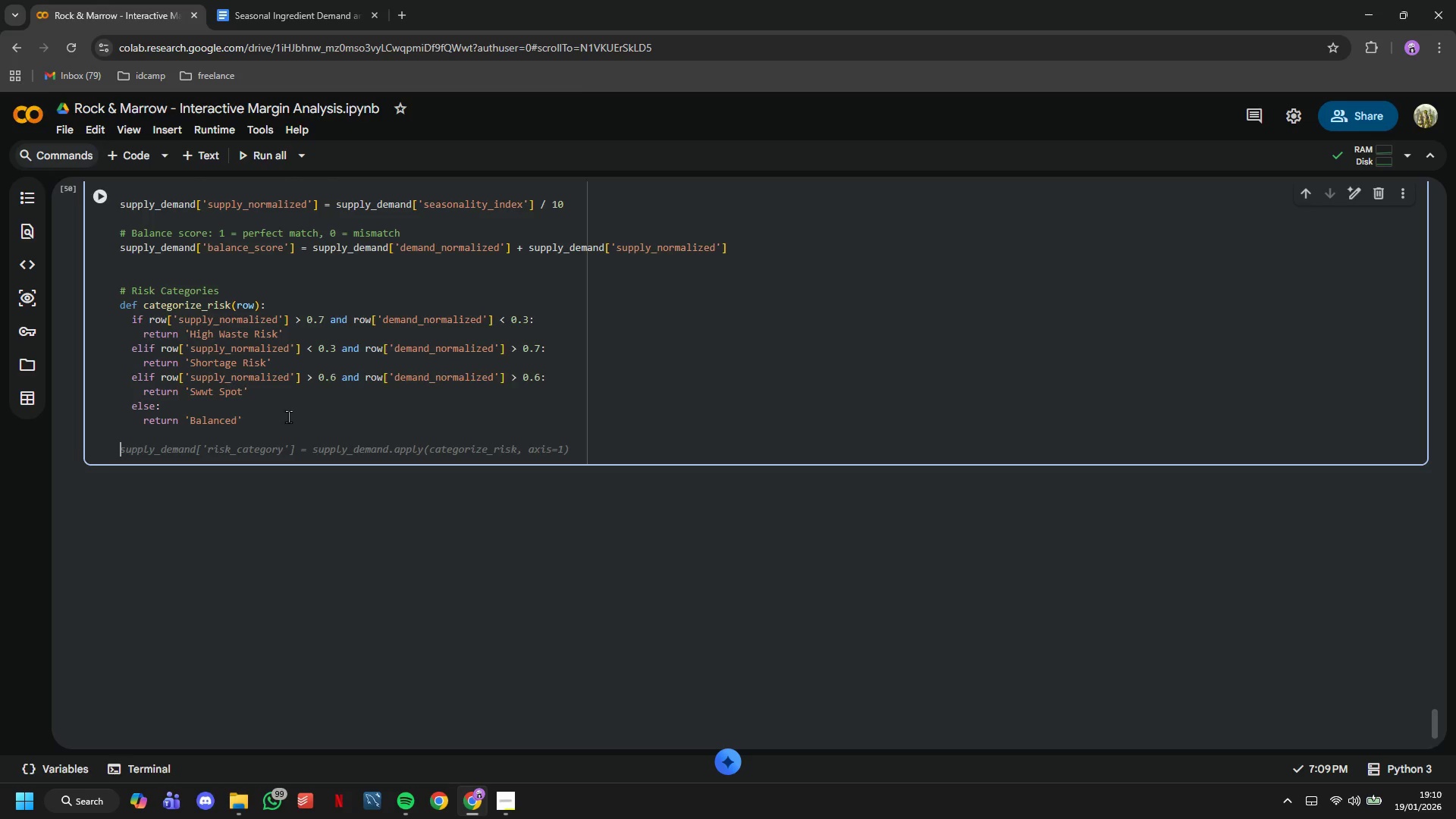 
wait(11.09)
 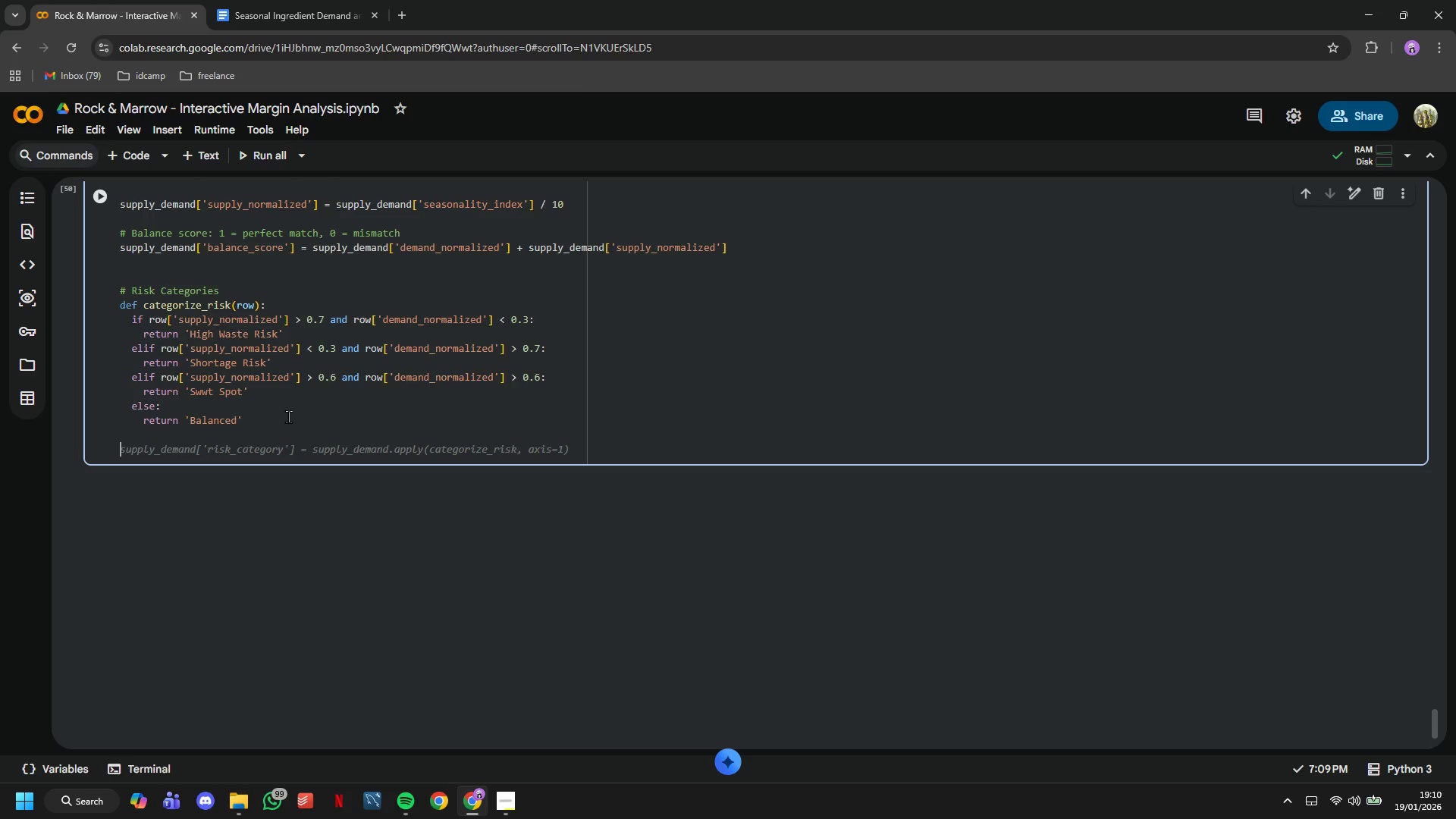 
type(supply_demand['risk_category)
 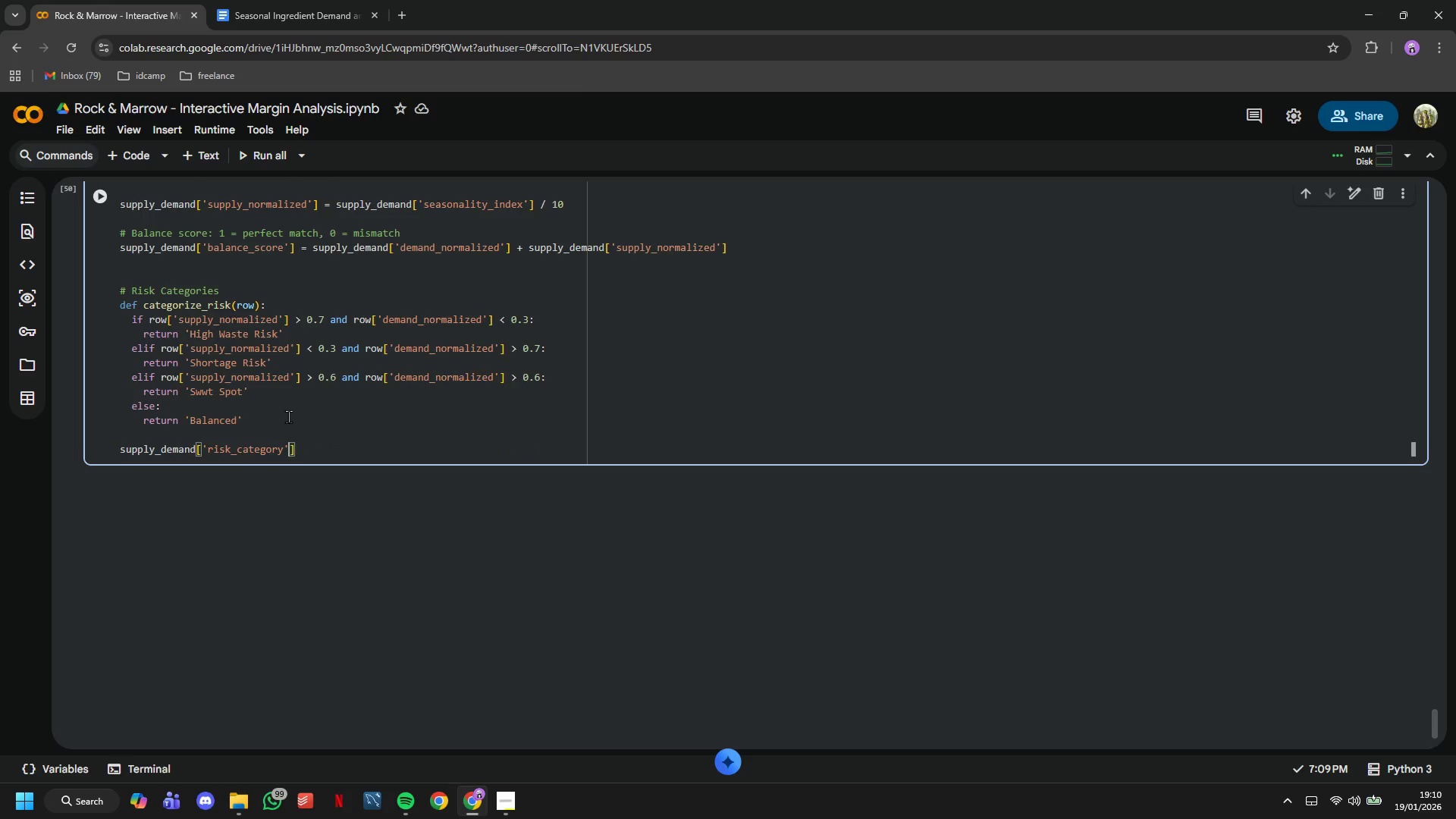 
 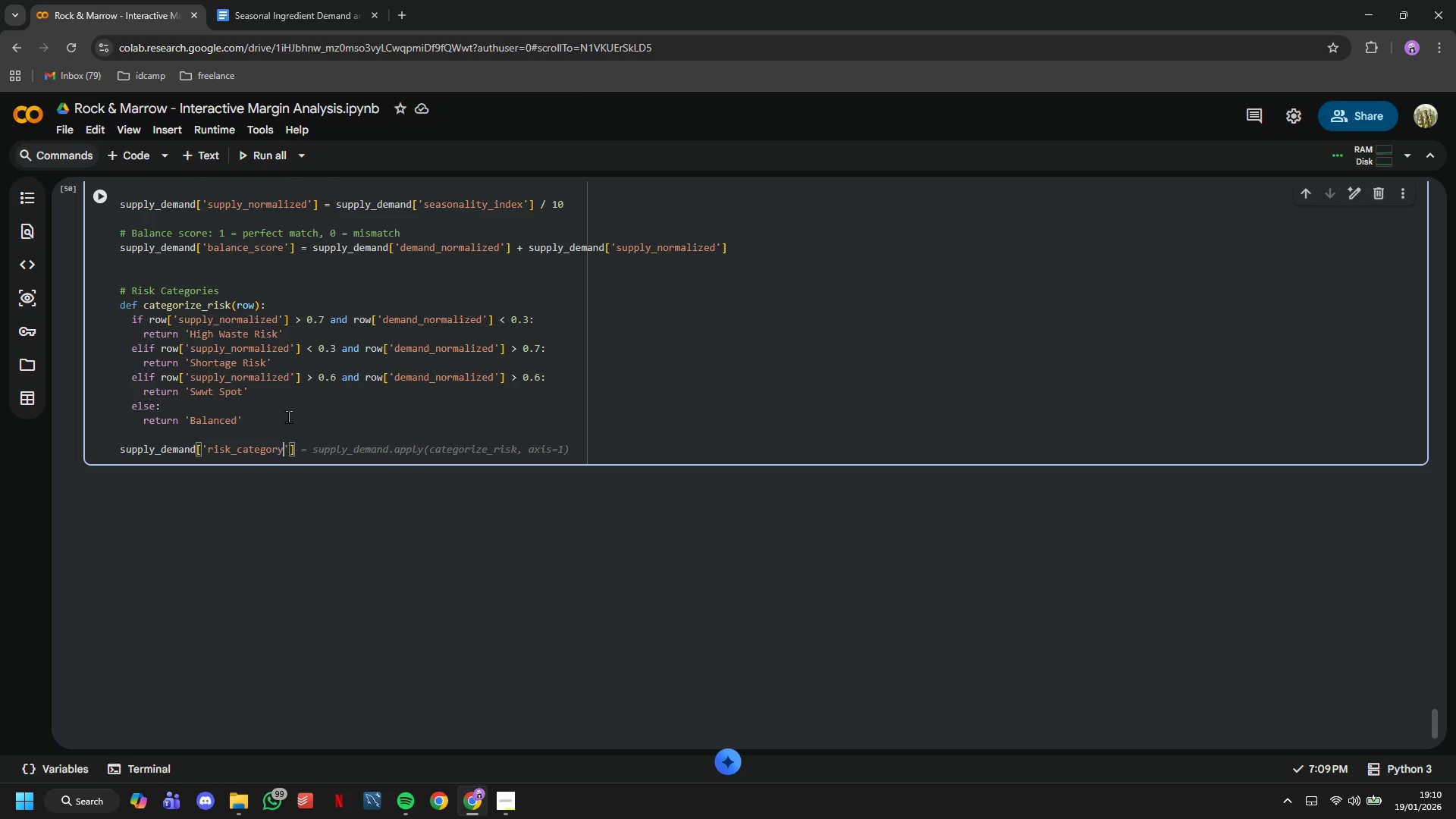 
key(ArrowRight)
 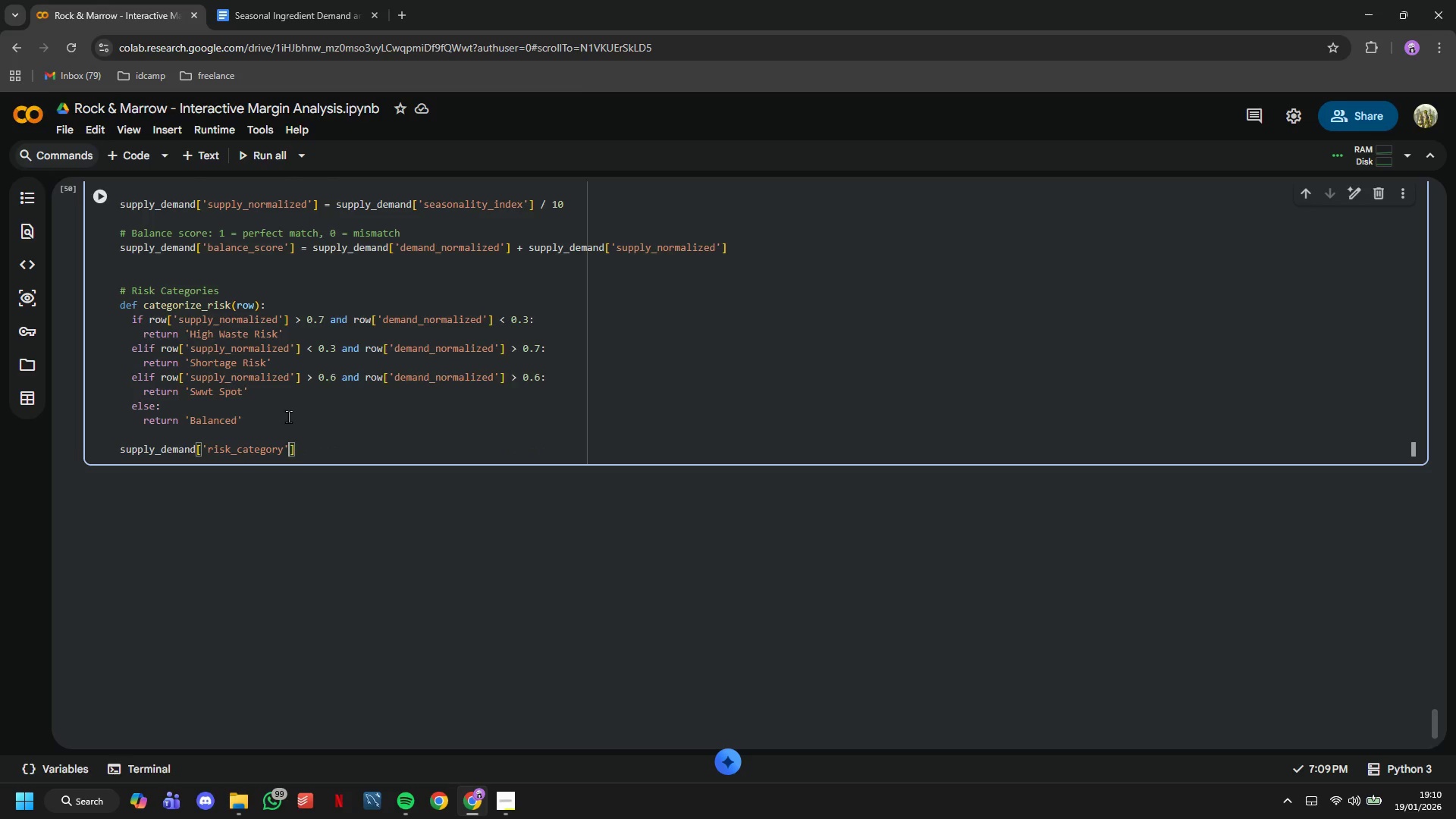 
key(ArrowRight)
 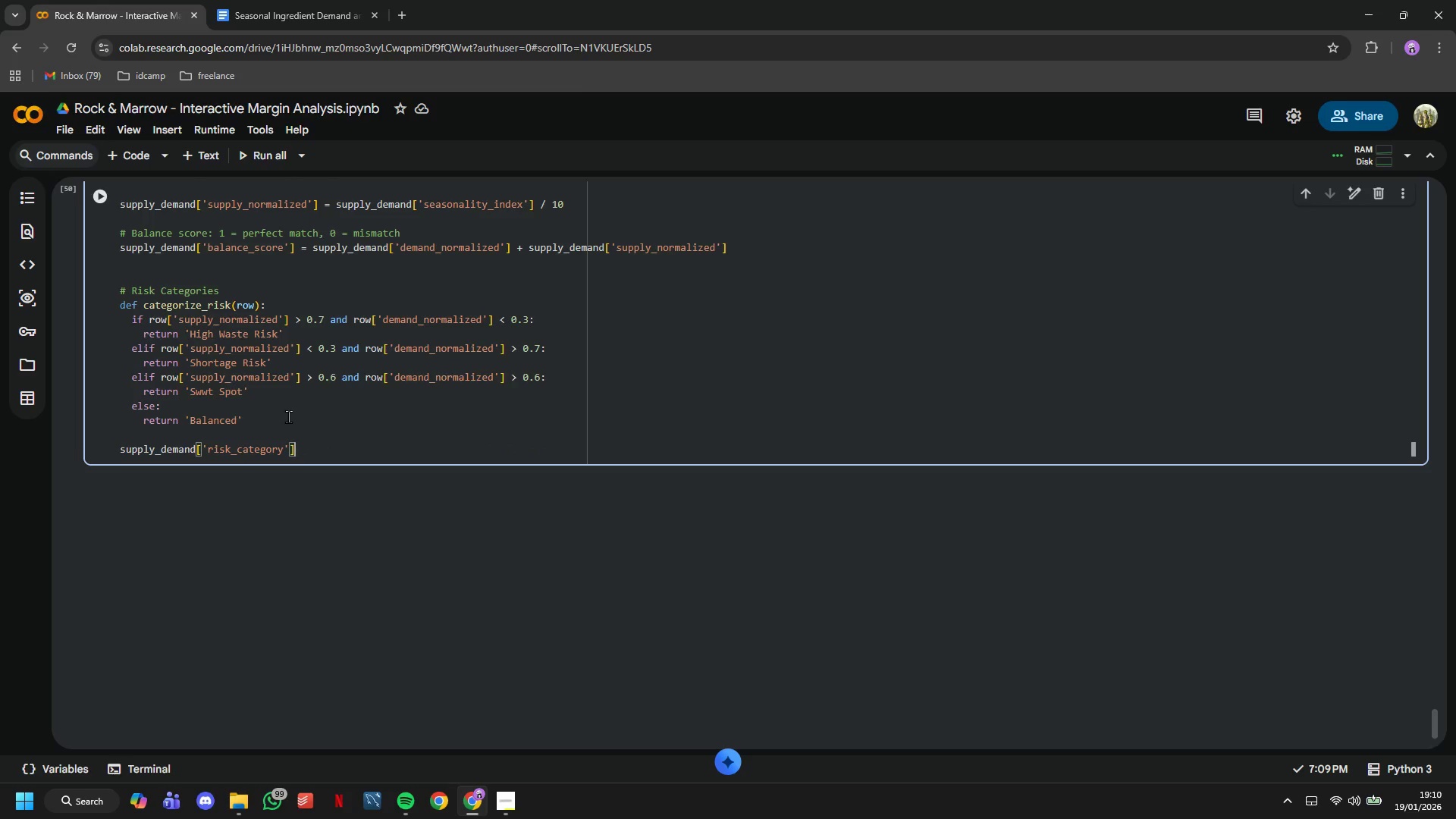 
type( = supply_dmeand)
key(Backspace)
key(Backspace)
key(Backspace)
key(Backspace)
key(Backspace)
type(emand.apply(categorize_risk, axis=1)
 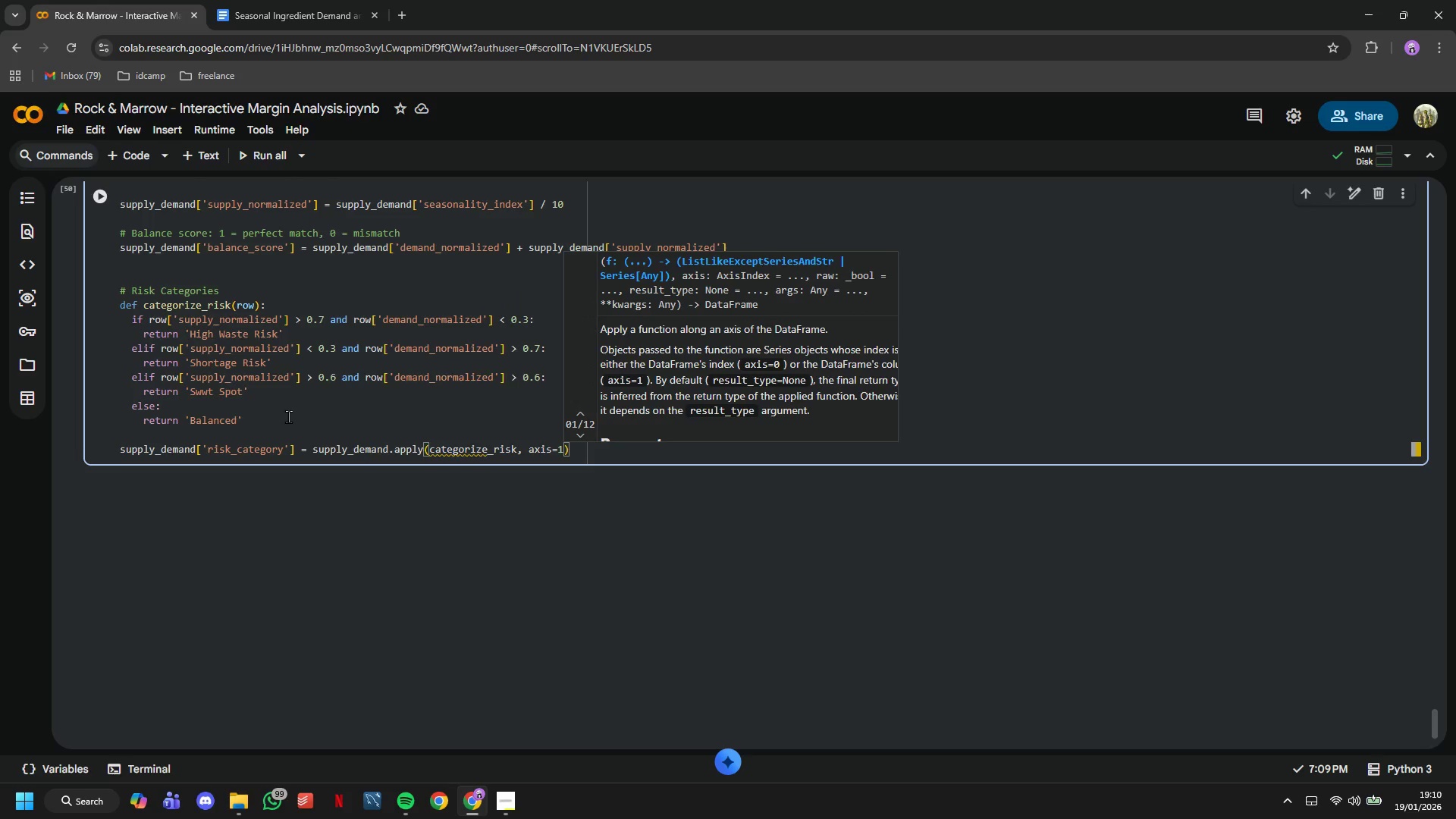 
wait(25.03)
 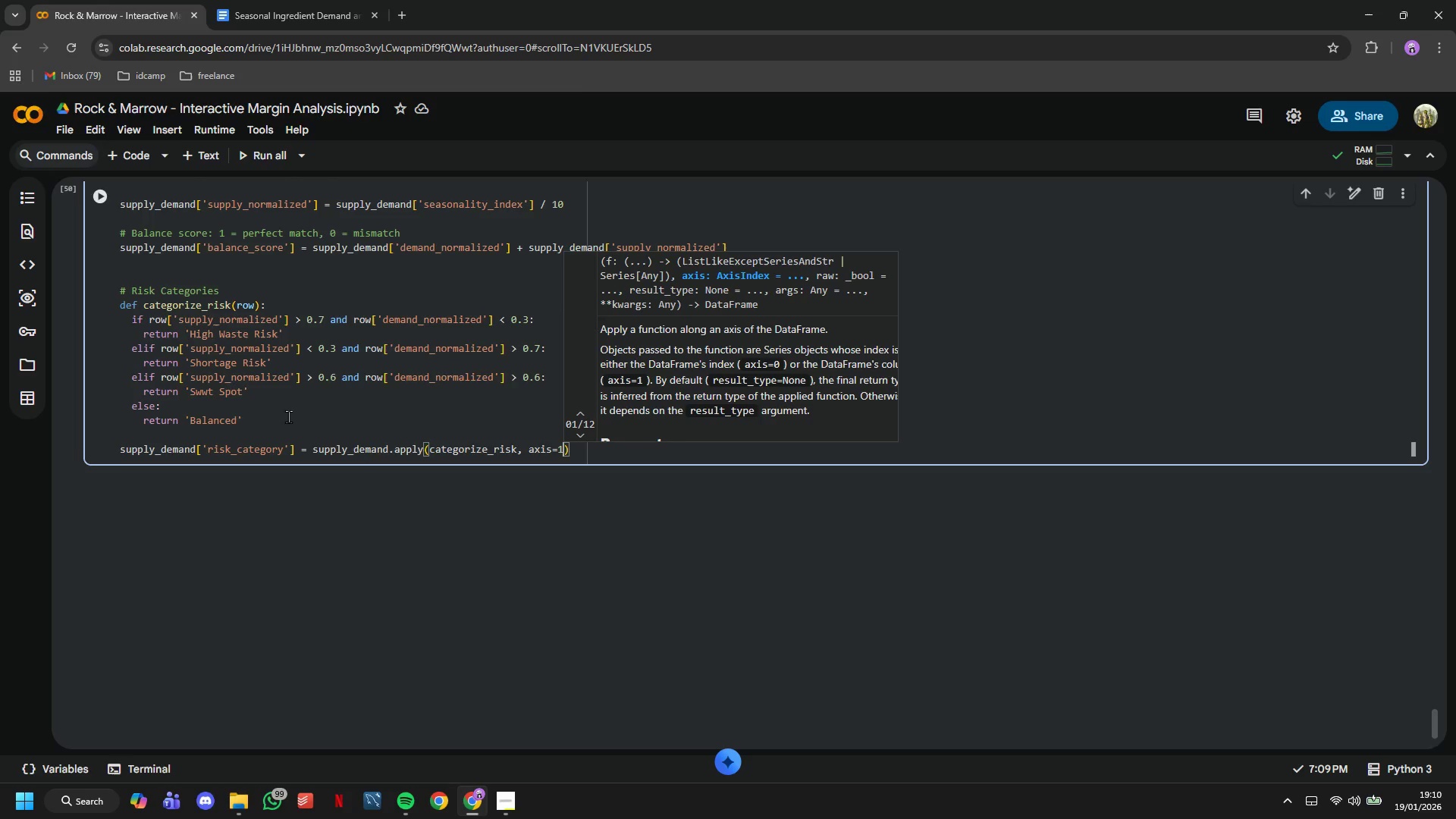 
key(ArrowRight)
 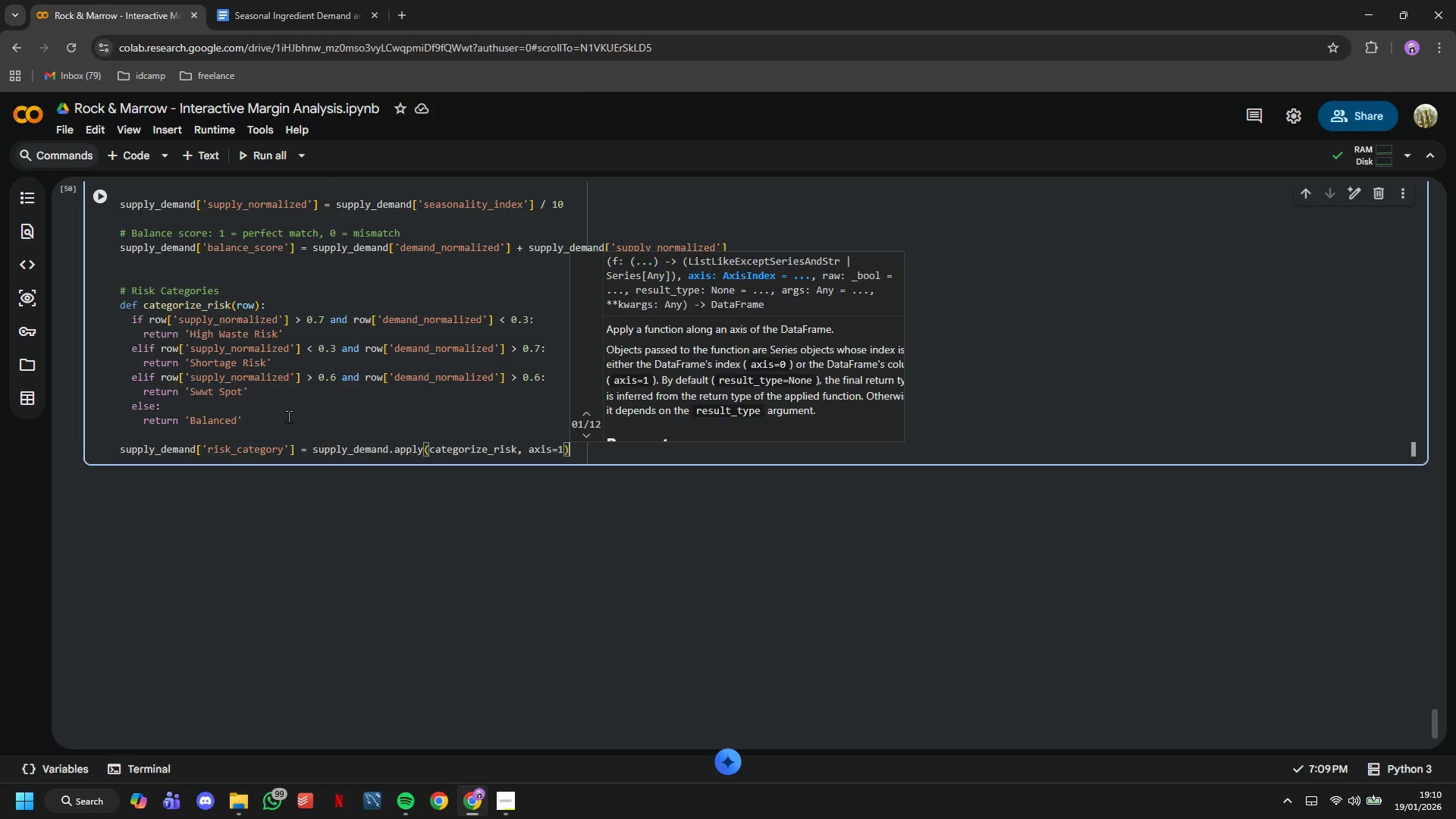 
key(Enter)
 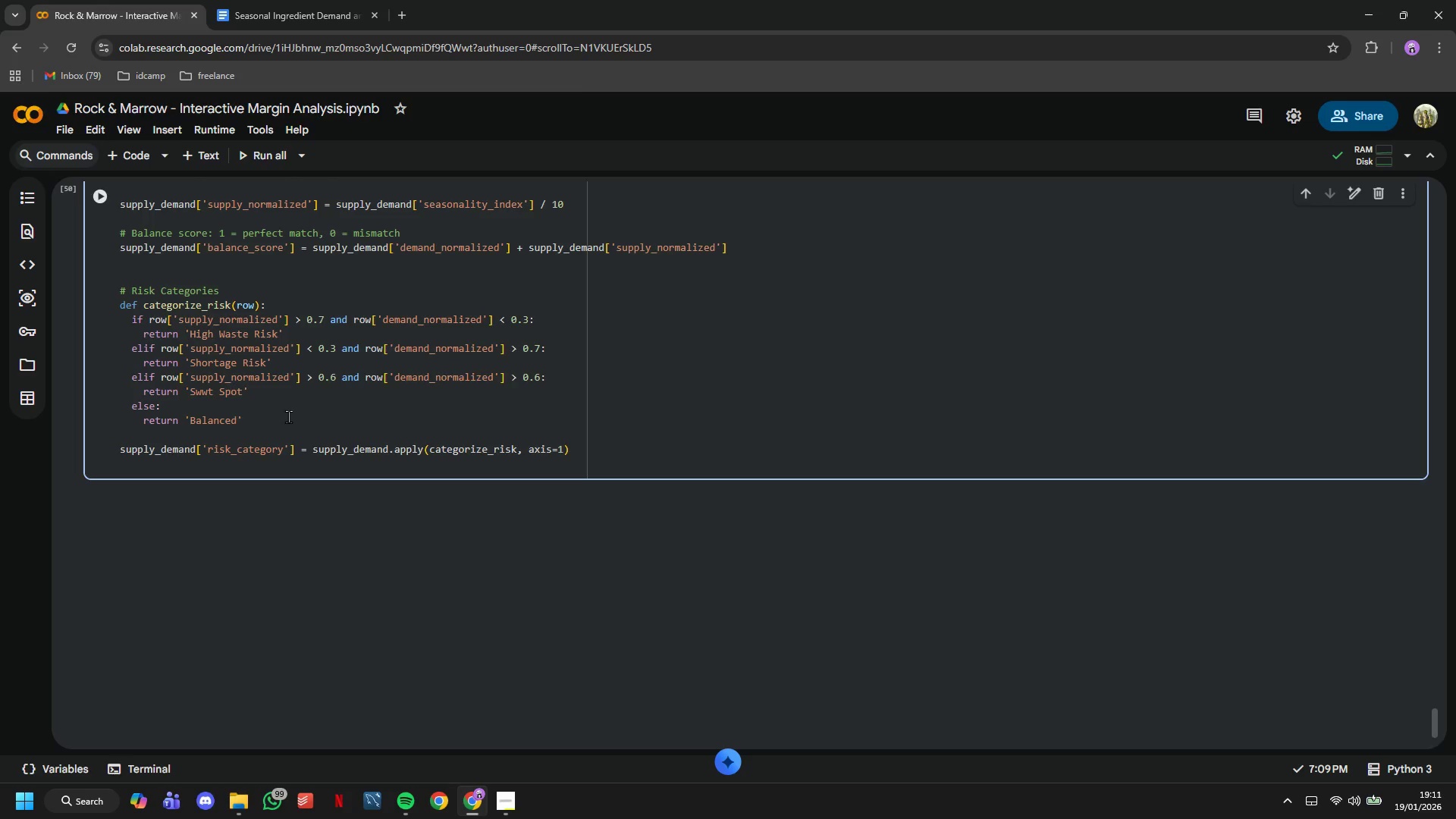 
wait(6.36)
 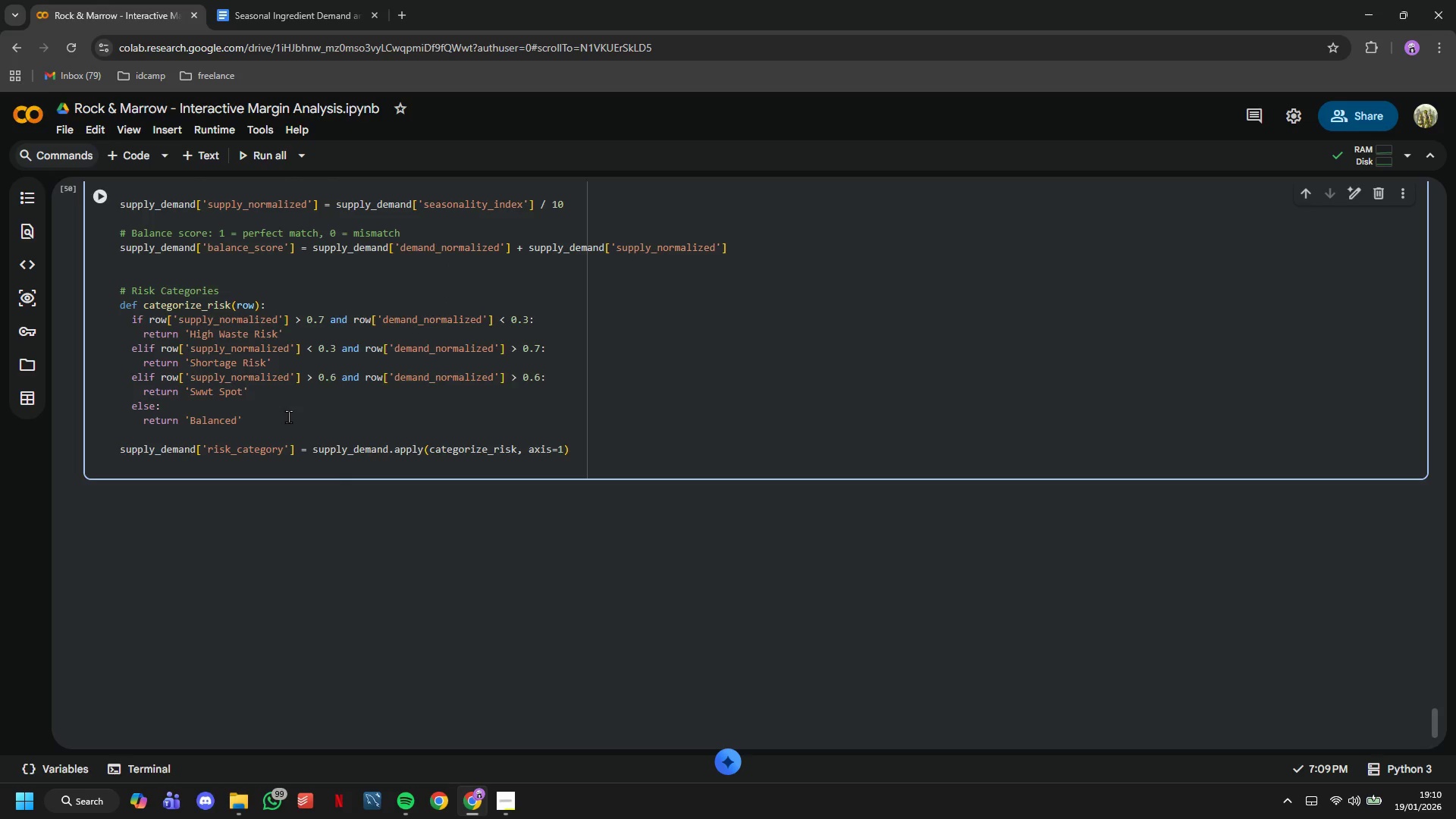 
key(Backslash)
 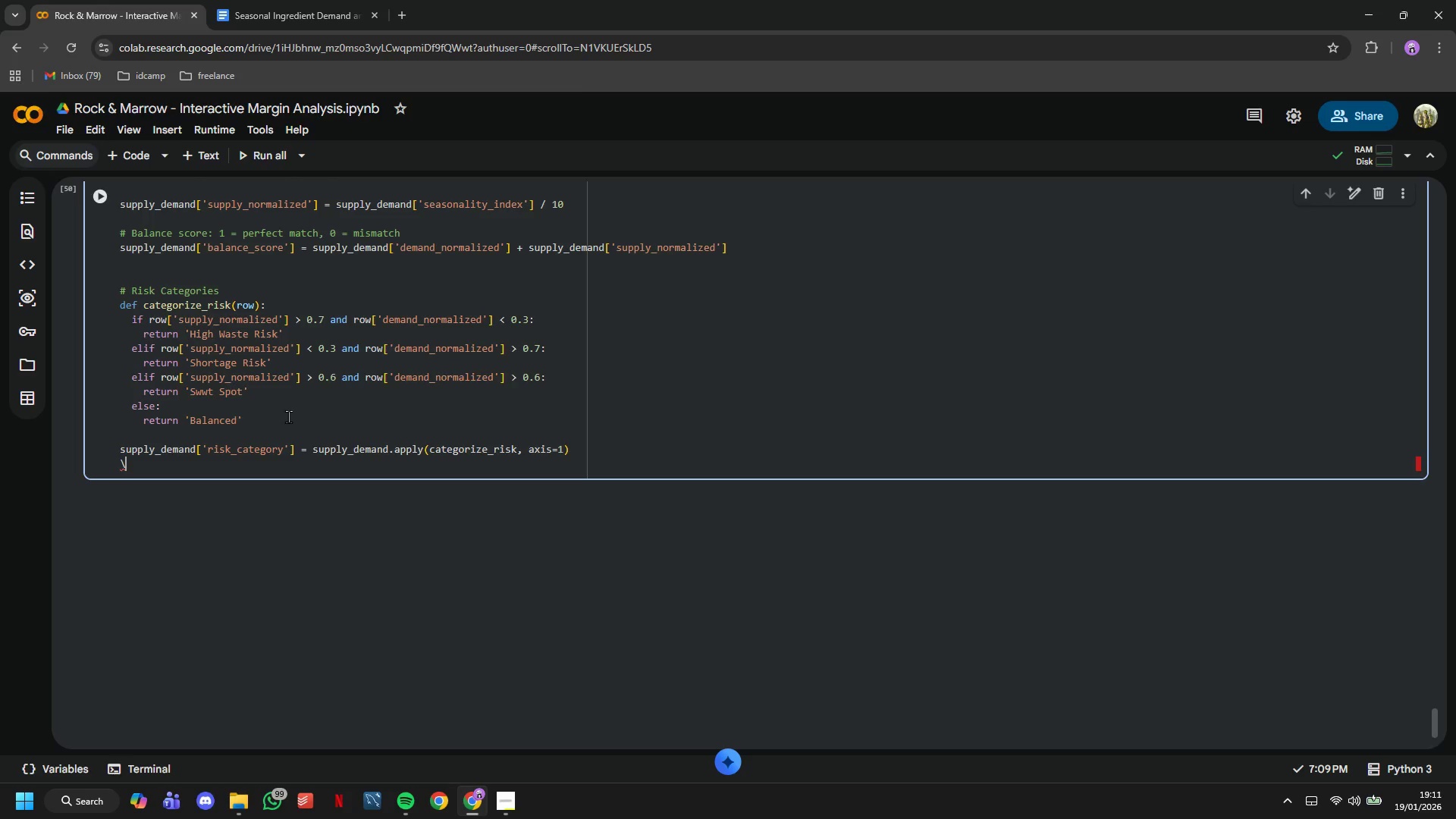 
key(Backspace)
 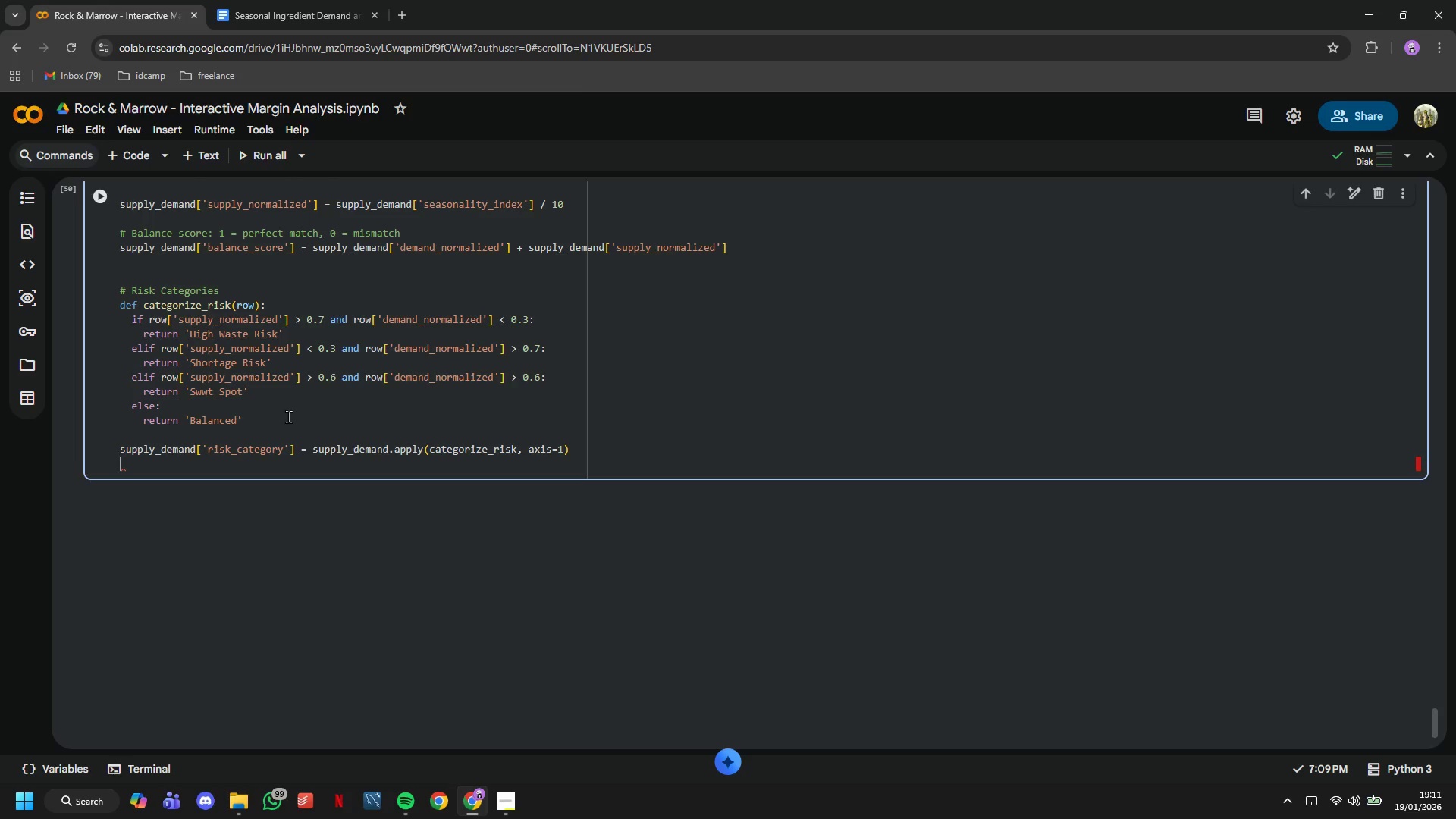 
key(Backspace)
 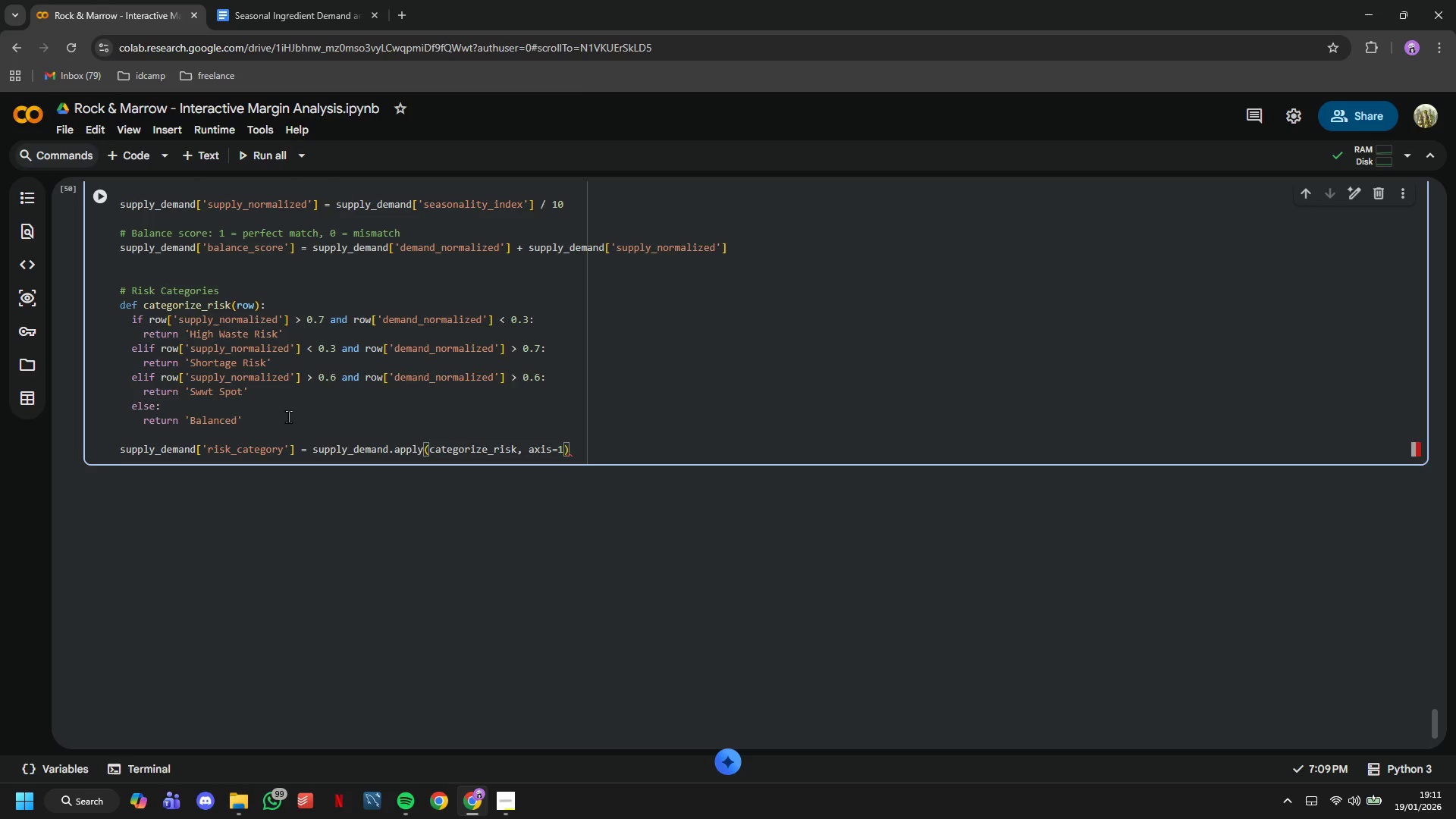 
key(Backslash)
 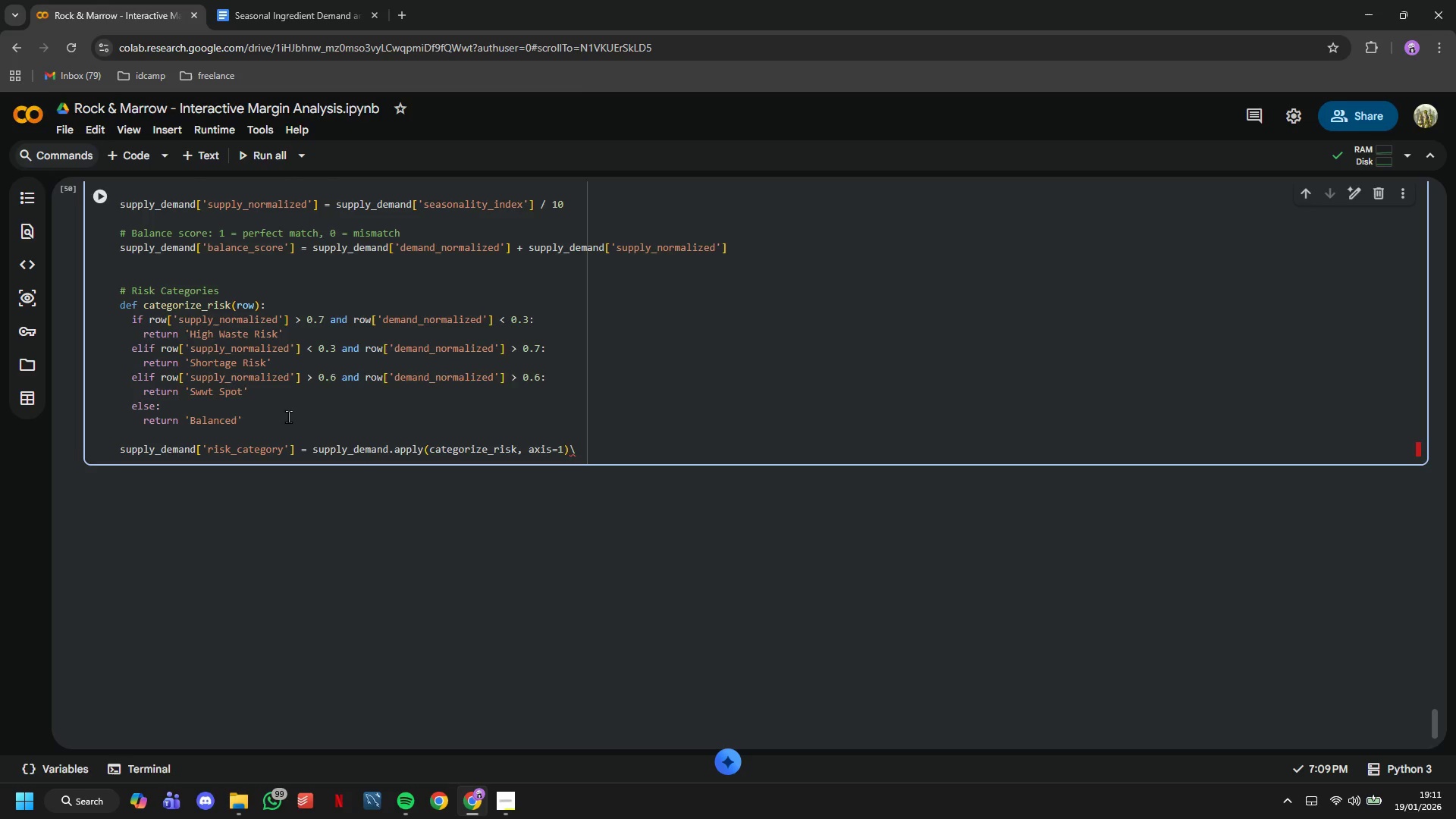 
key(Backspace)
 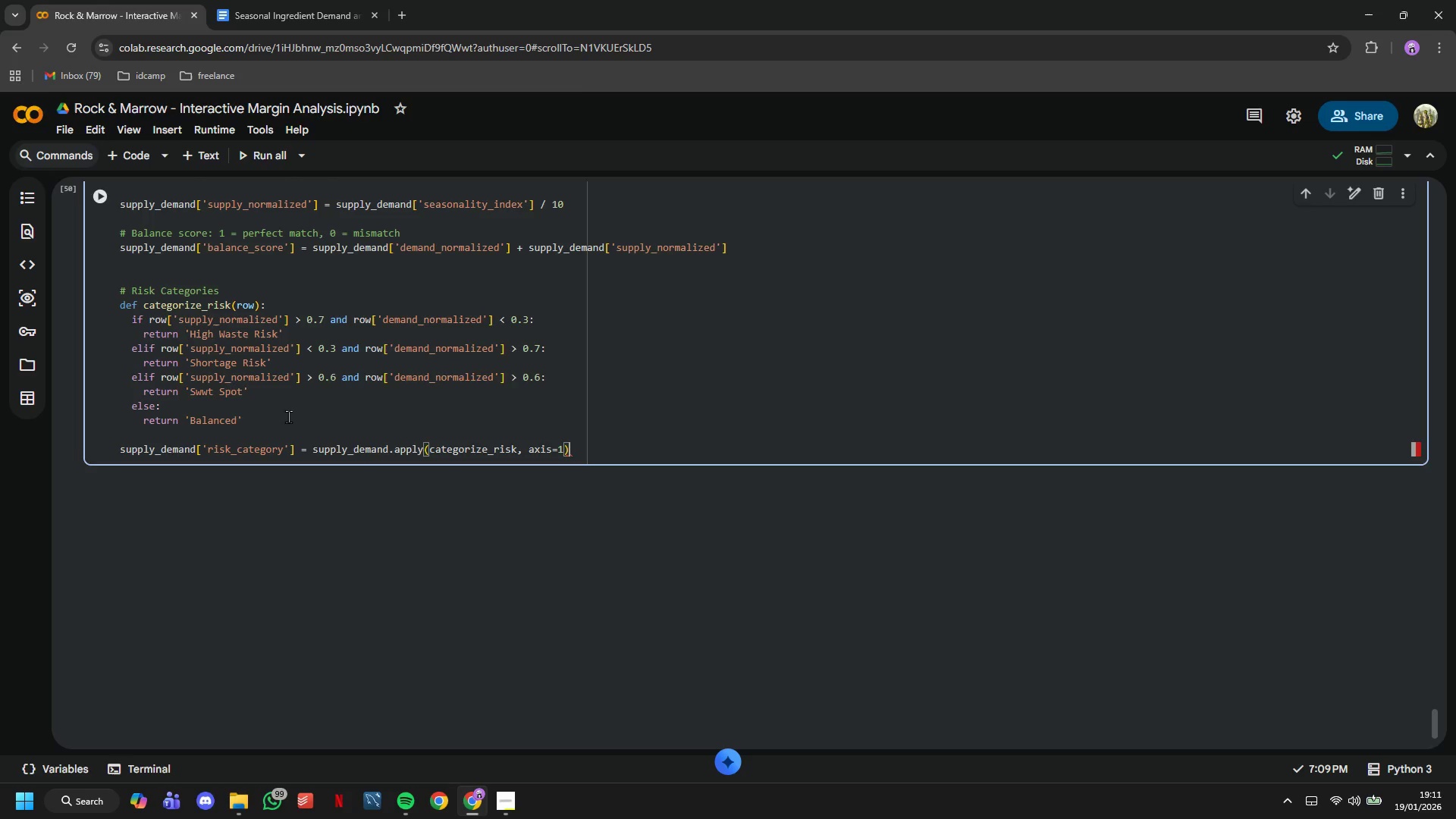 
key(Backslash)
 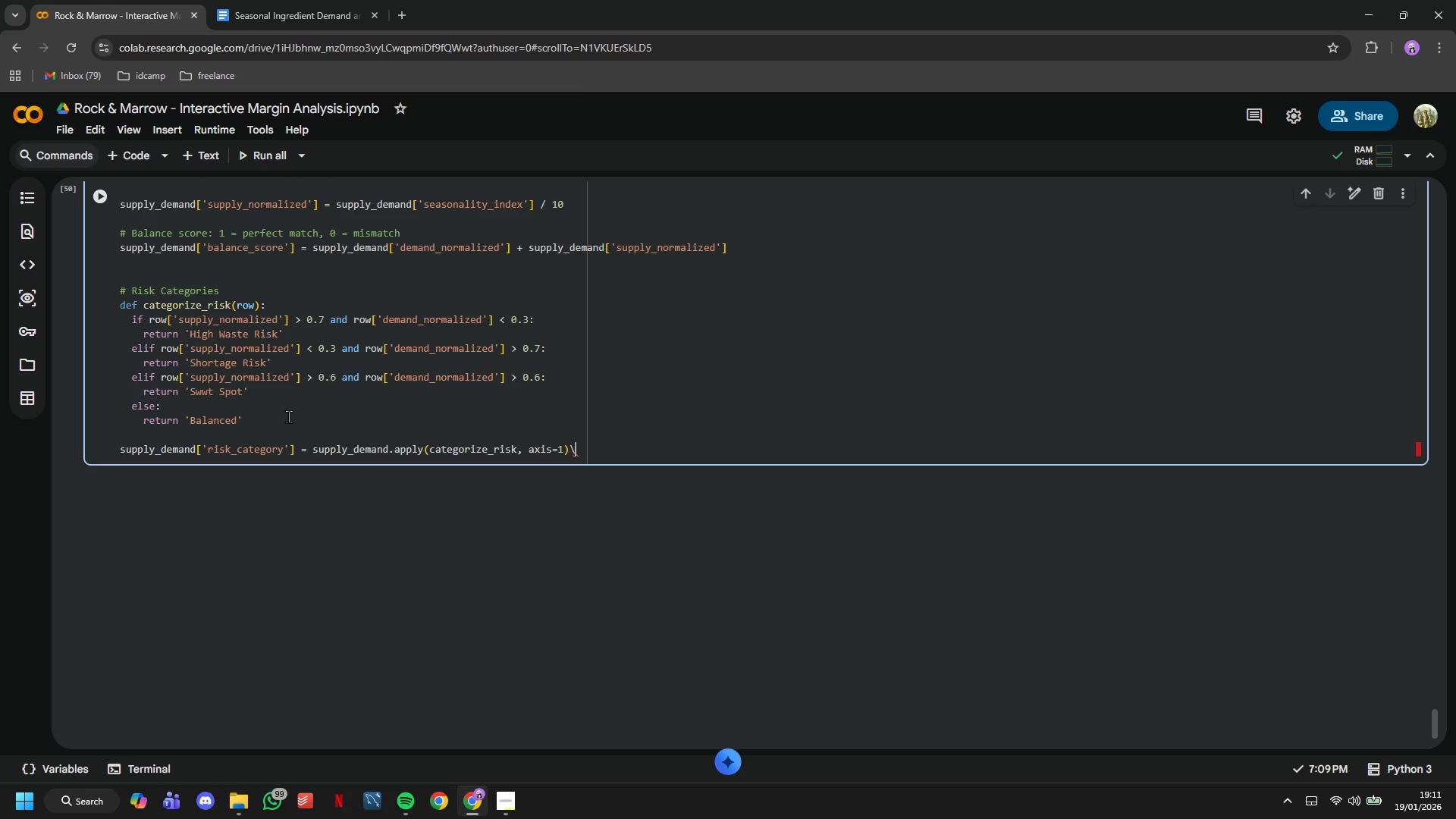 
key(Backspace)
 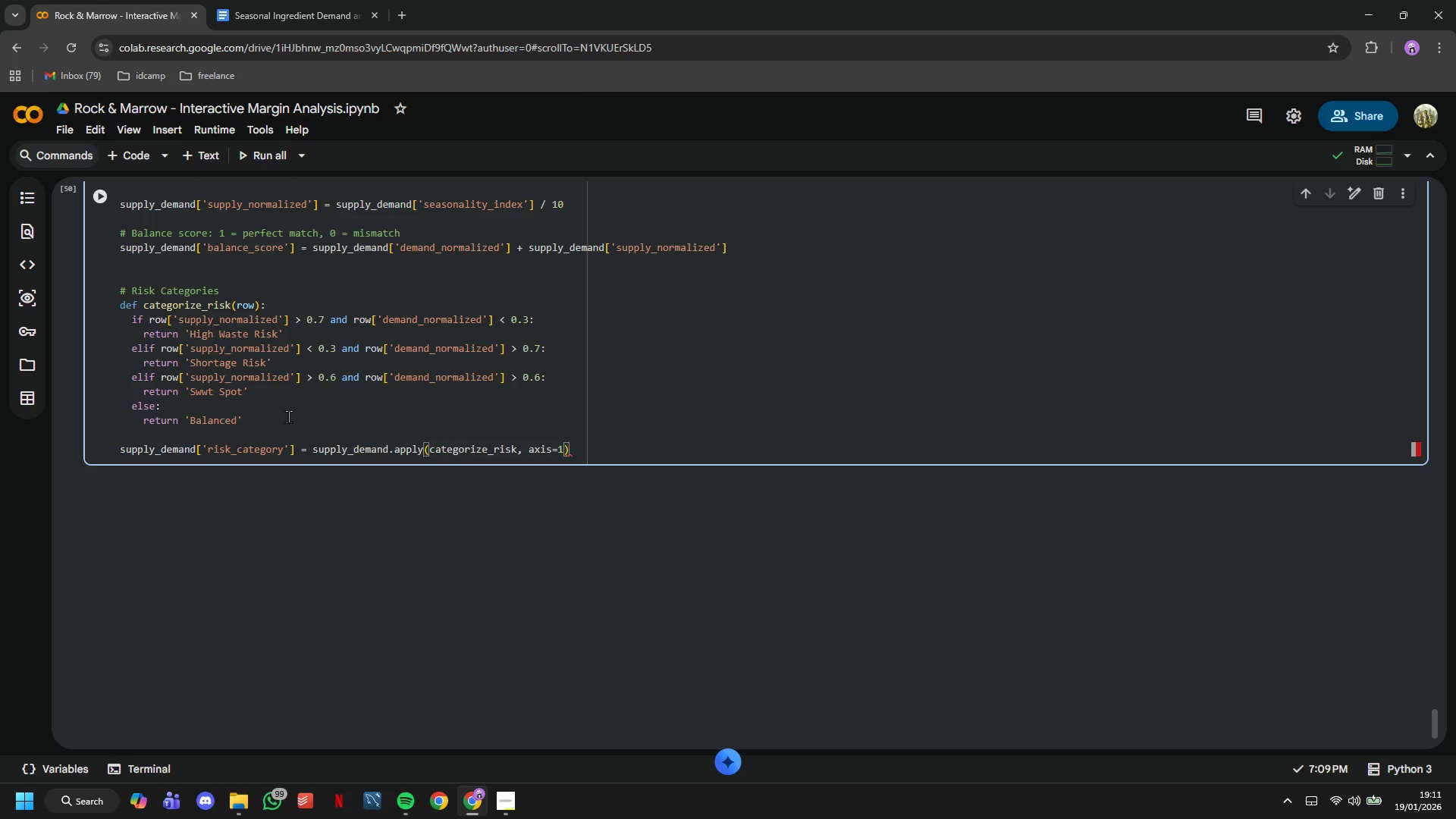 
key(Enter)
 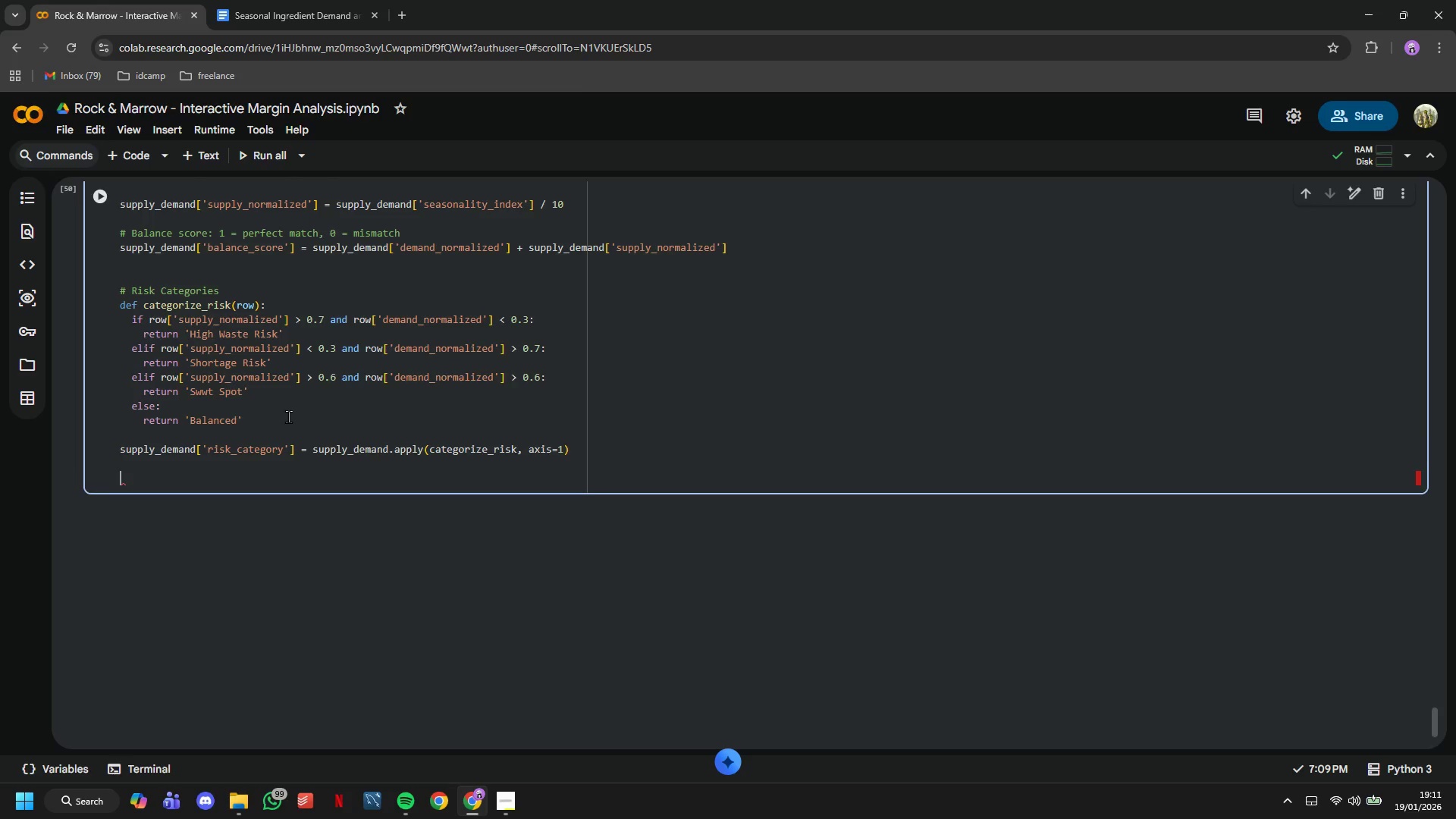 
key(Enter)
 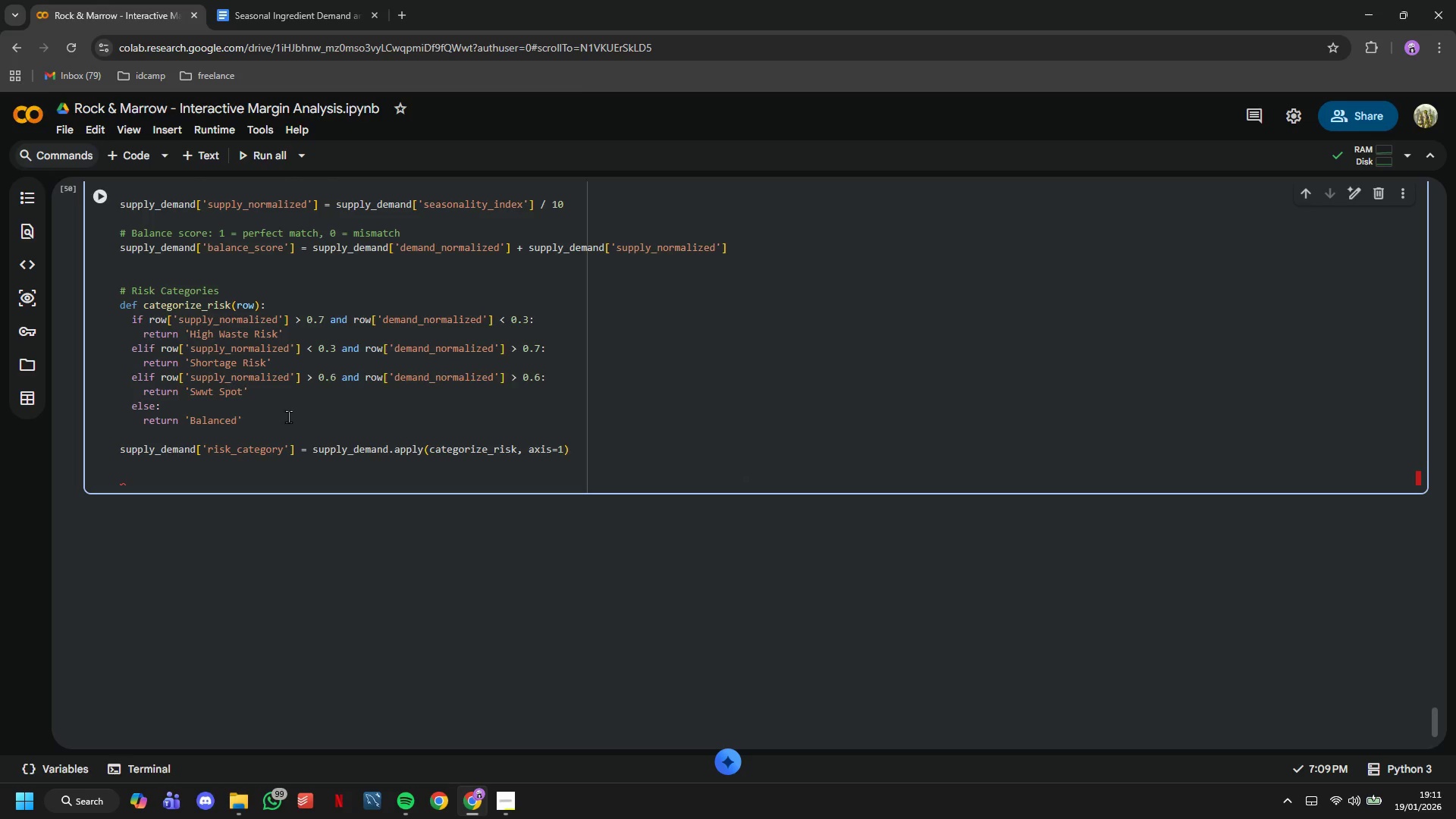 
type(# Create pivot for hat)
key(Backspace)
key(Backspace)
type(eatmap)
 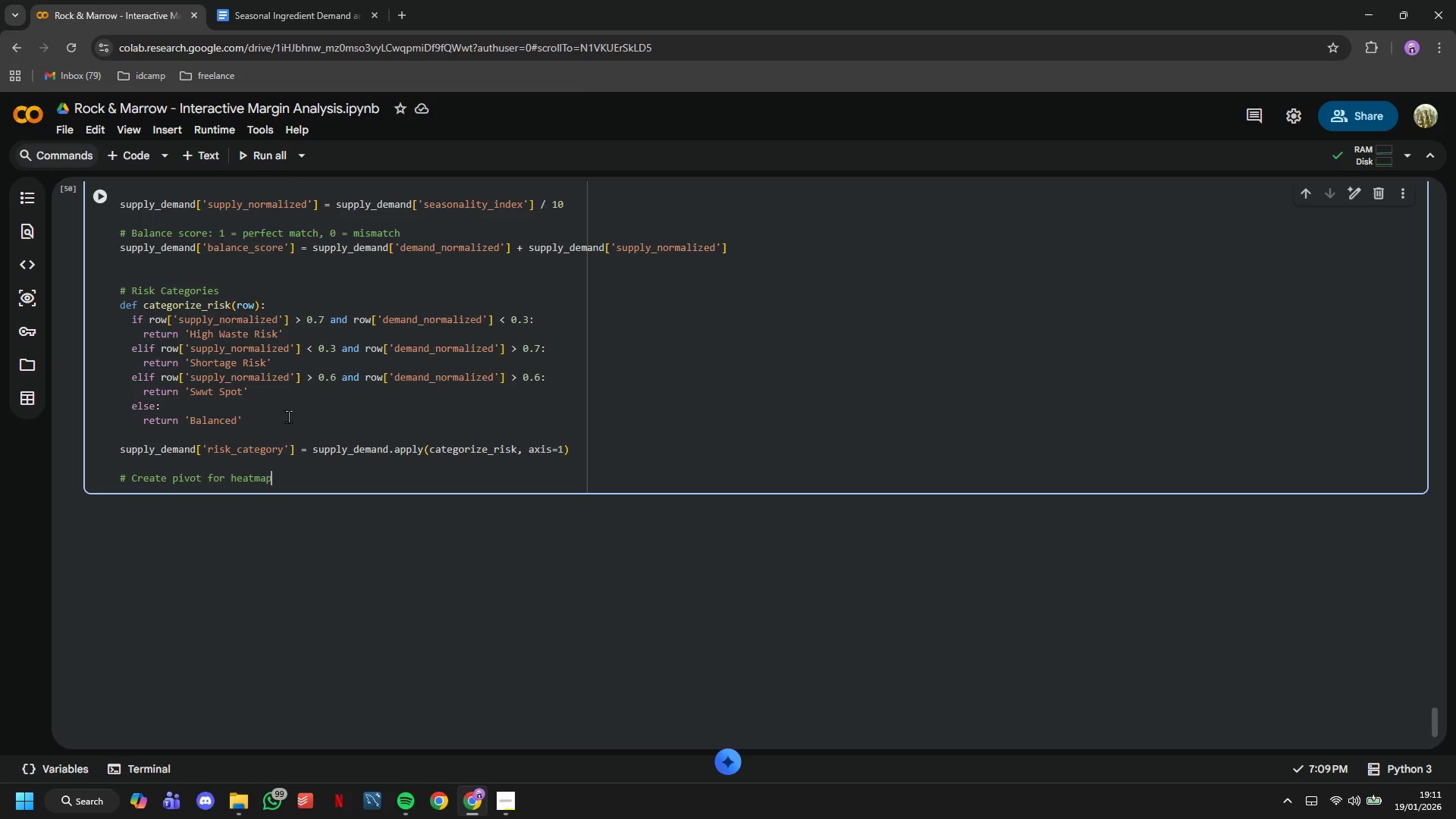 
wait(6.66)
 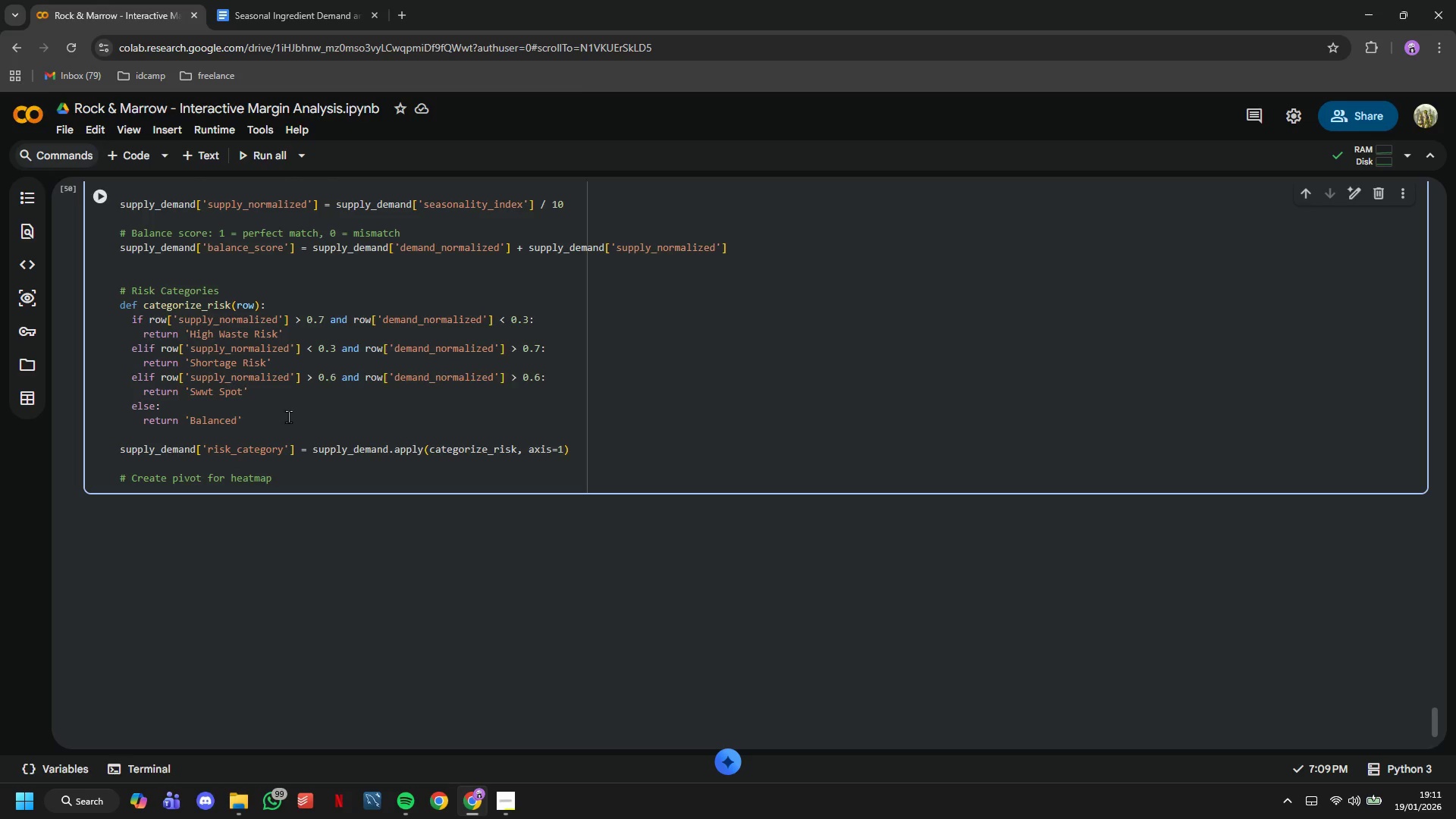 
key(Enter)
 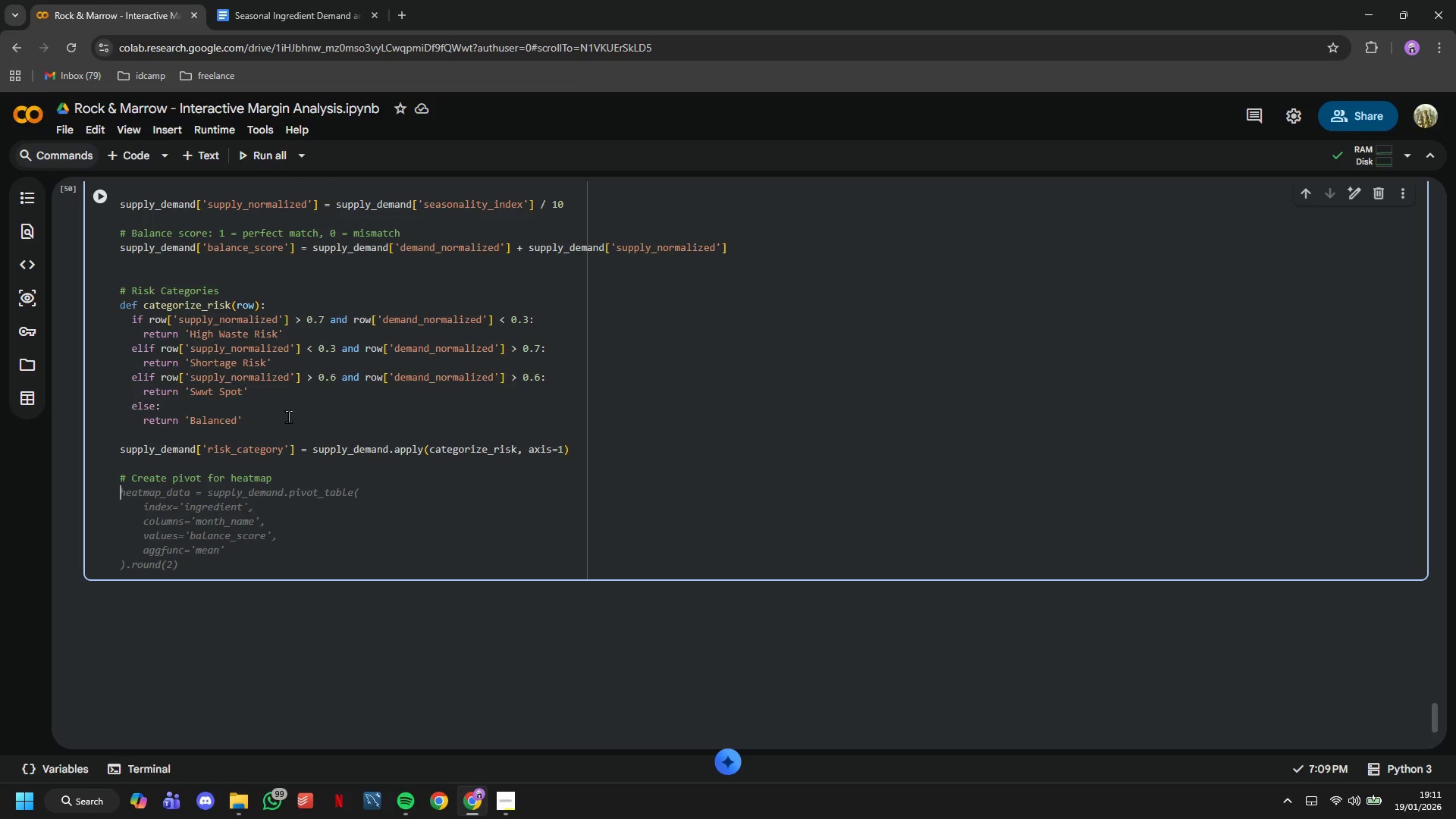 
type(heatmap_data = sypply_demand)
 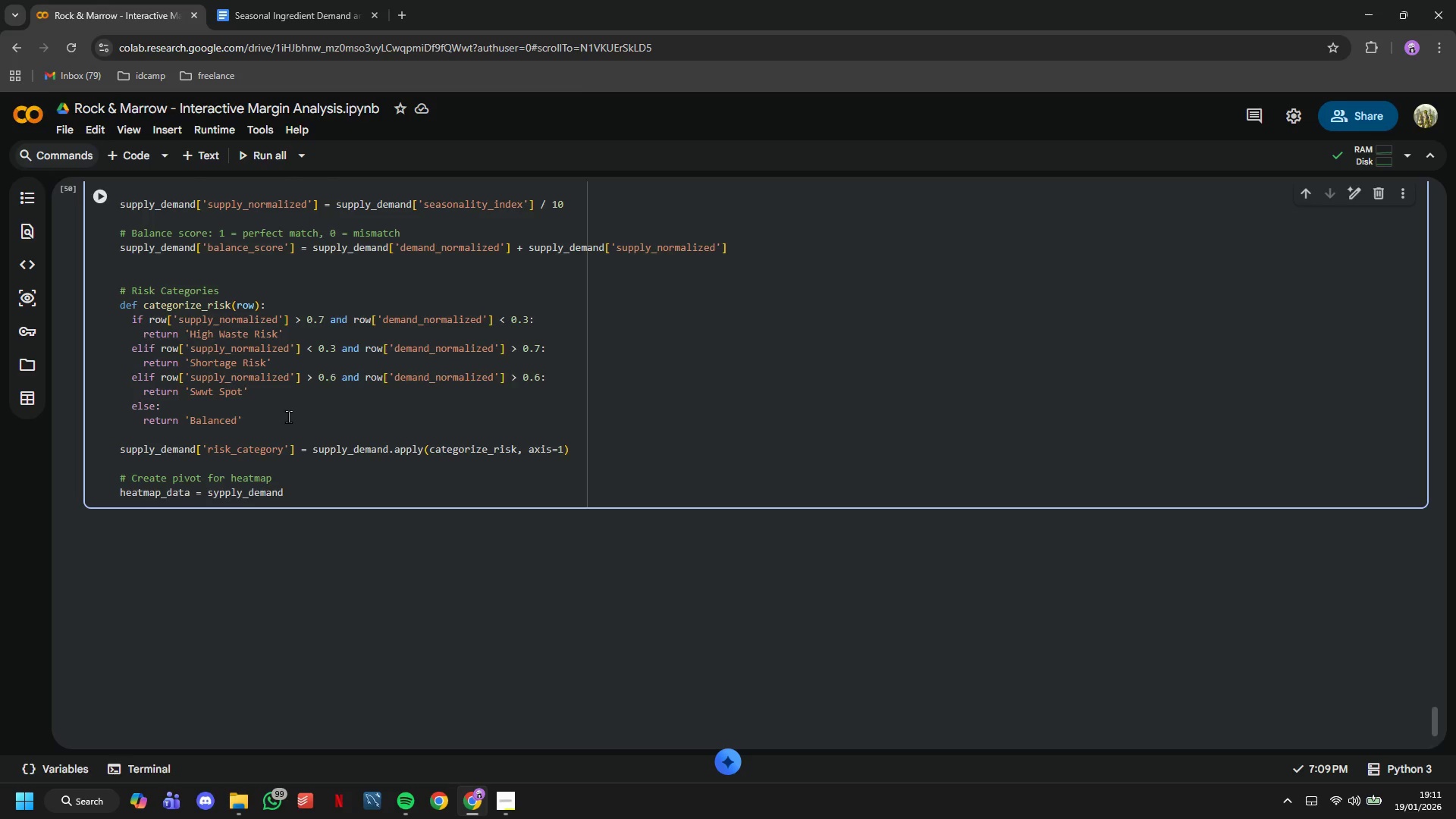 
wait(13.74)
 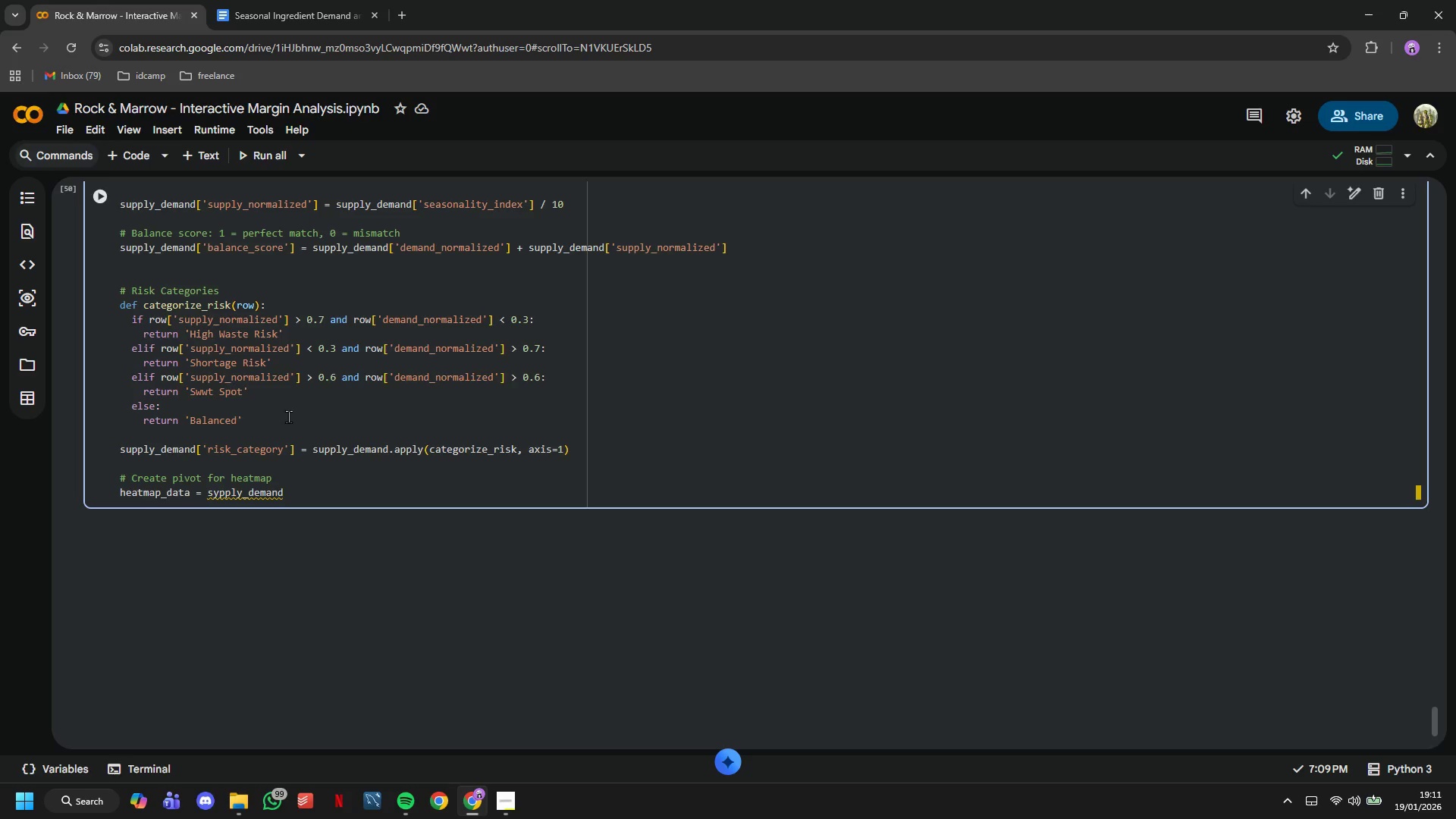 
hold_key(key=ArrowLeft, duration=0.69)
 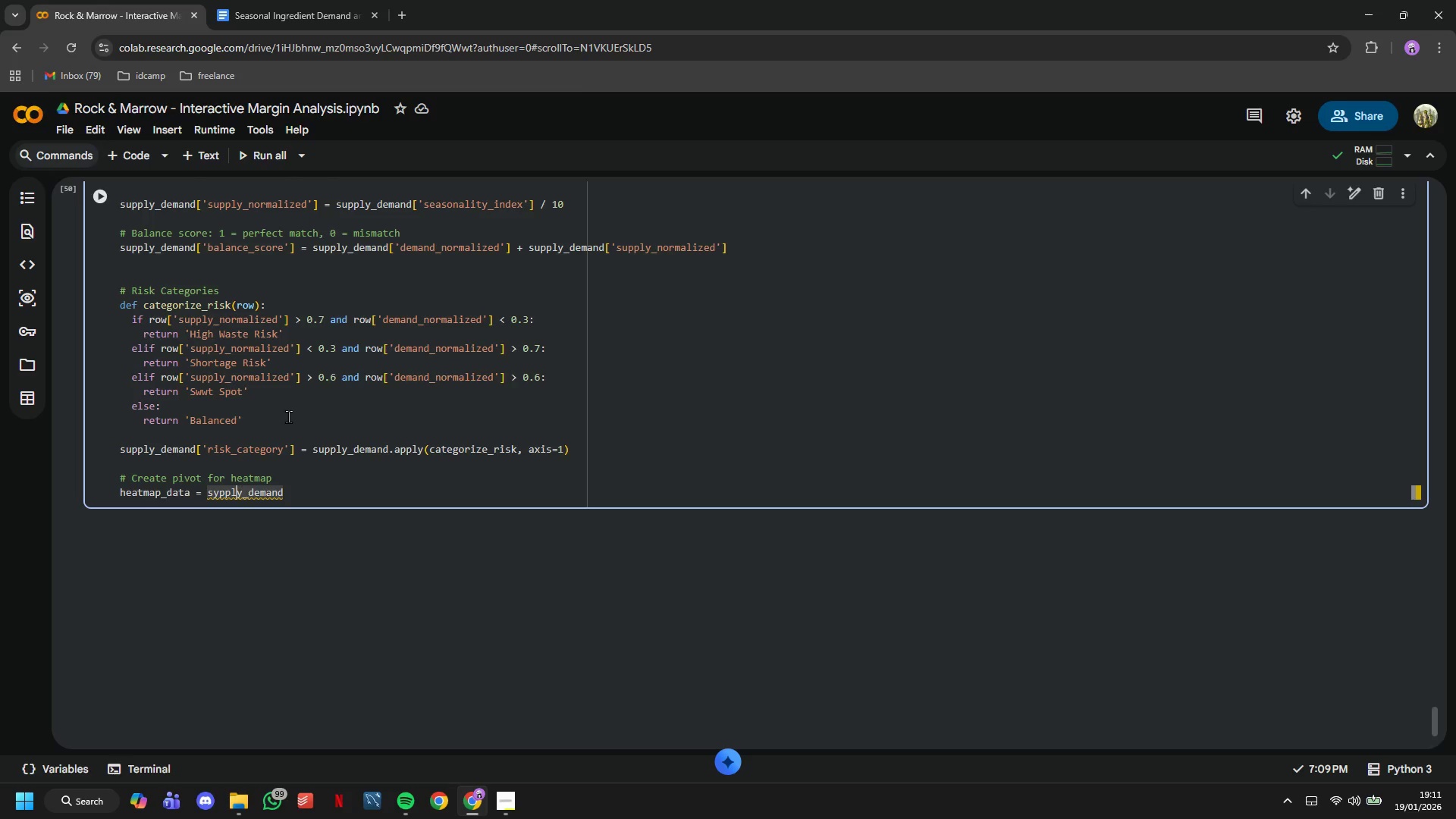 
key(ArrowLeft)
 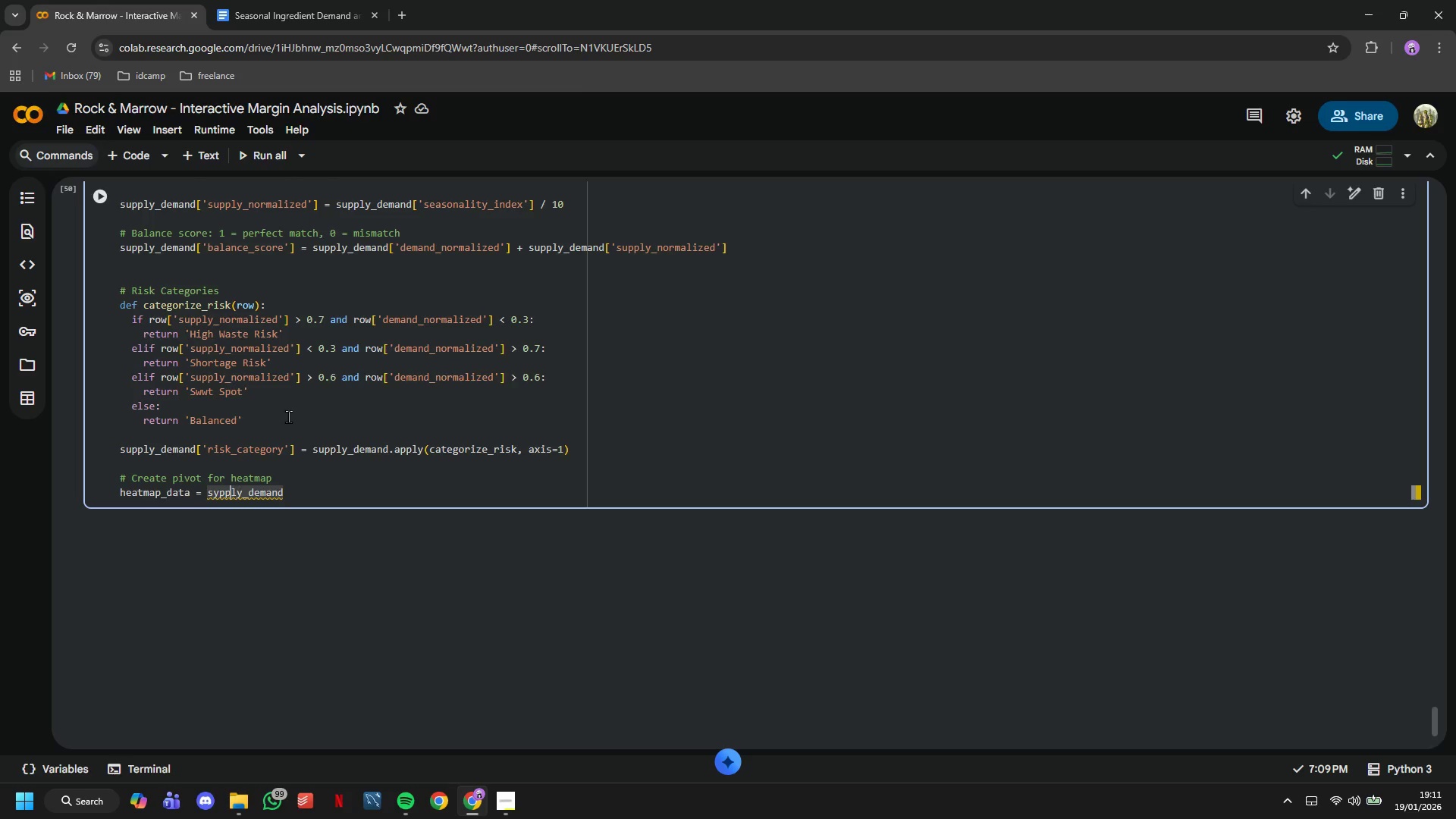 
key(ArrowLeft)
 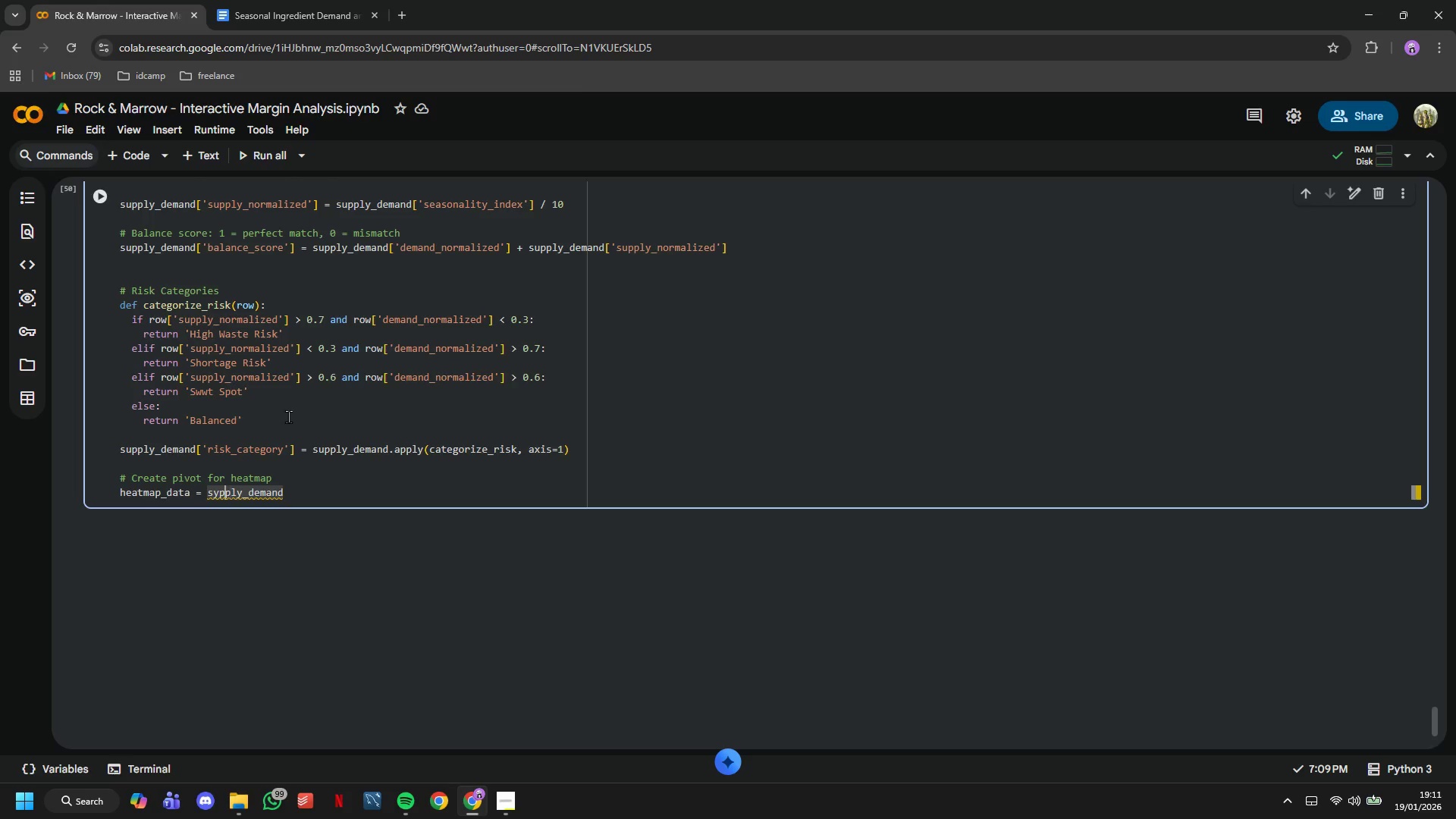 
key(ArrowLeft)
 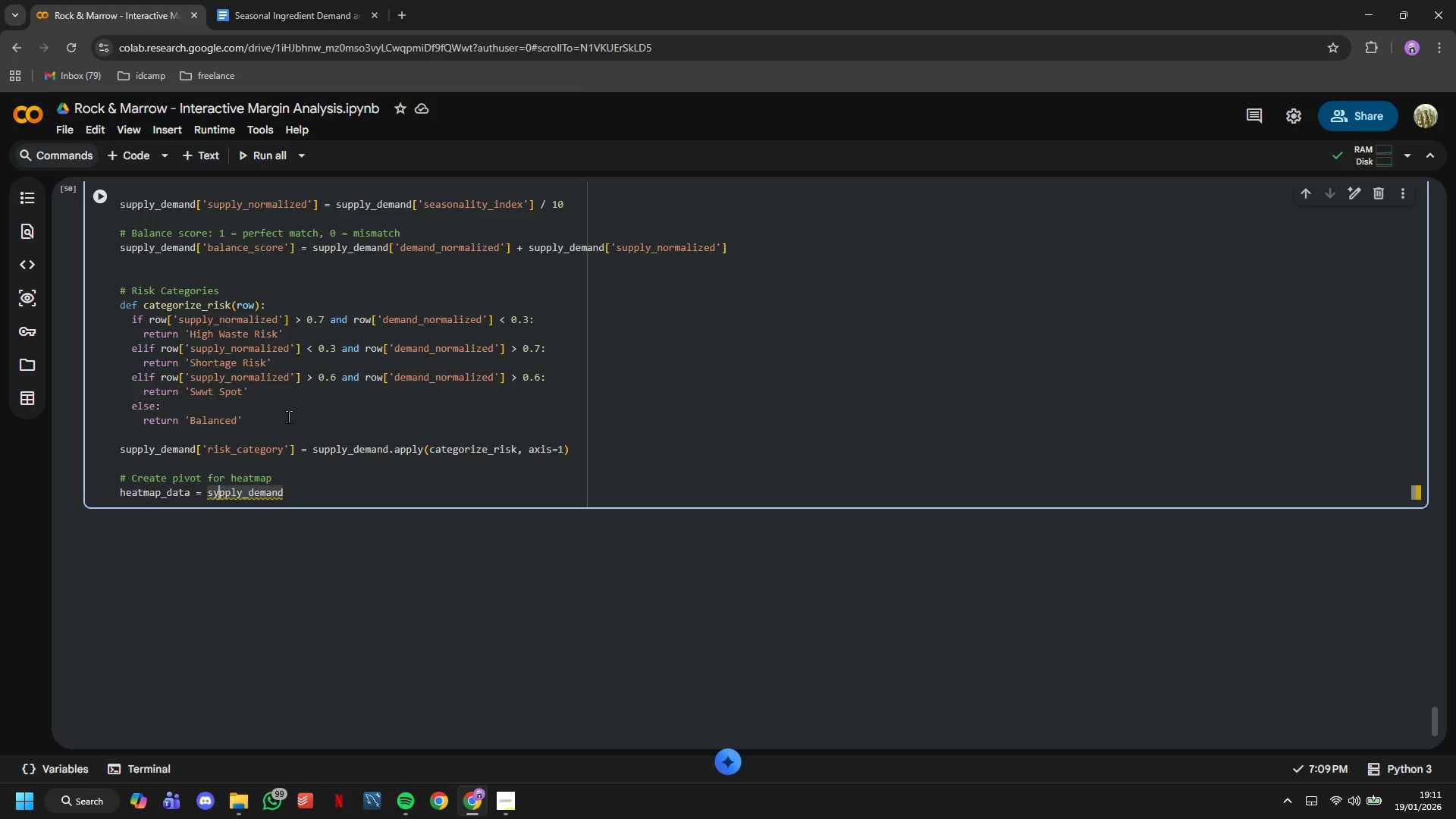 
key(ArrowLeft)
 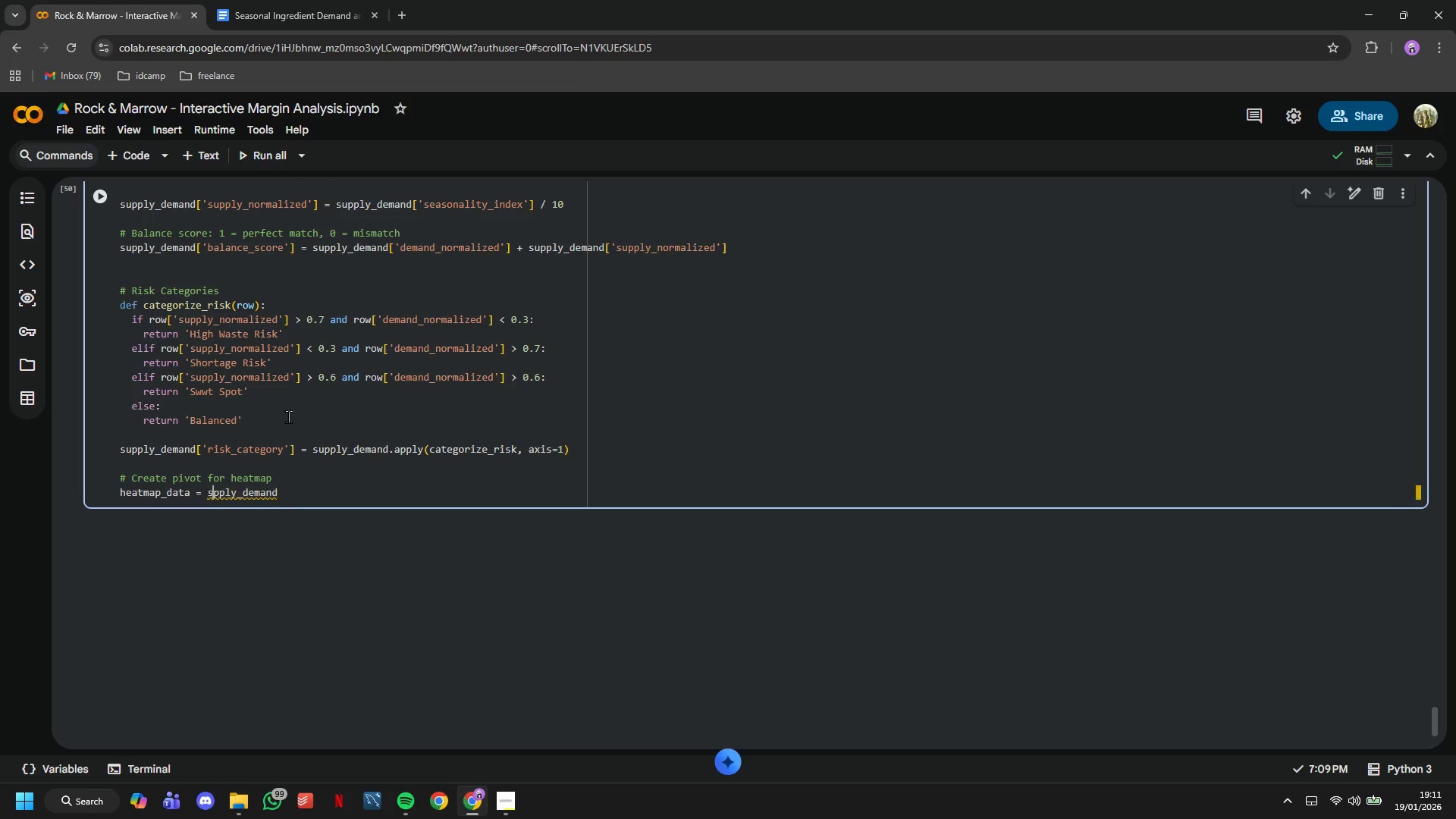 
key(Backspace)
 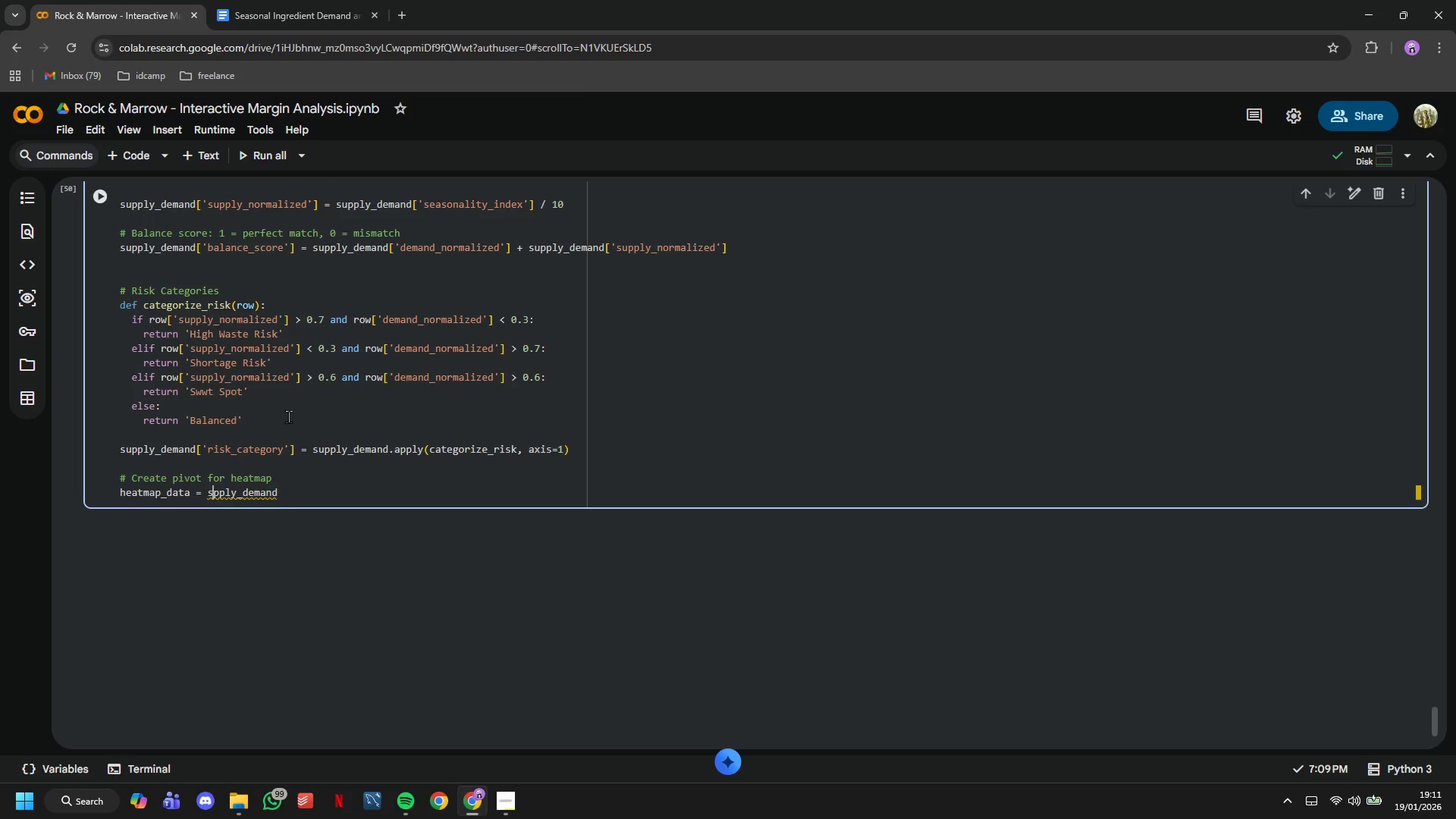 
key(U)
 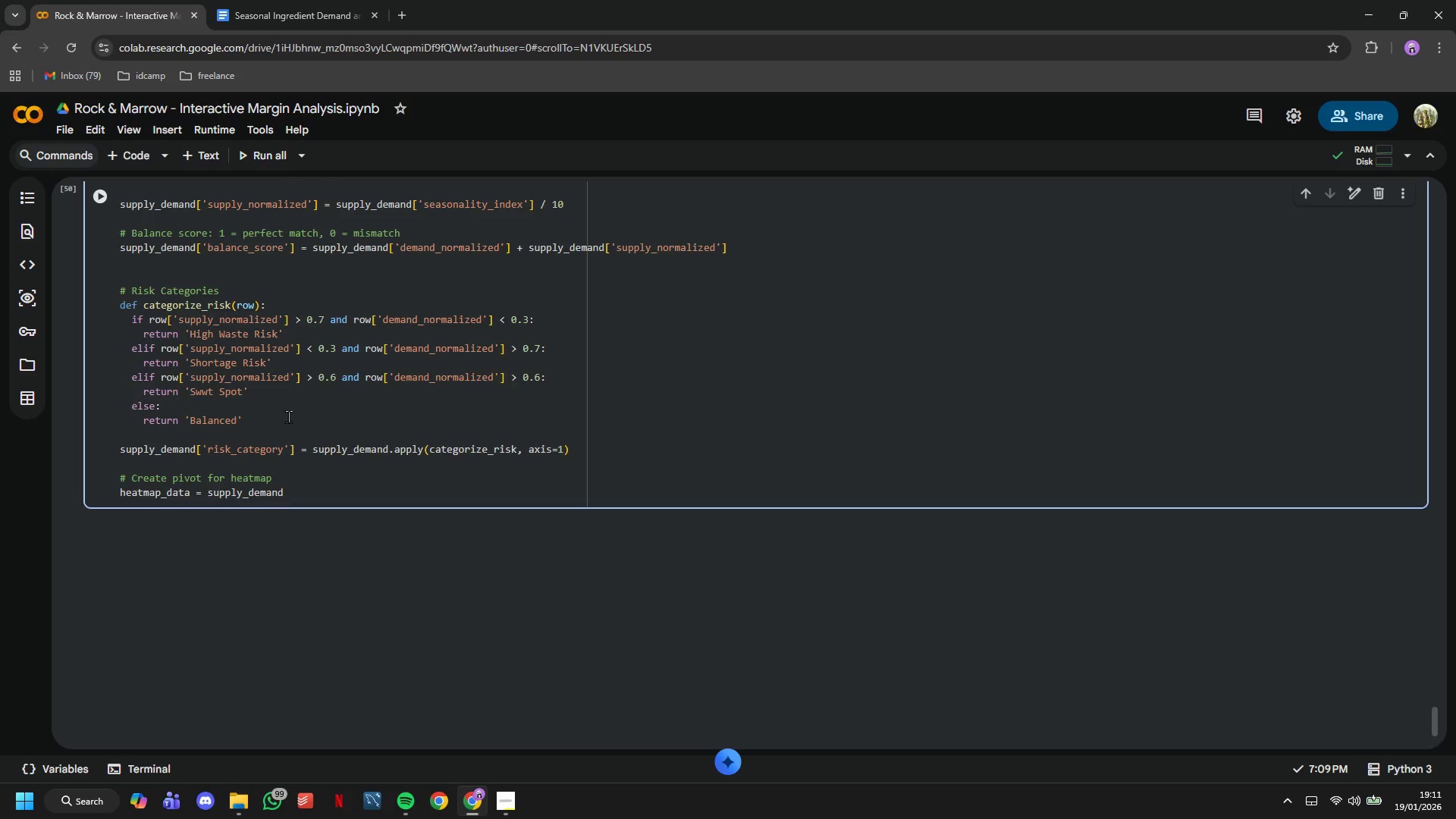 
wait(8.41)
 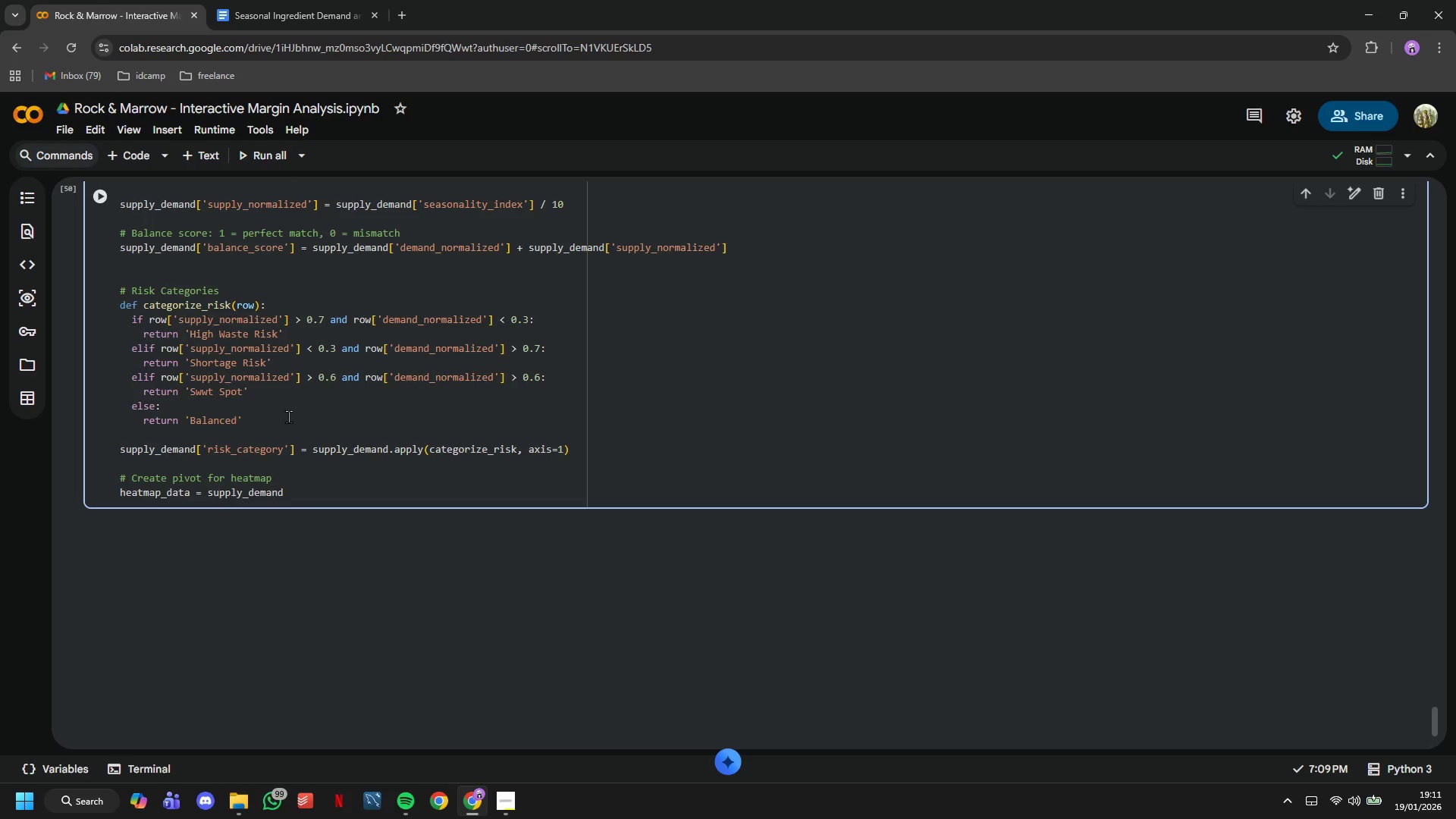 
key(ArrowRight)
 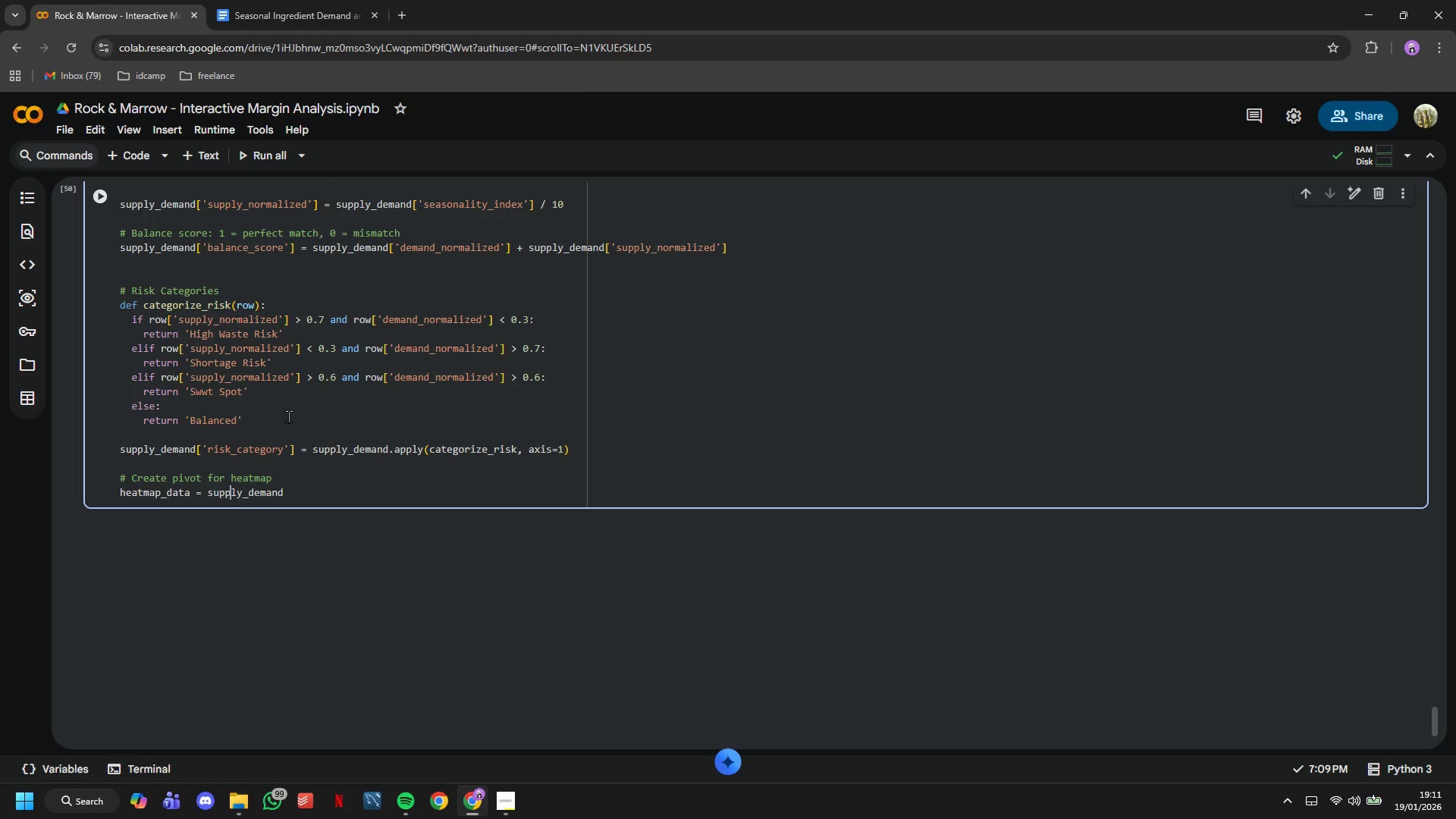 
key(ArrowRight)
 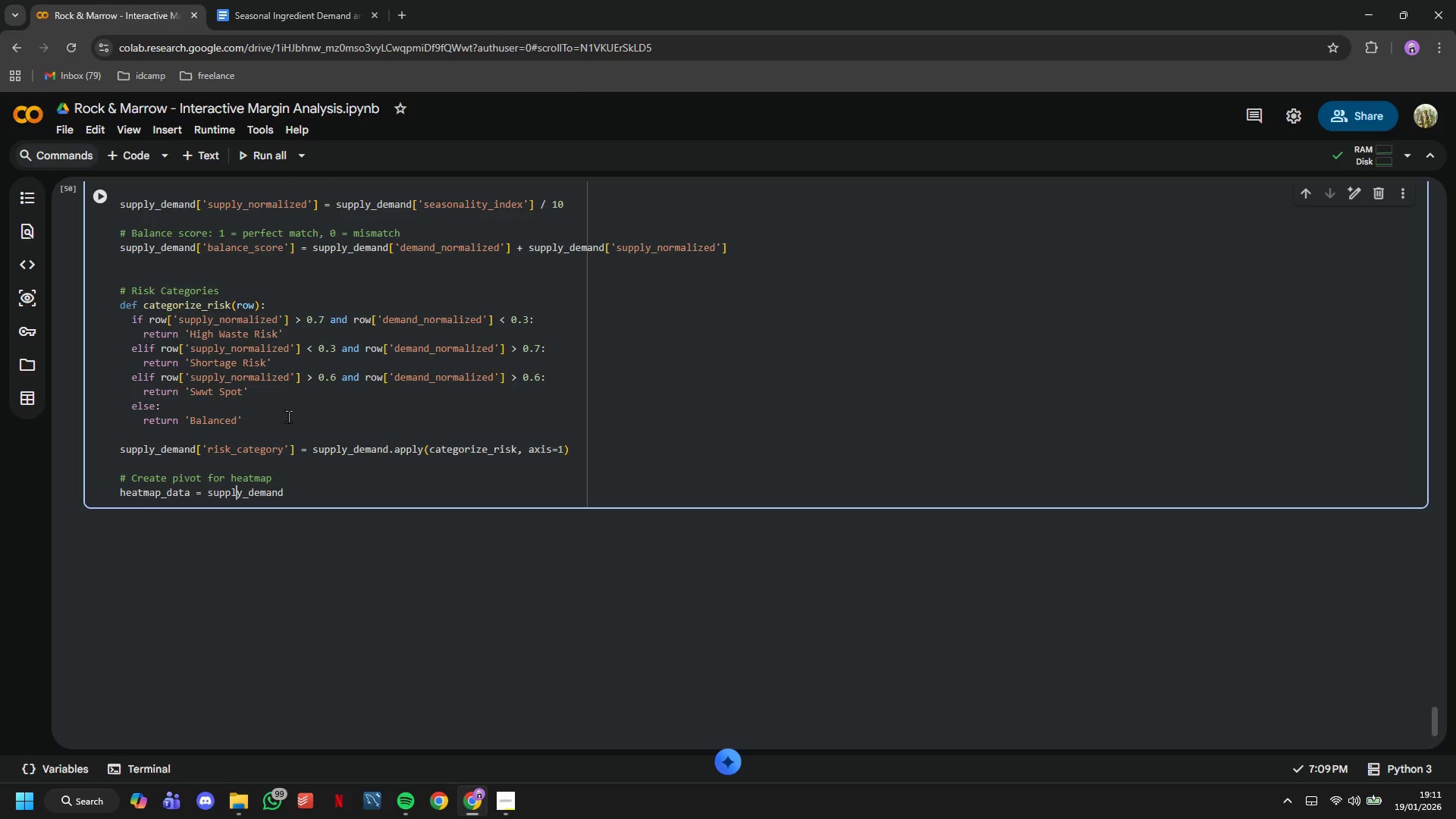 
key(ArrowRight)
 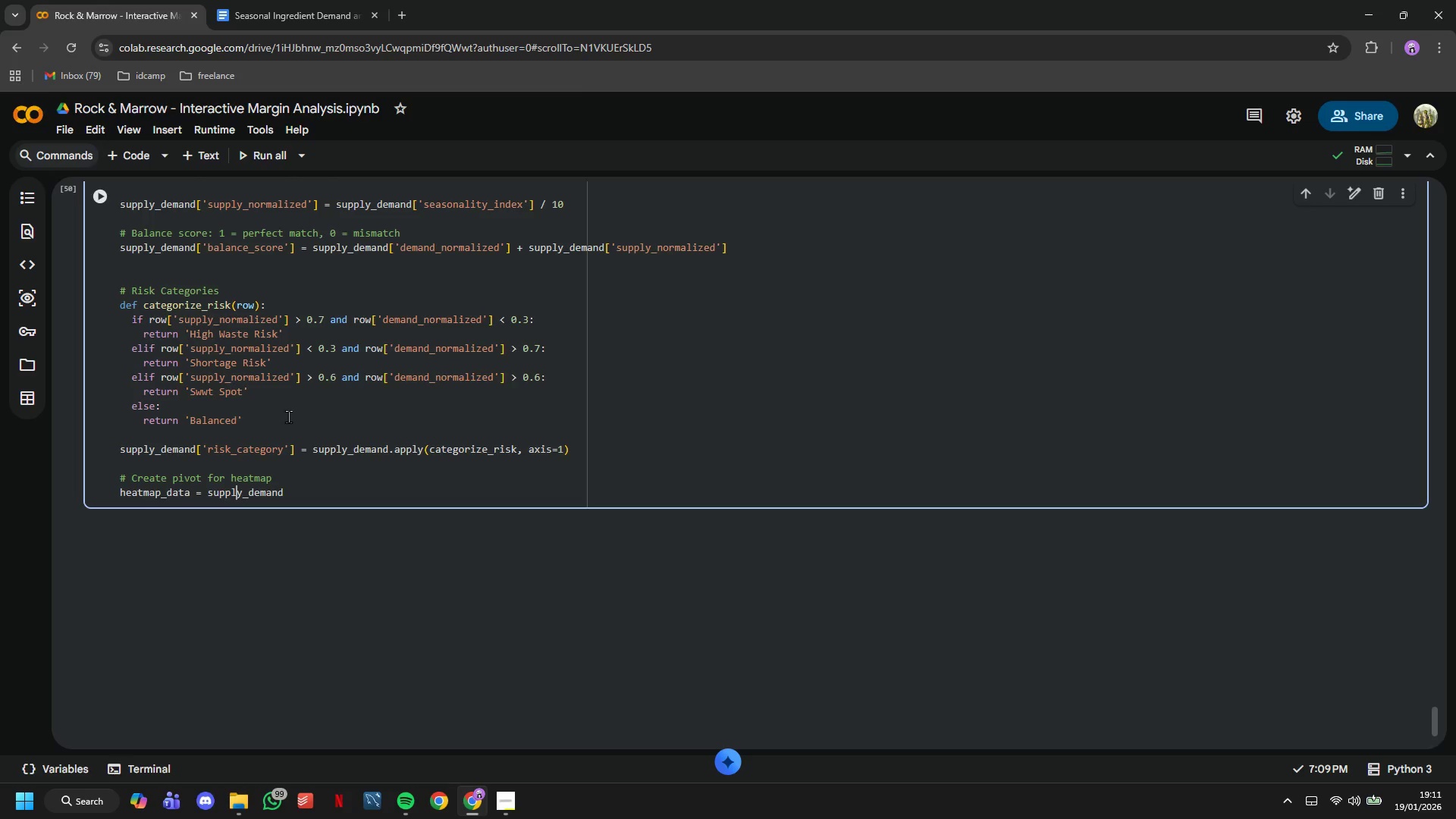 
key(ArrowRight)
 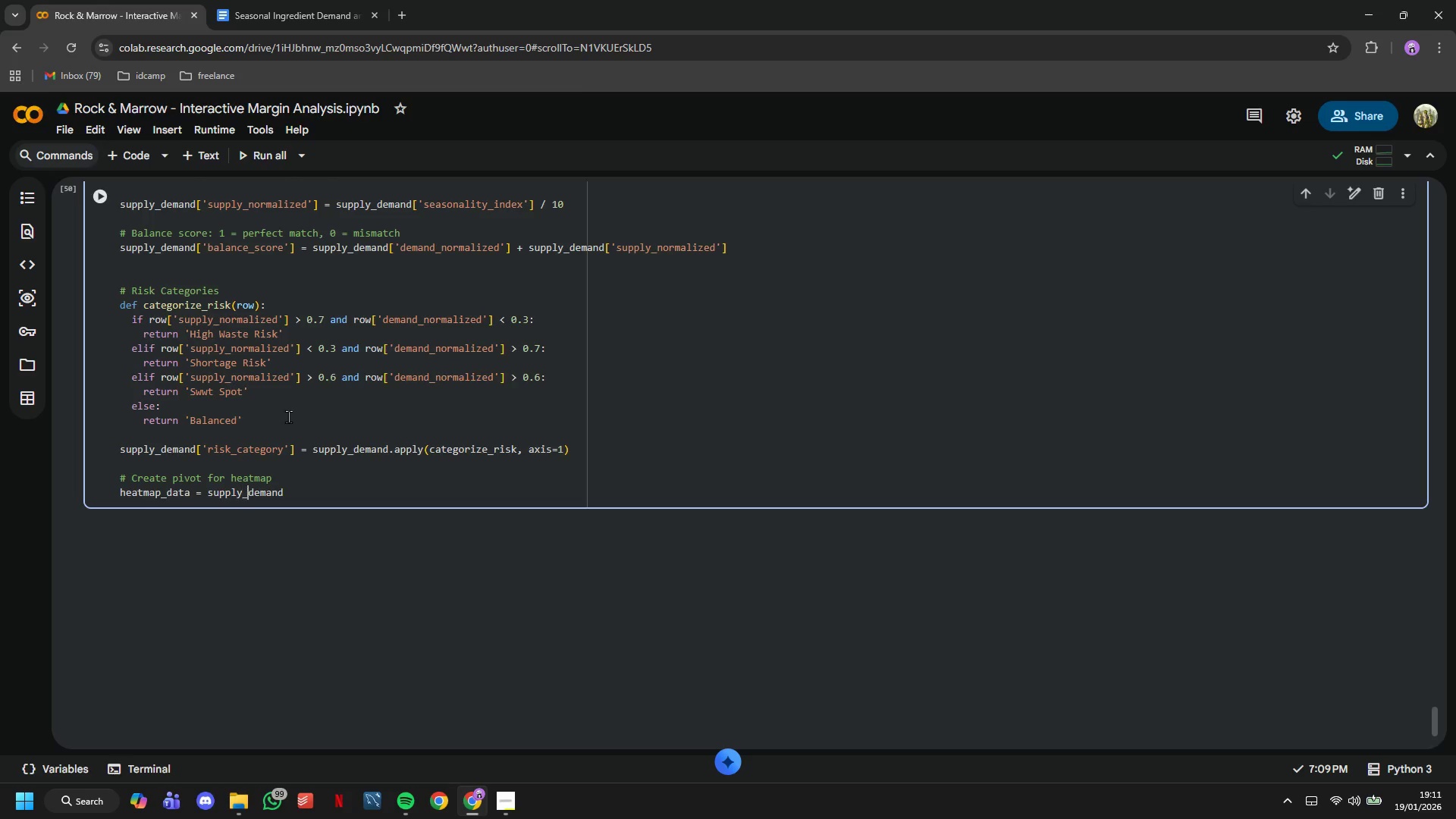 
key(ArrowRight)
 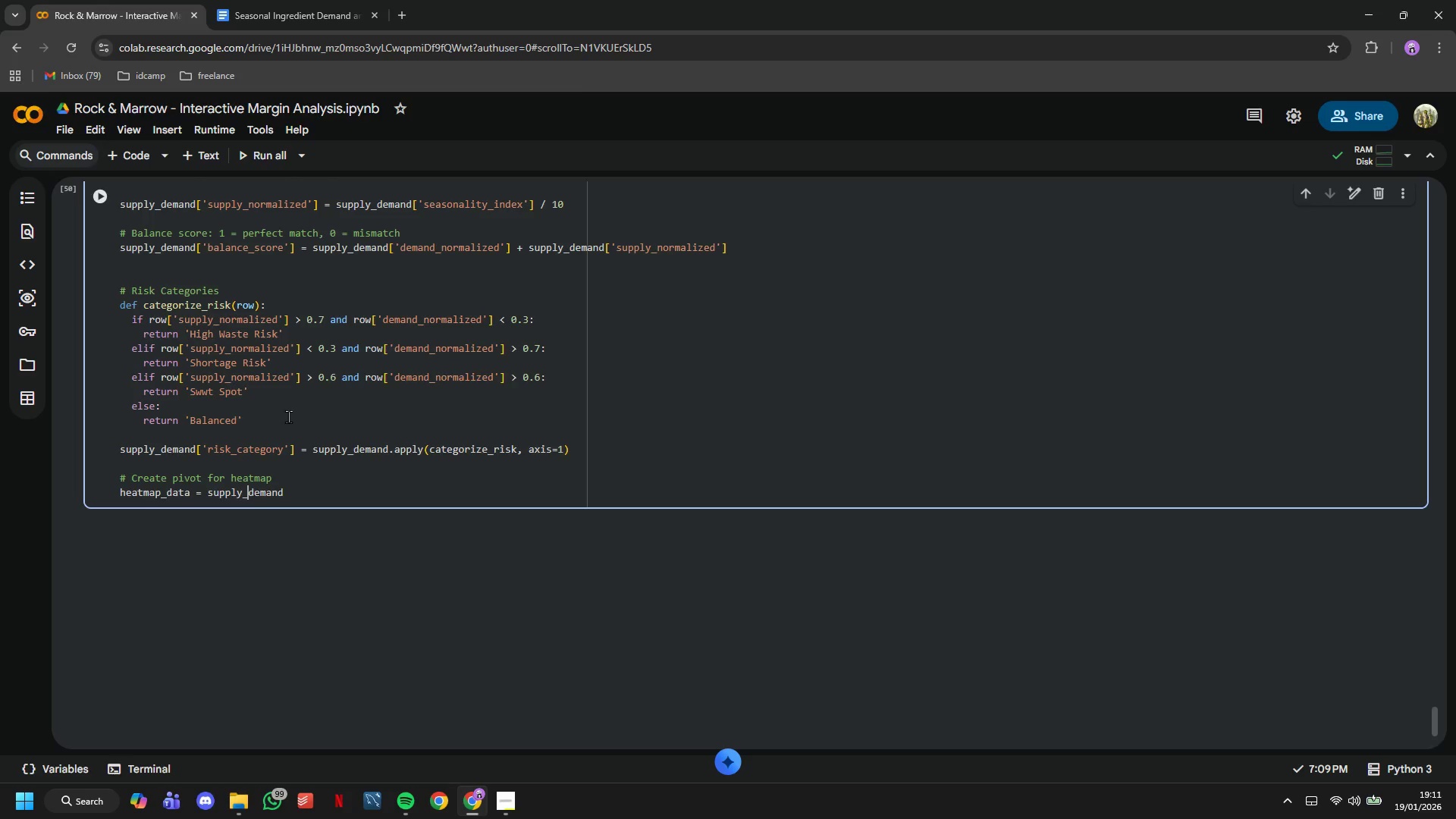 
key(ArrowRight)
 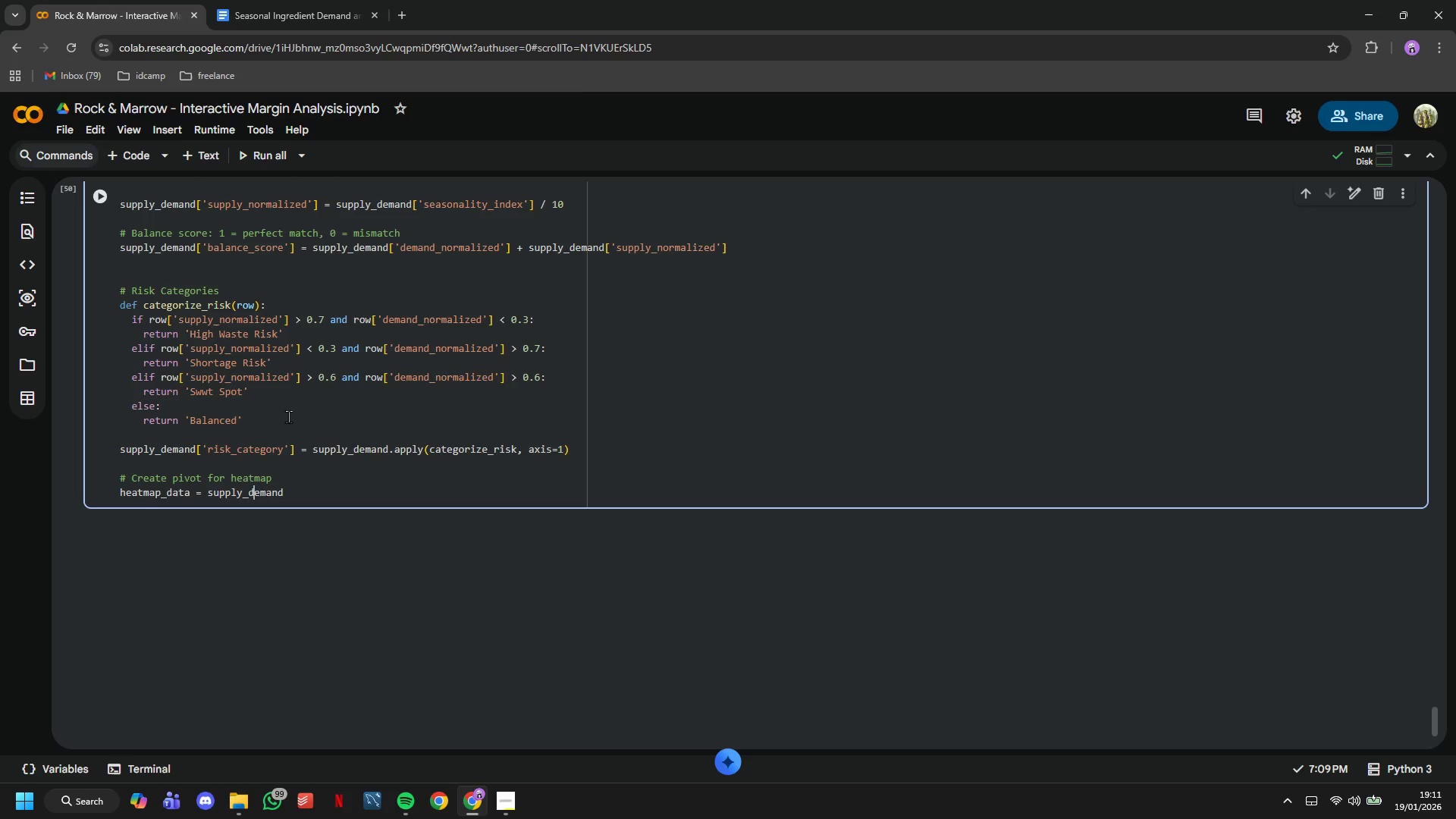 
key(ArrowRight)
 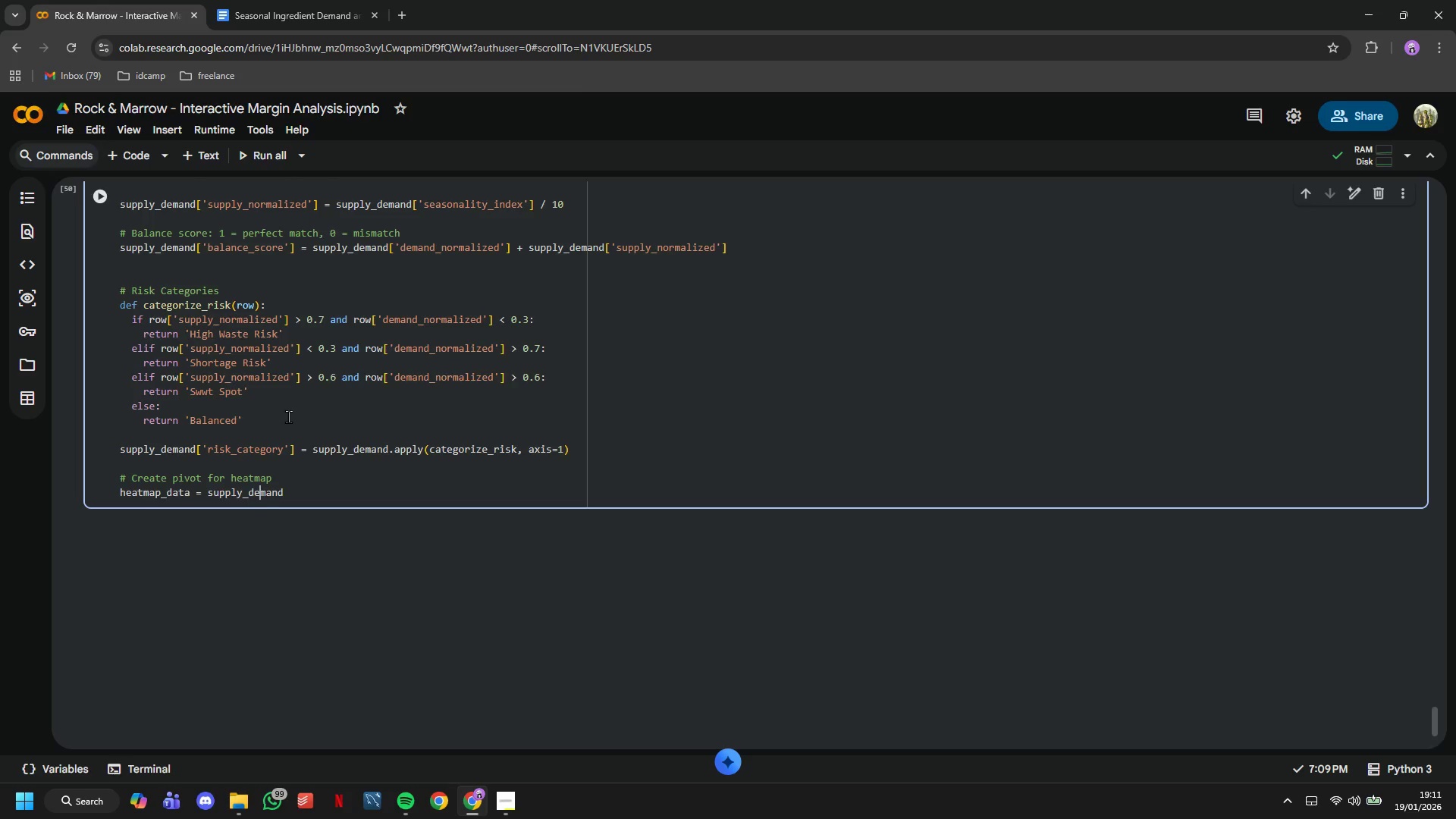 
key(ArrowRight)
 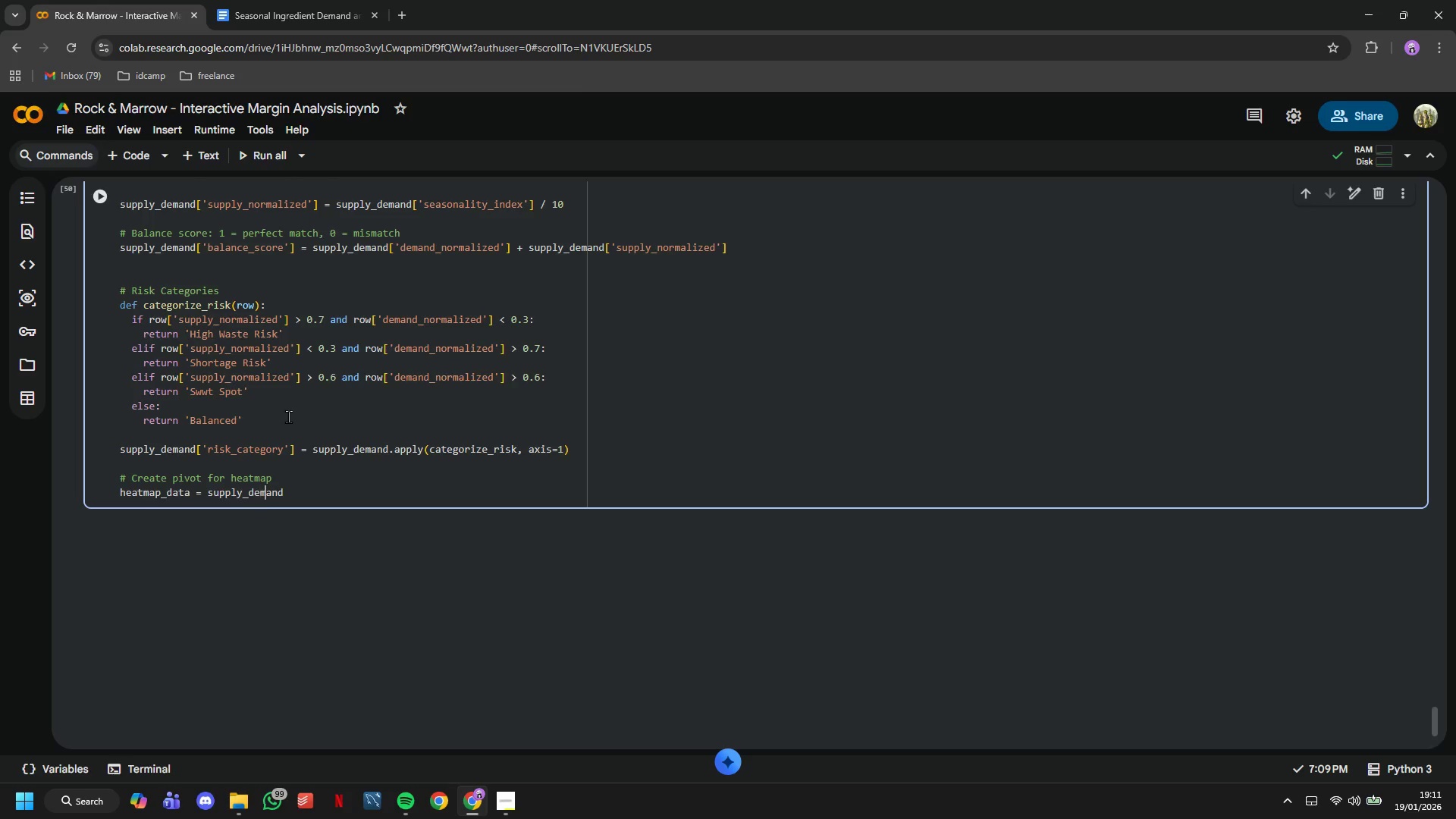 
key(ArrowRight)
 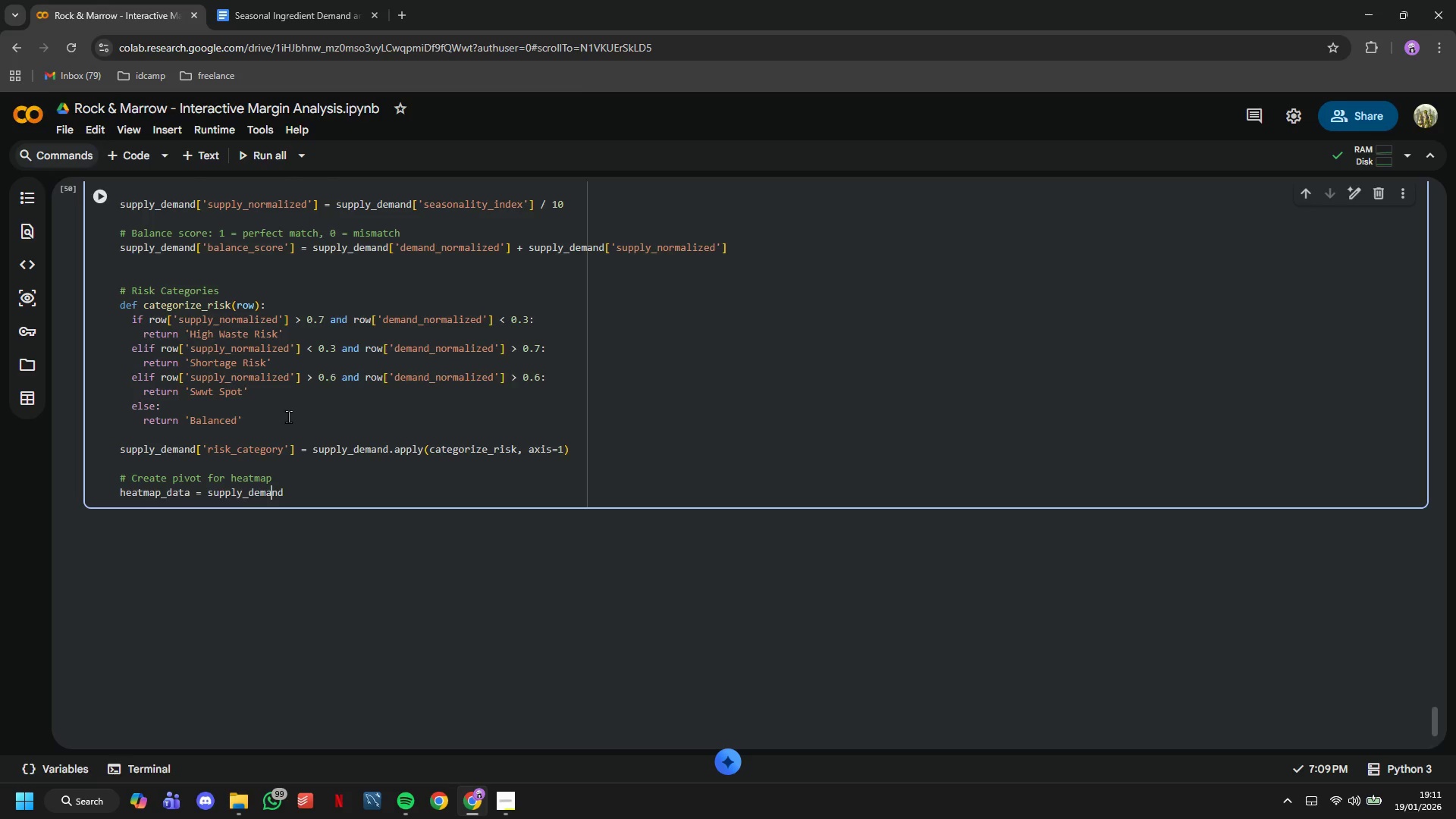 
key(ArrowRight)
 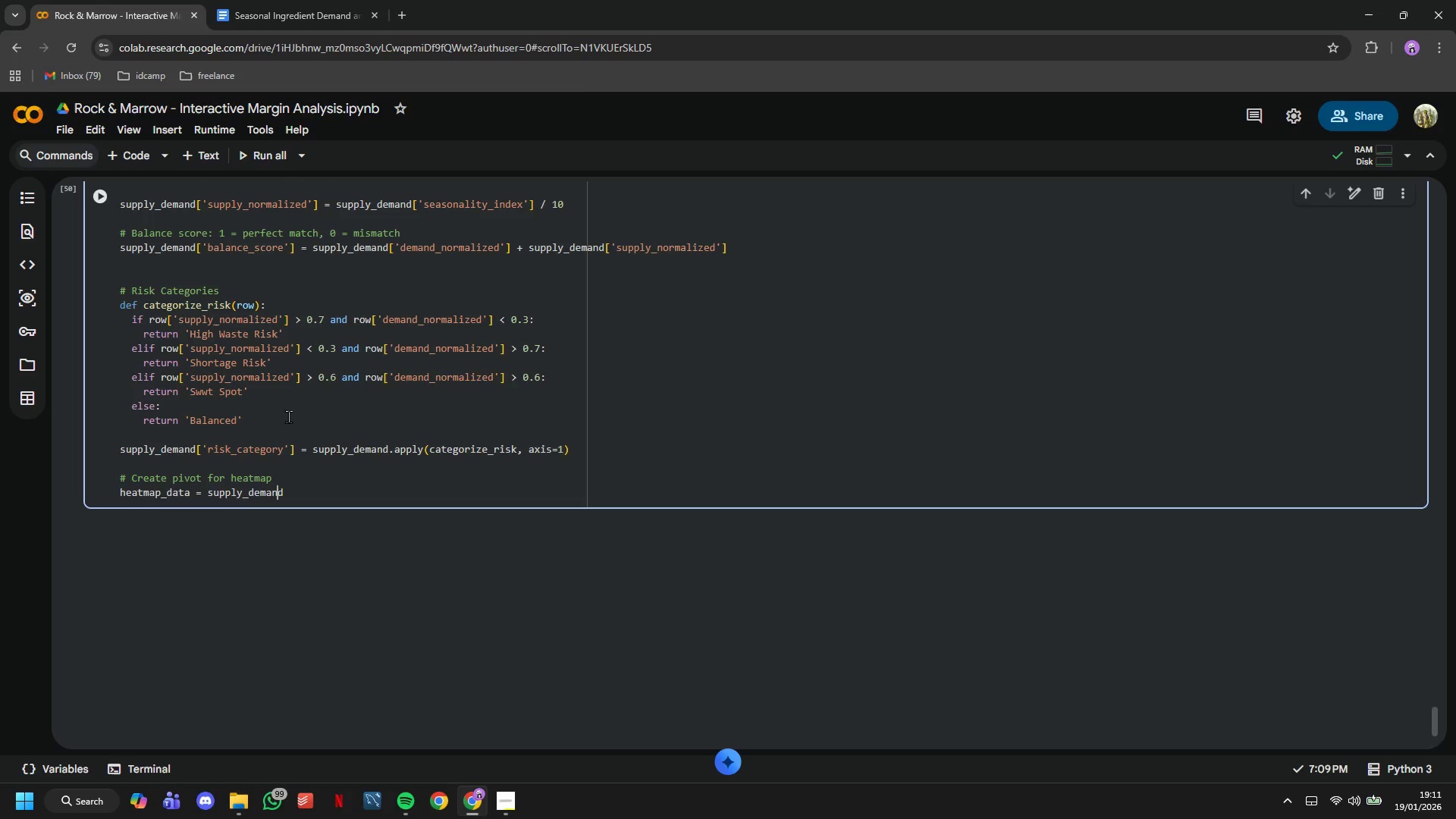 
key(ArrowRight)
 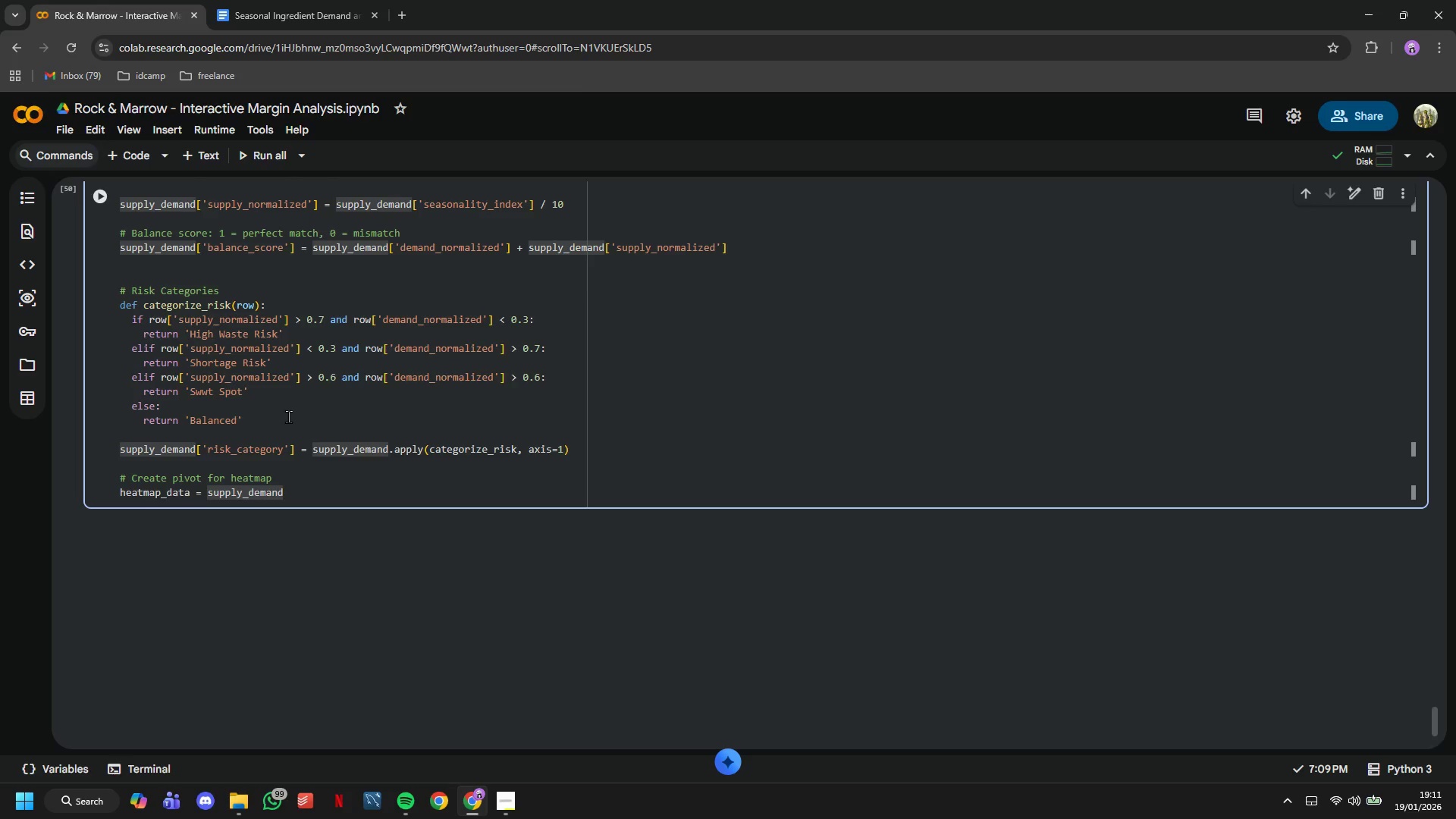 
type(.pivot()
 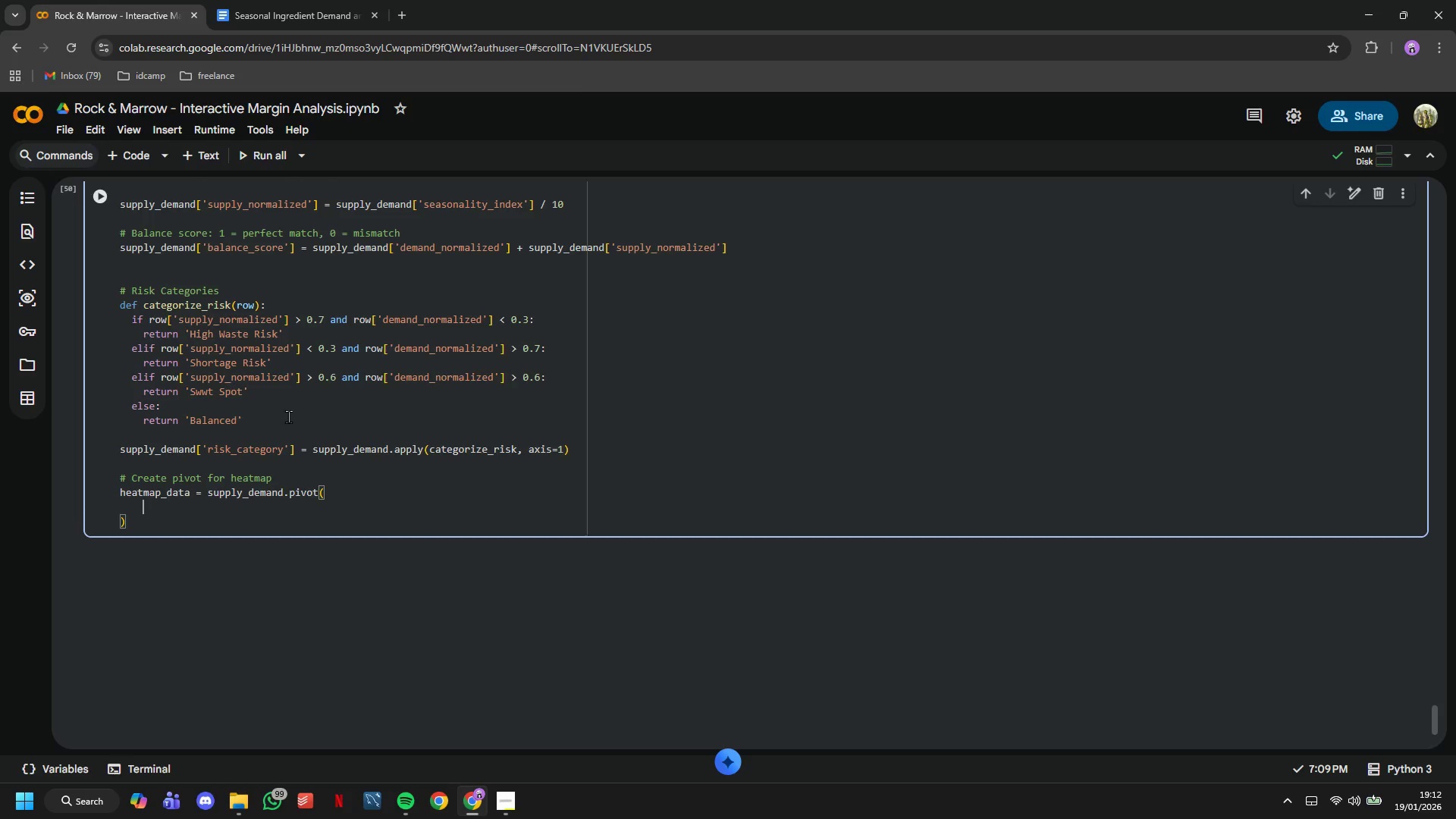 
 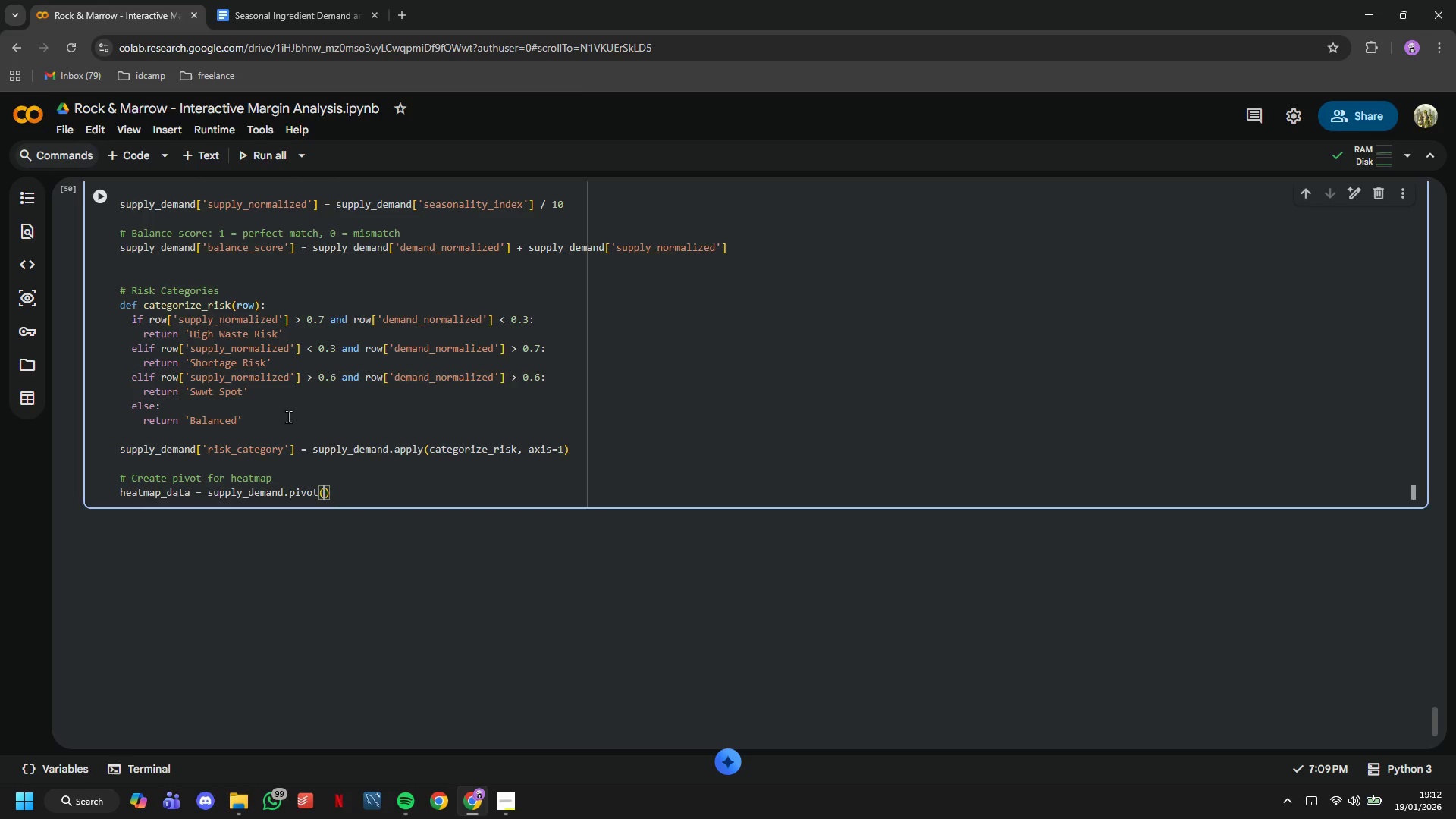 
key(Enter)
 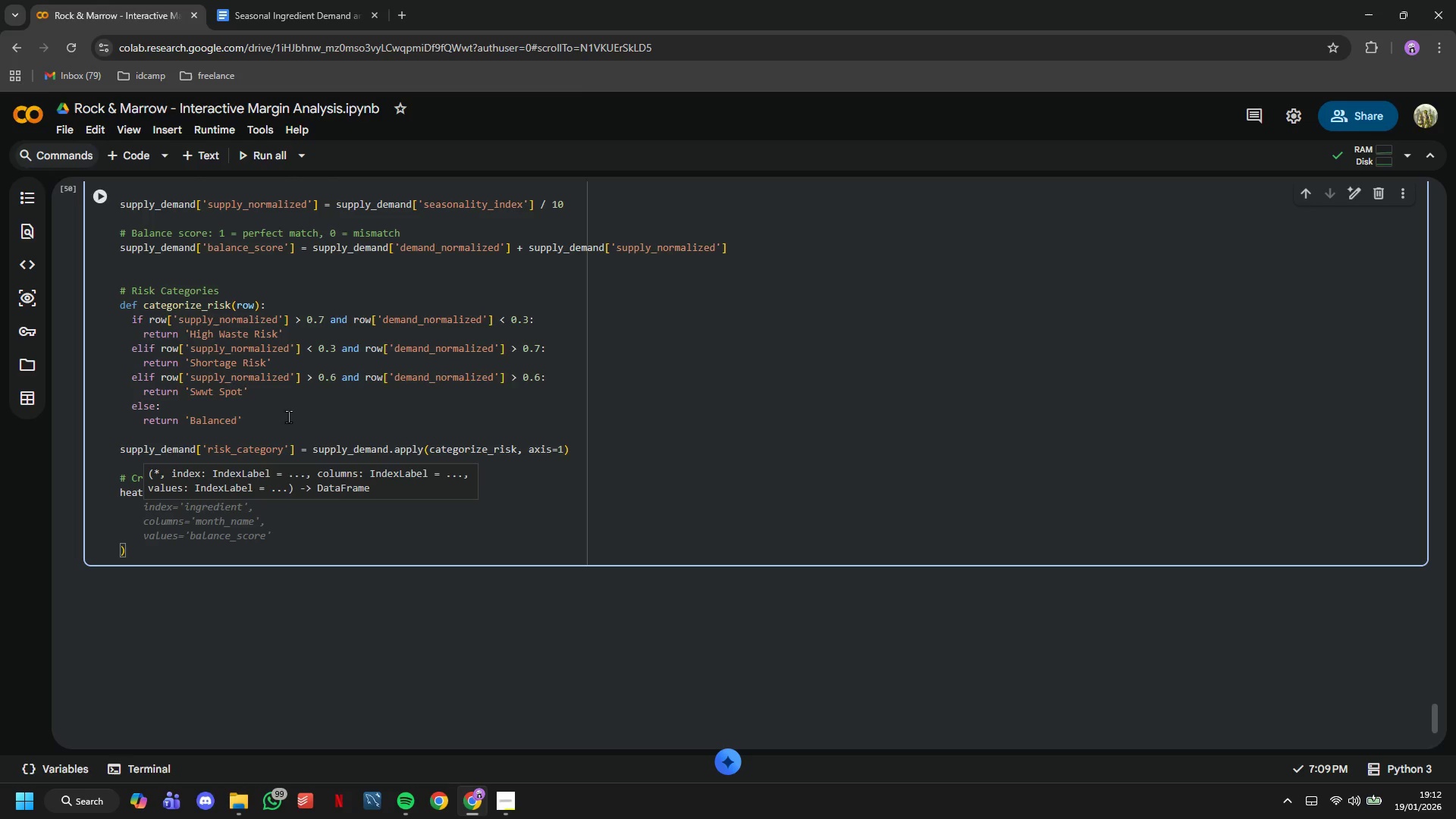 
type(index='primary_ing)
 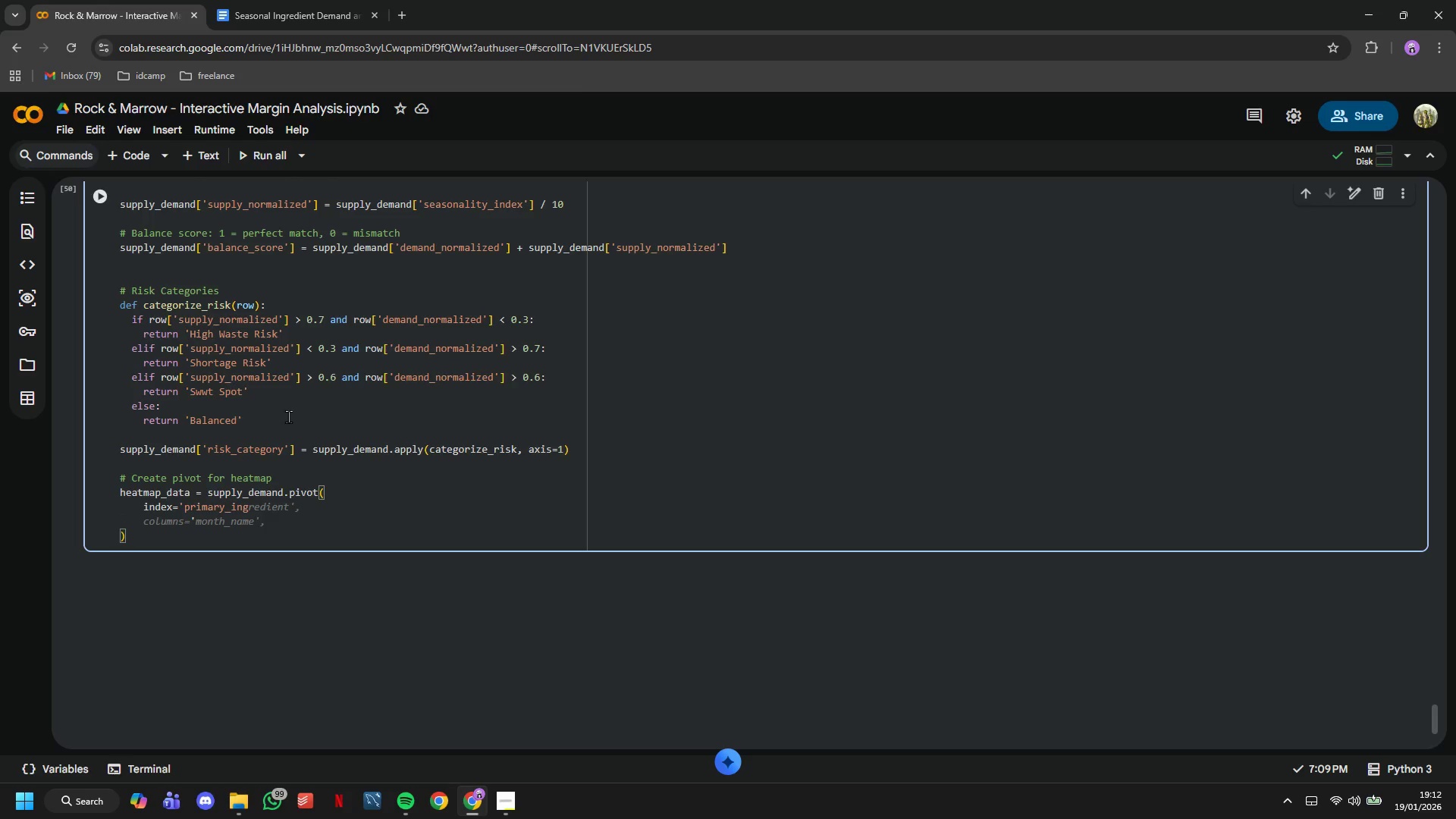 
wait(10.16)
 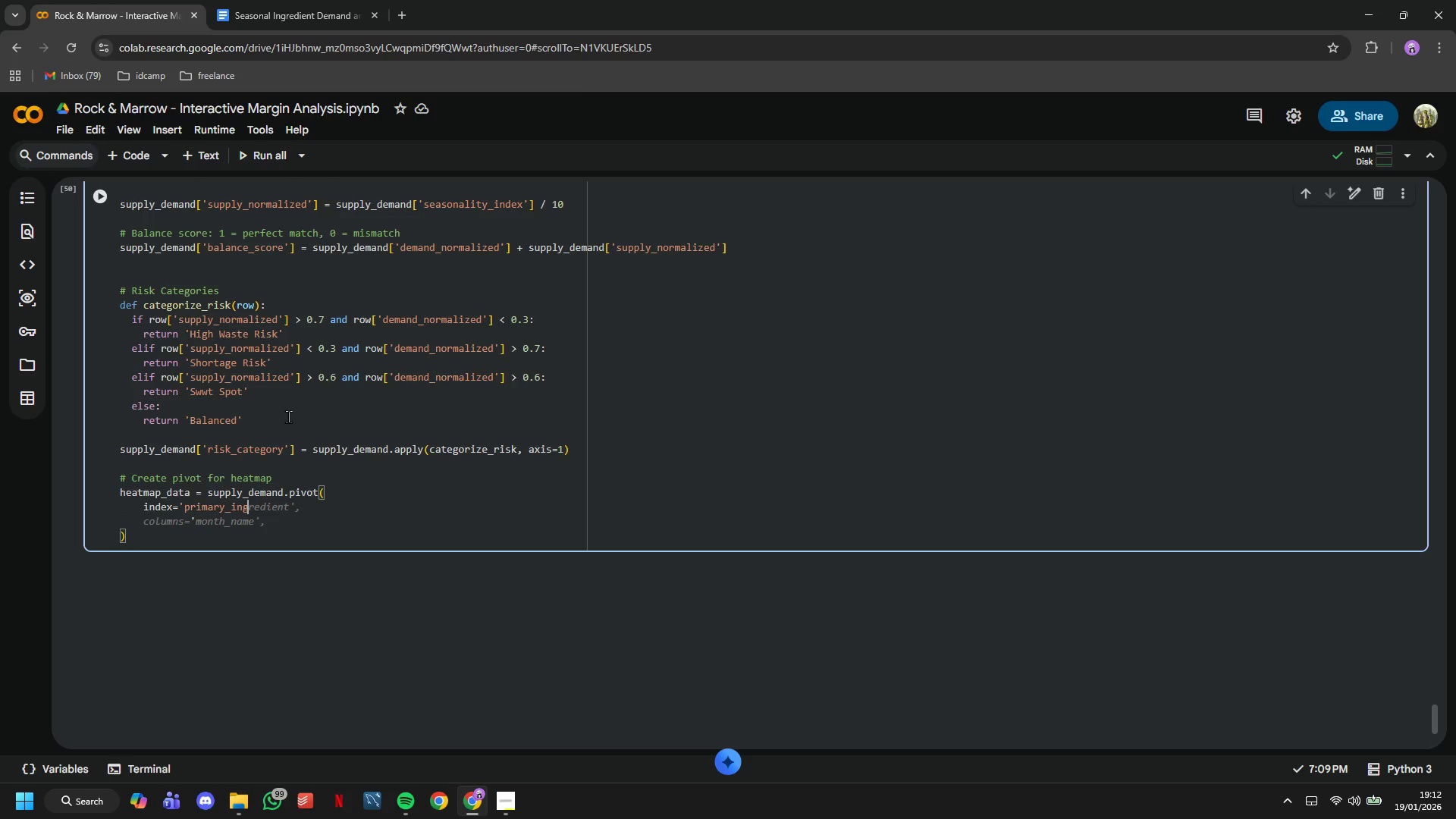 
type(redient)
 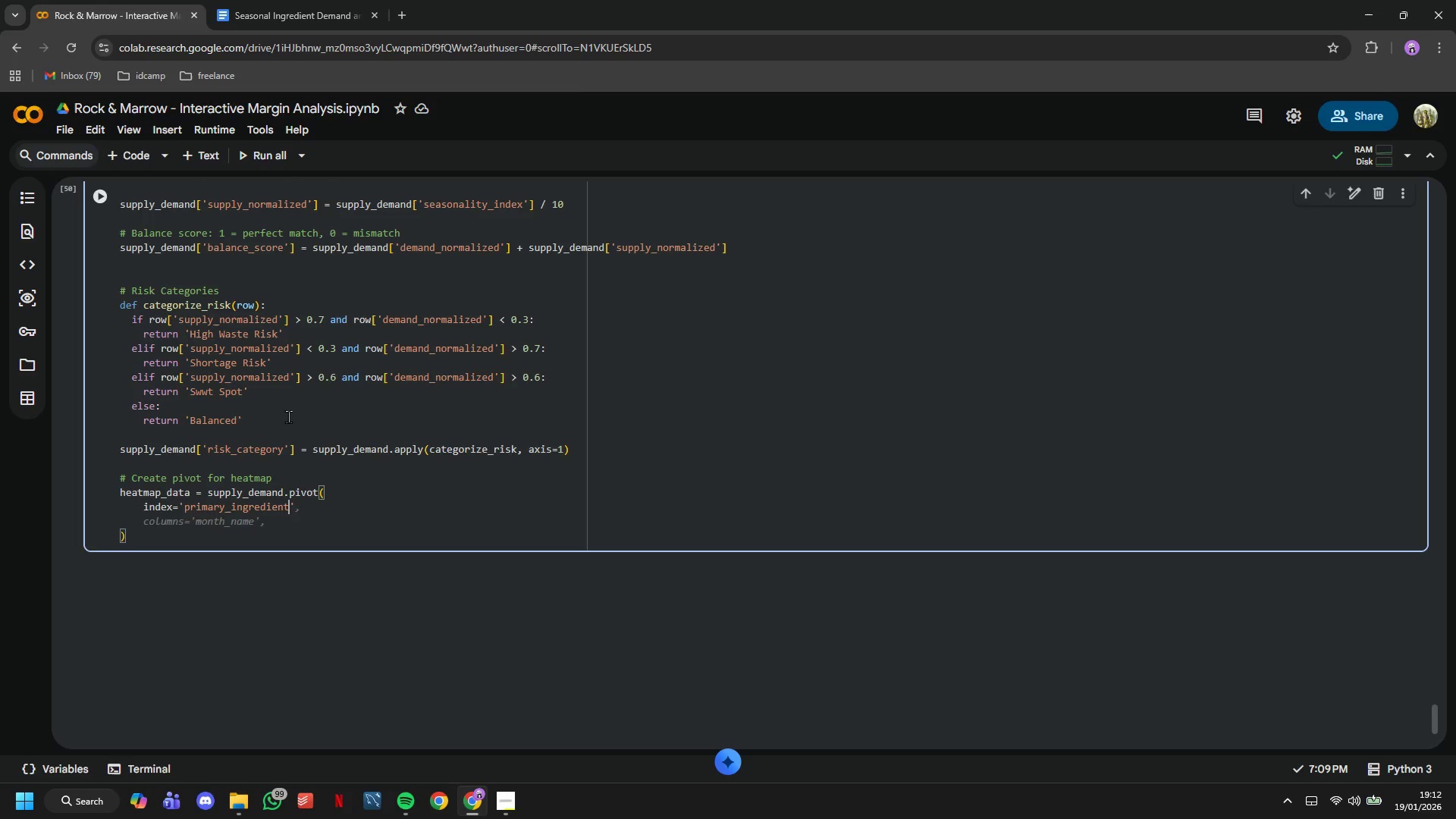 
key(ArrowRight)
 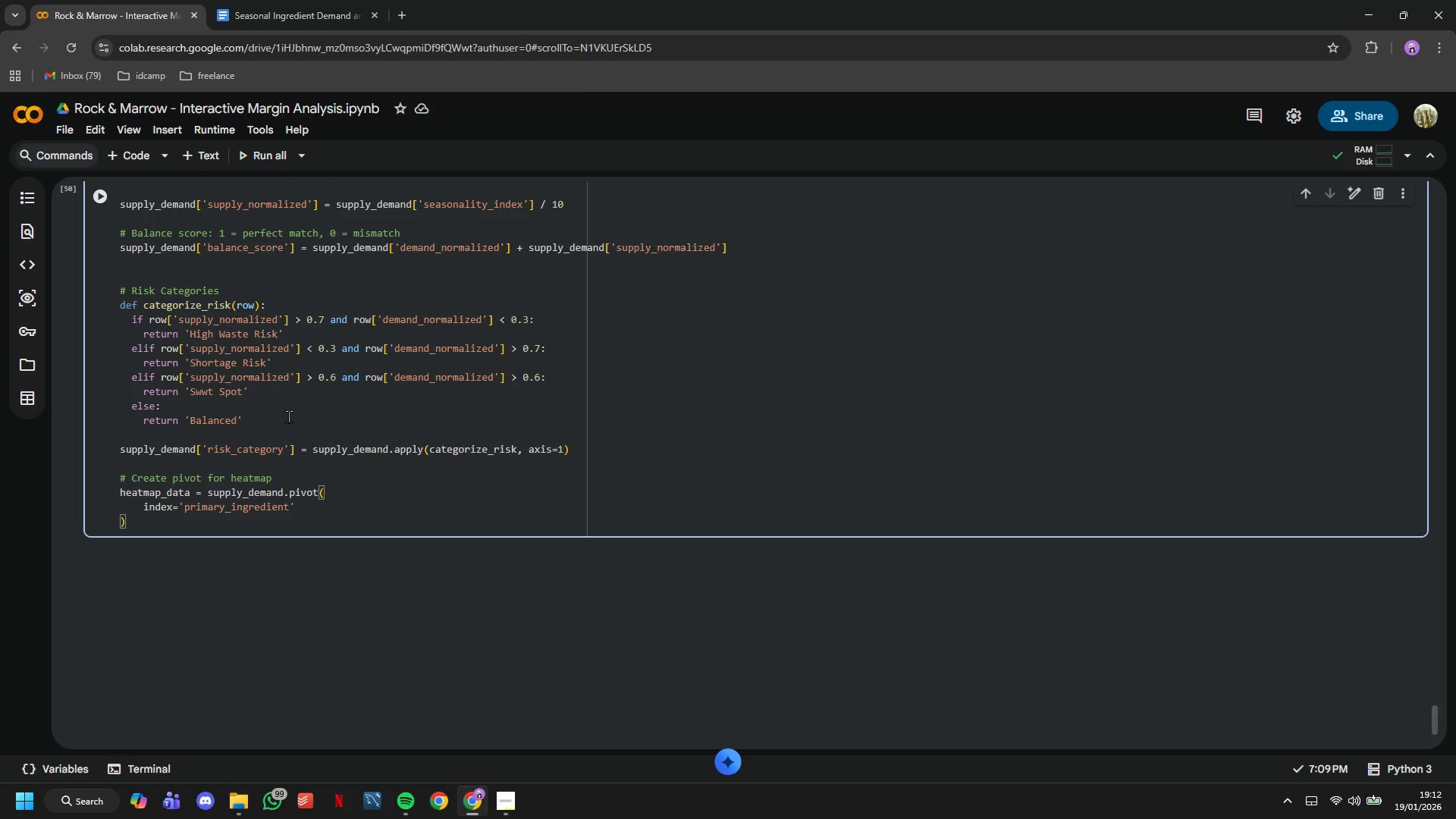 
key(Comma)
 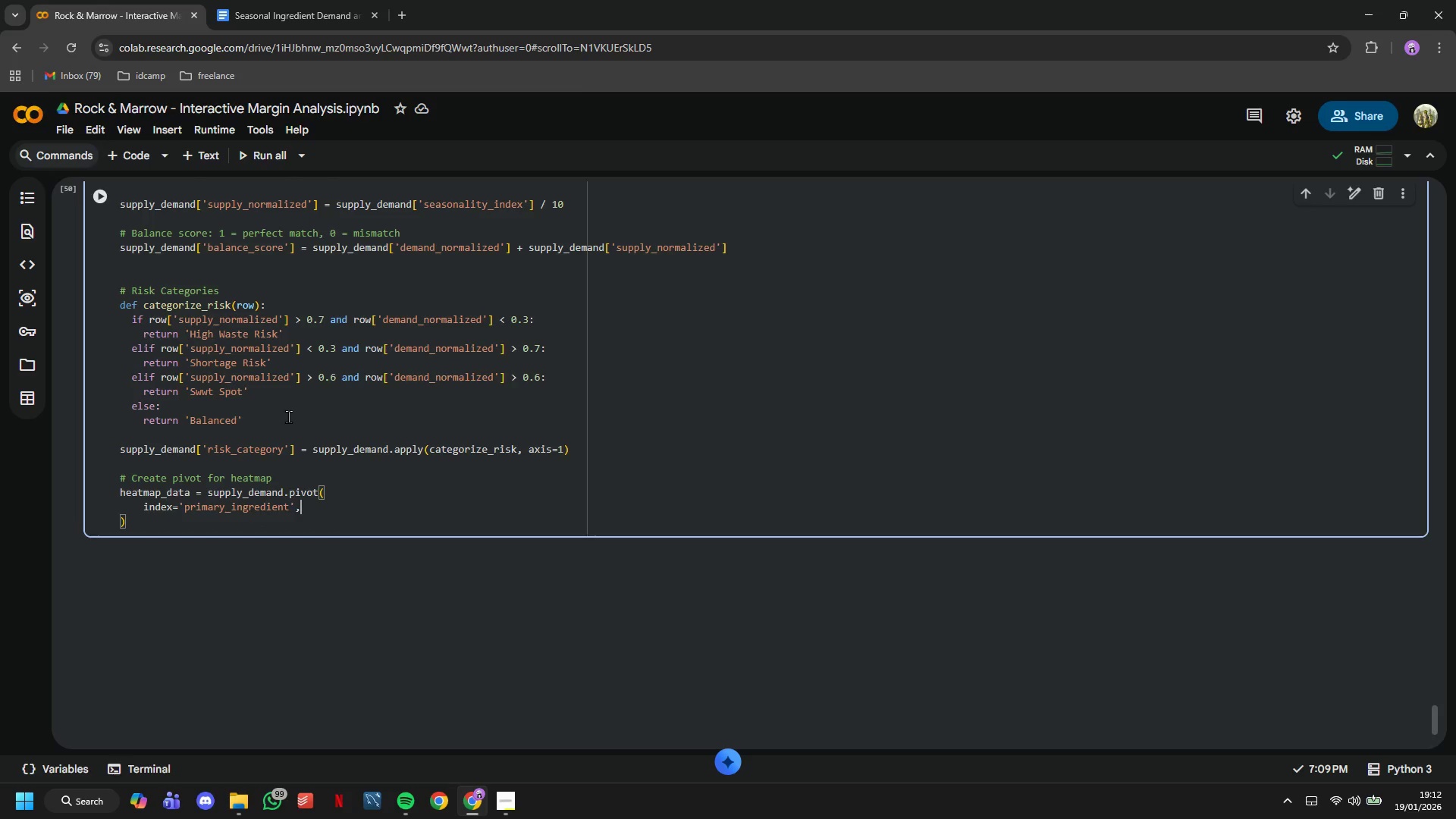 
key(Enter)
 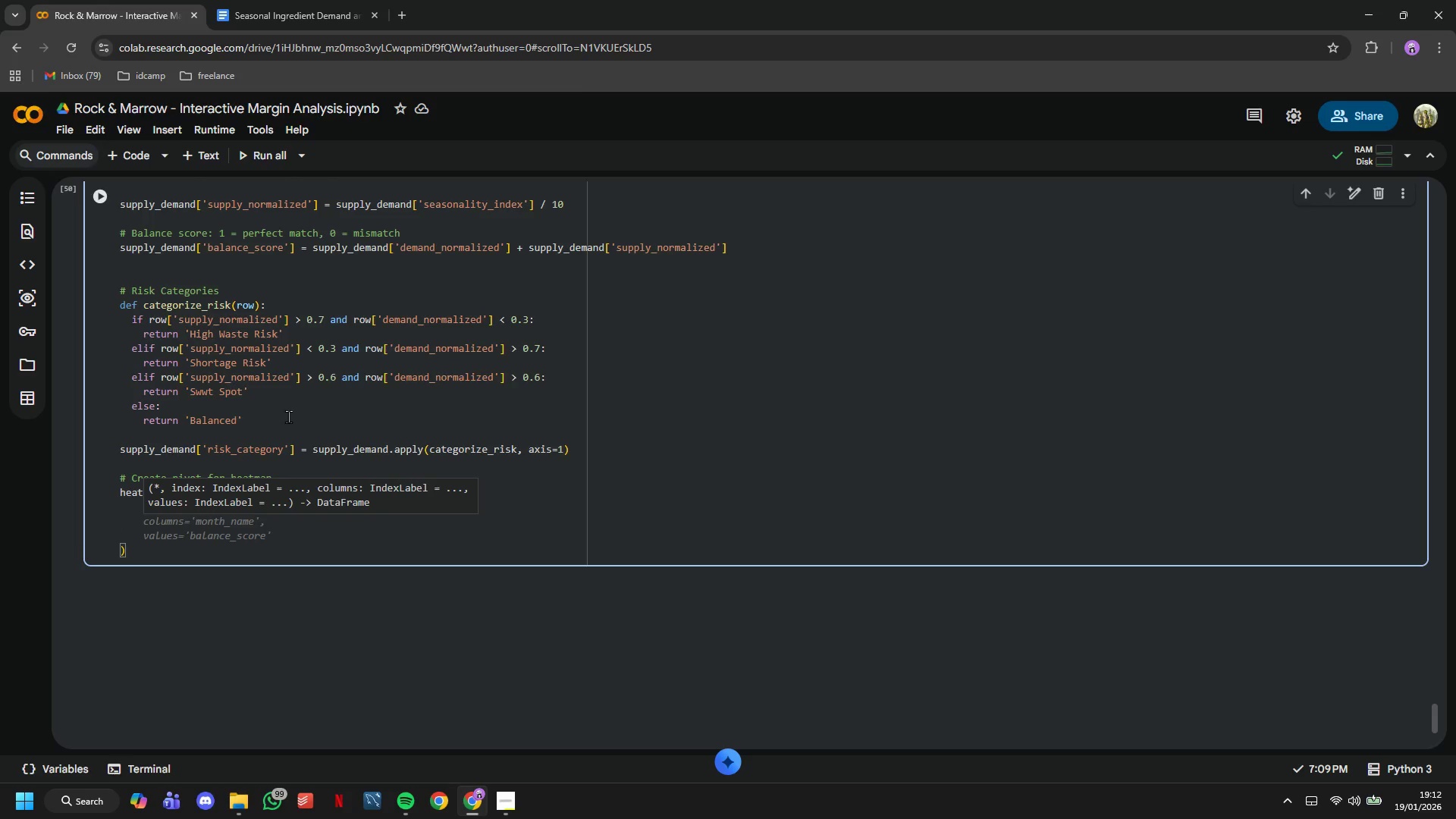 
type(columns='month_name)
 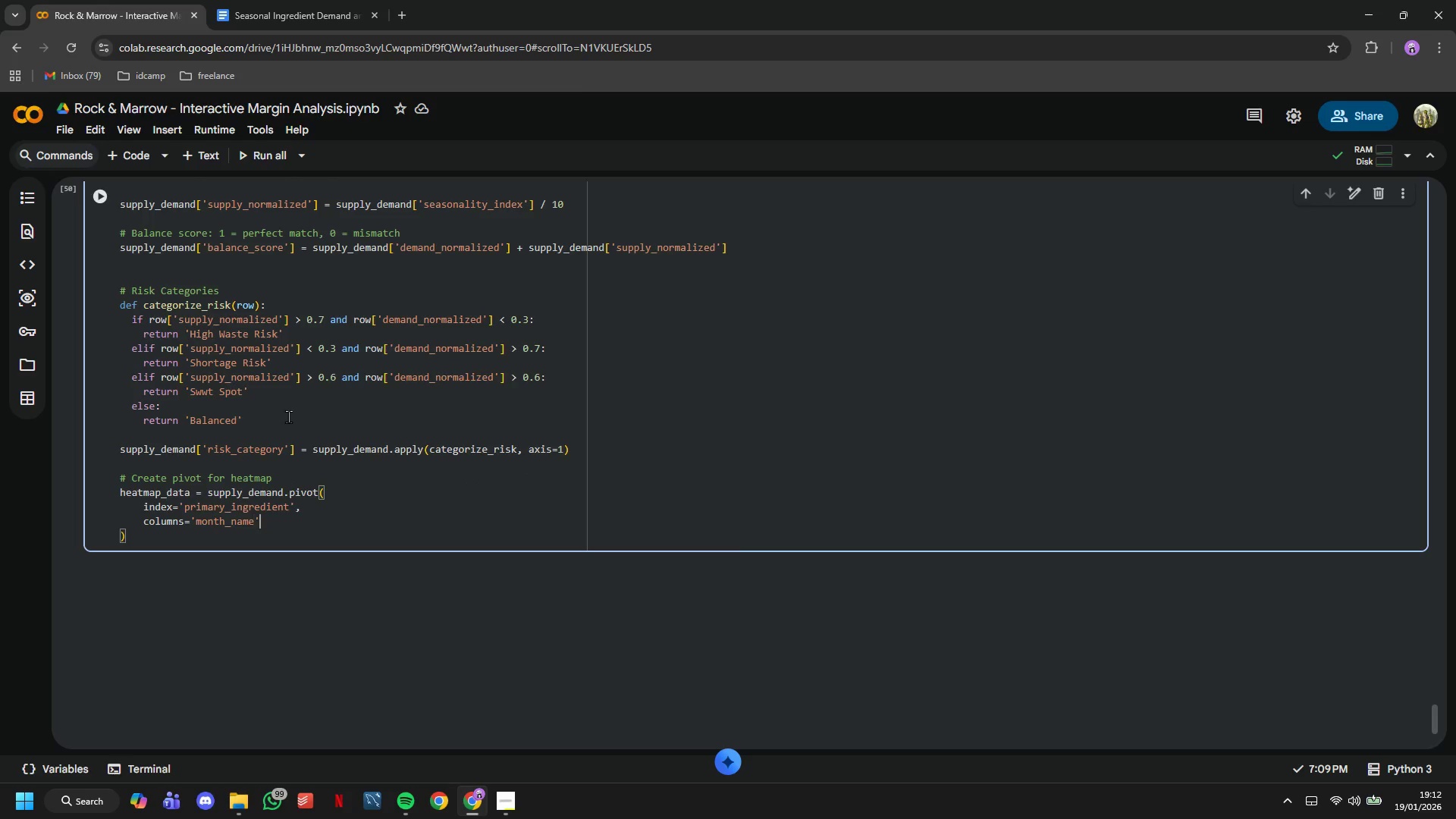 
key(ArrowRight)
 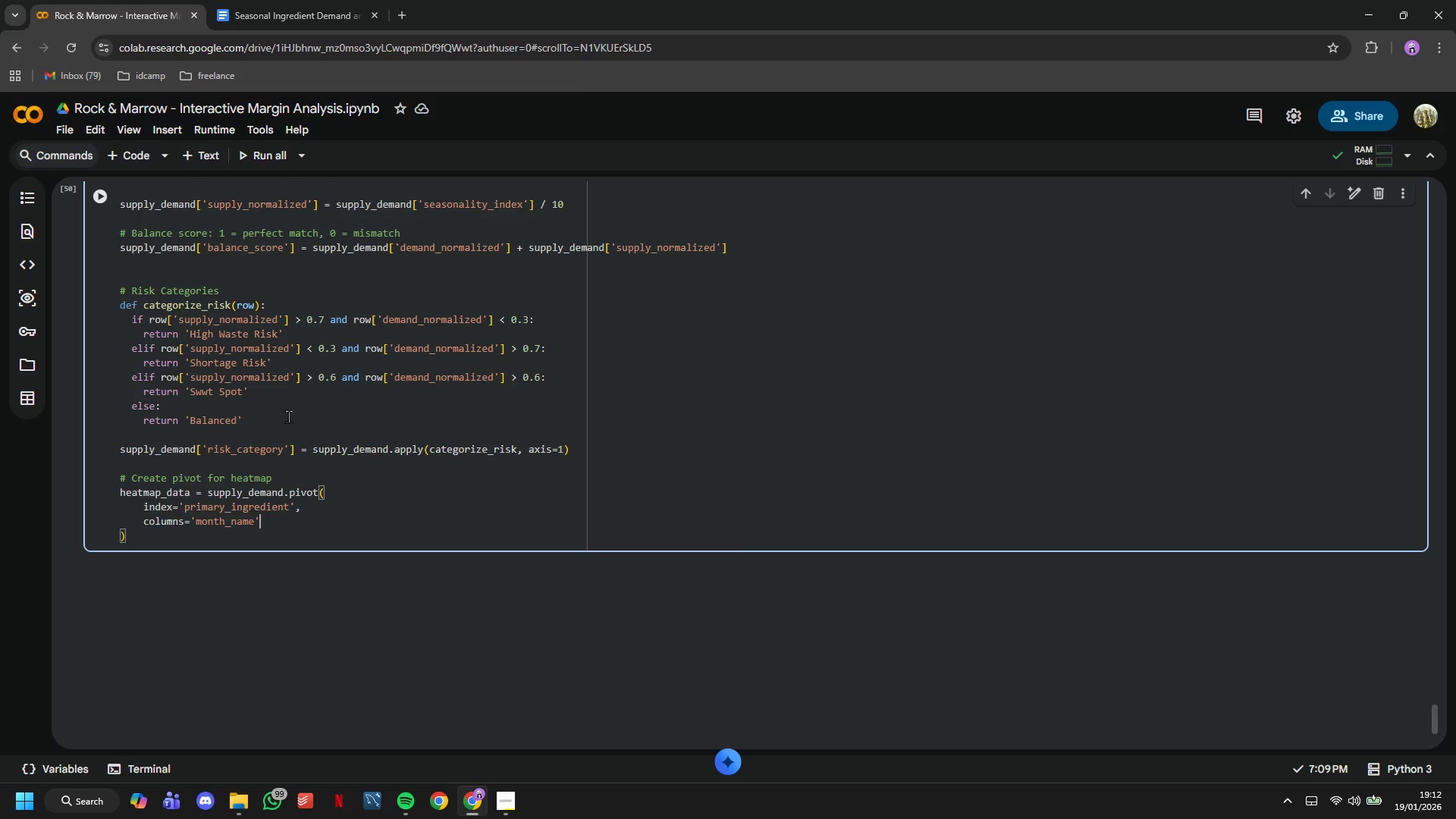 
key(Comma)
 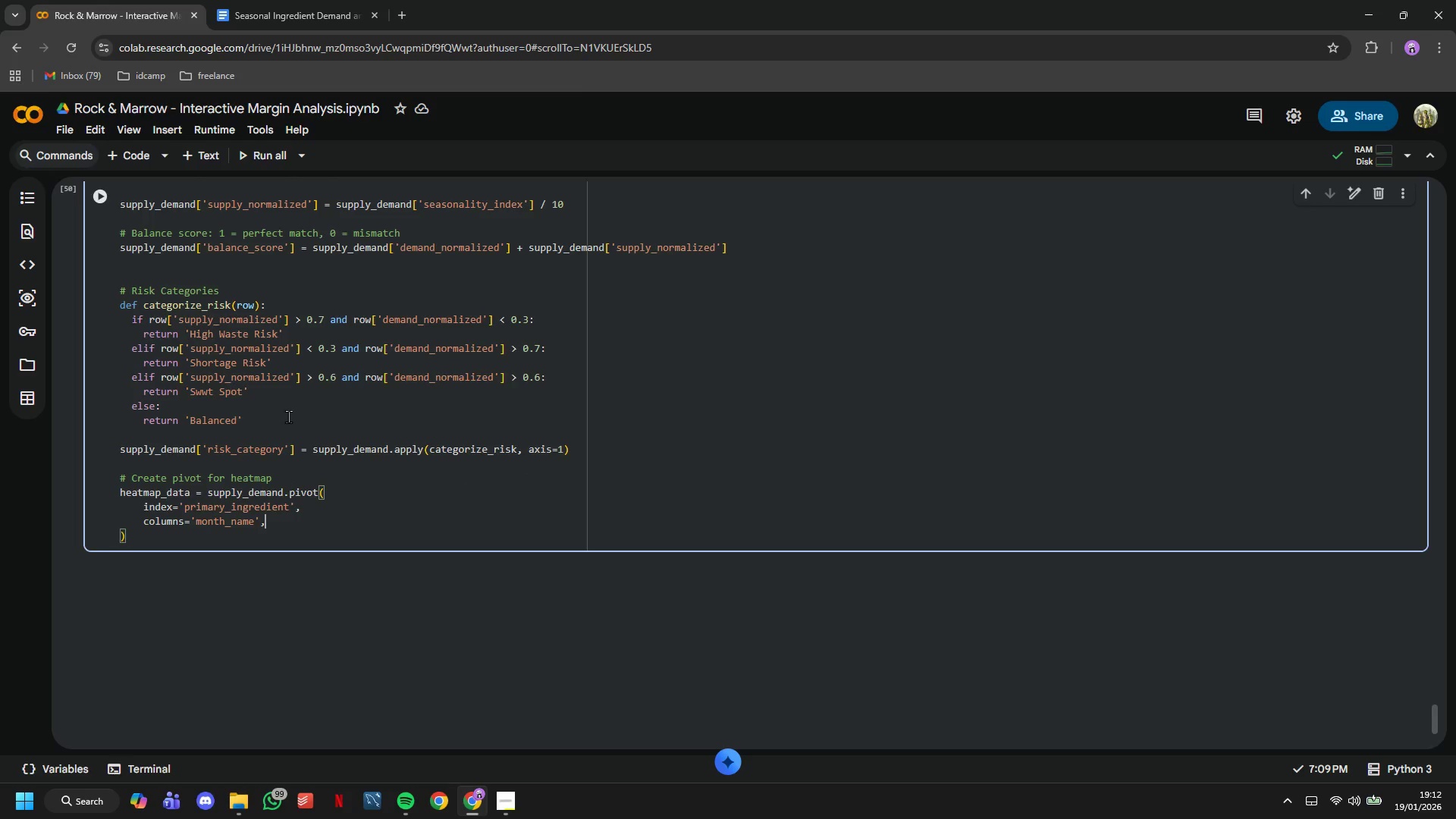 
key(Enter)
 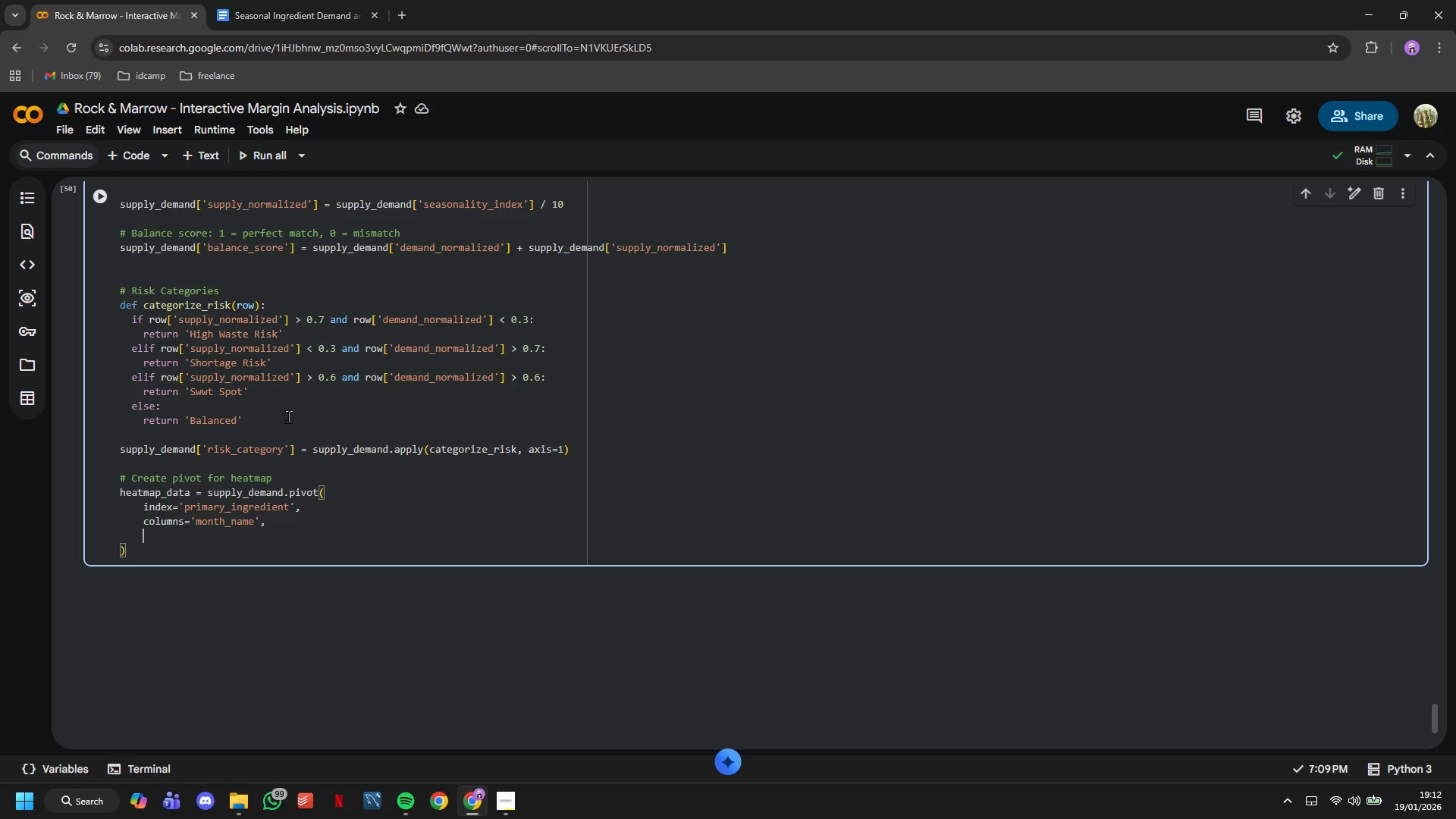 
type(values='balance_score)
 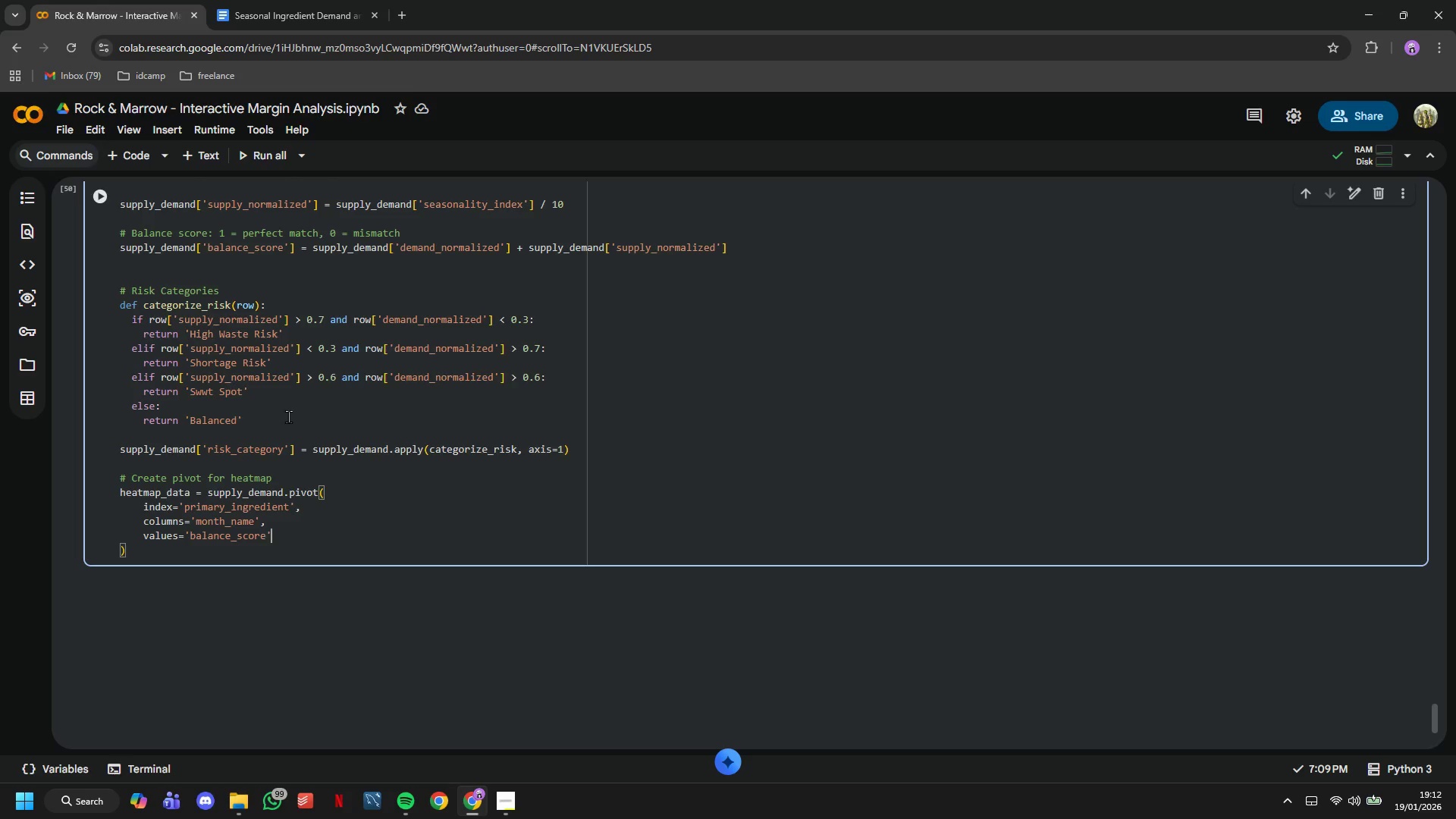 
key(ArrowRight)
 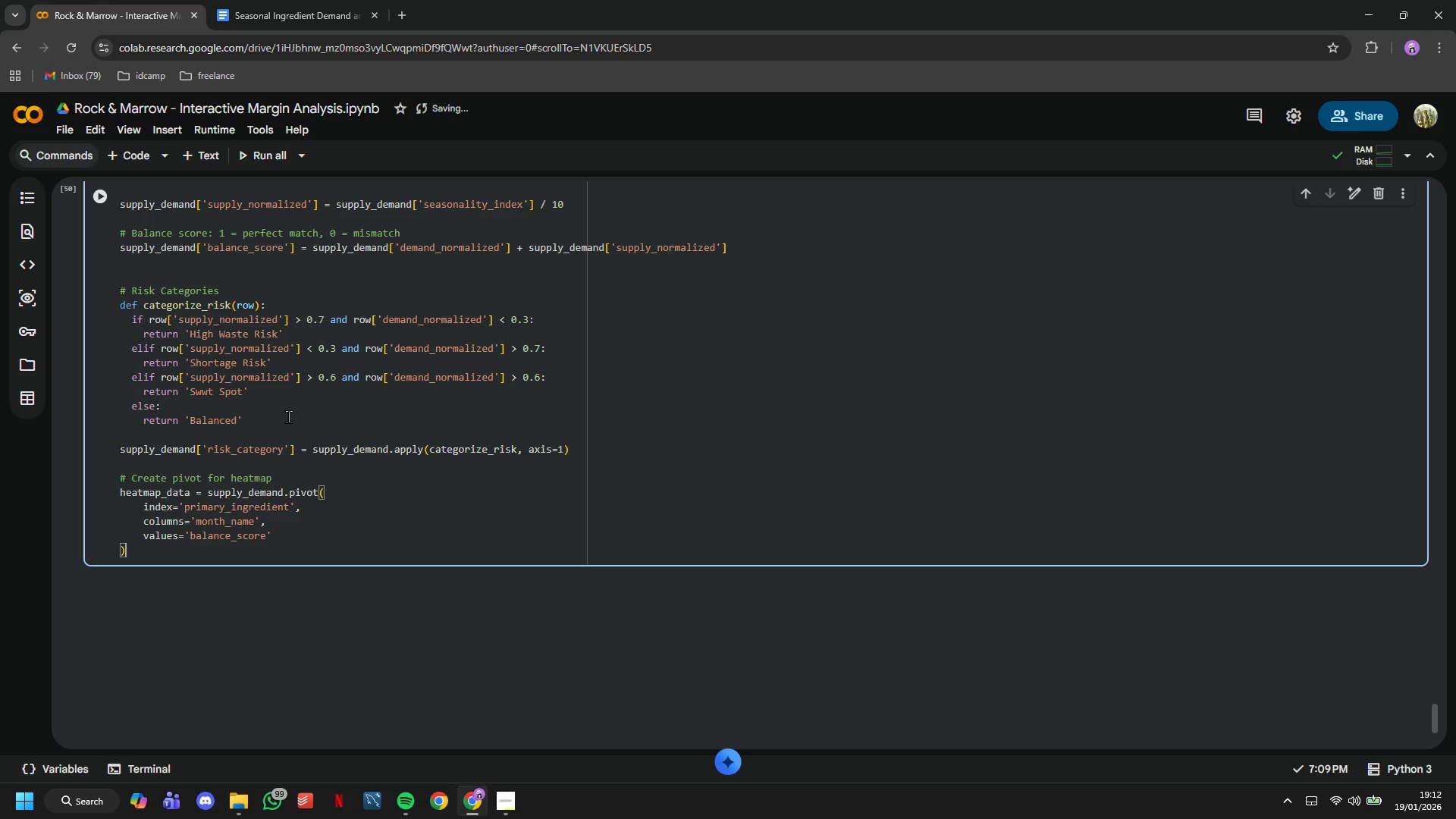 
key(ArrowDown)
 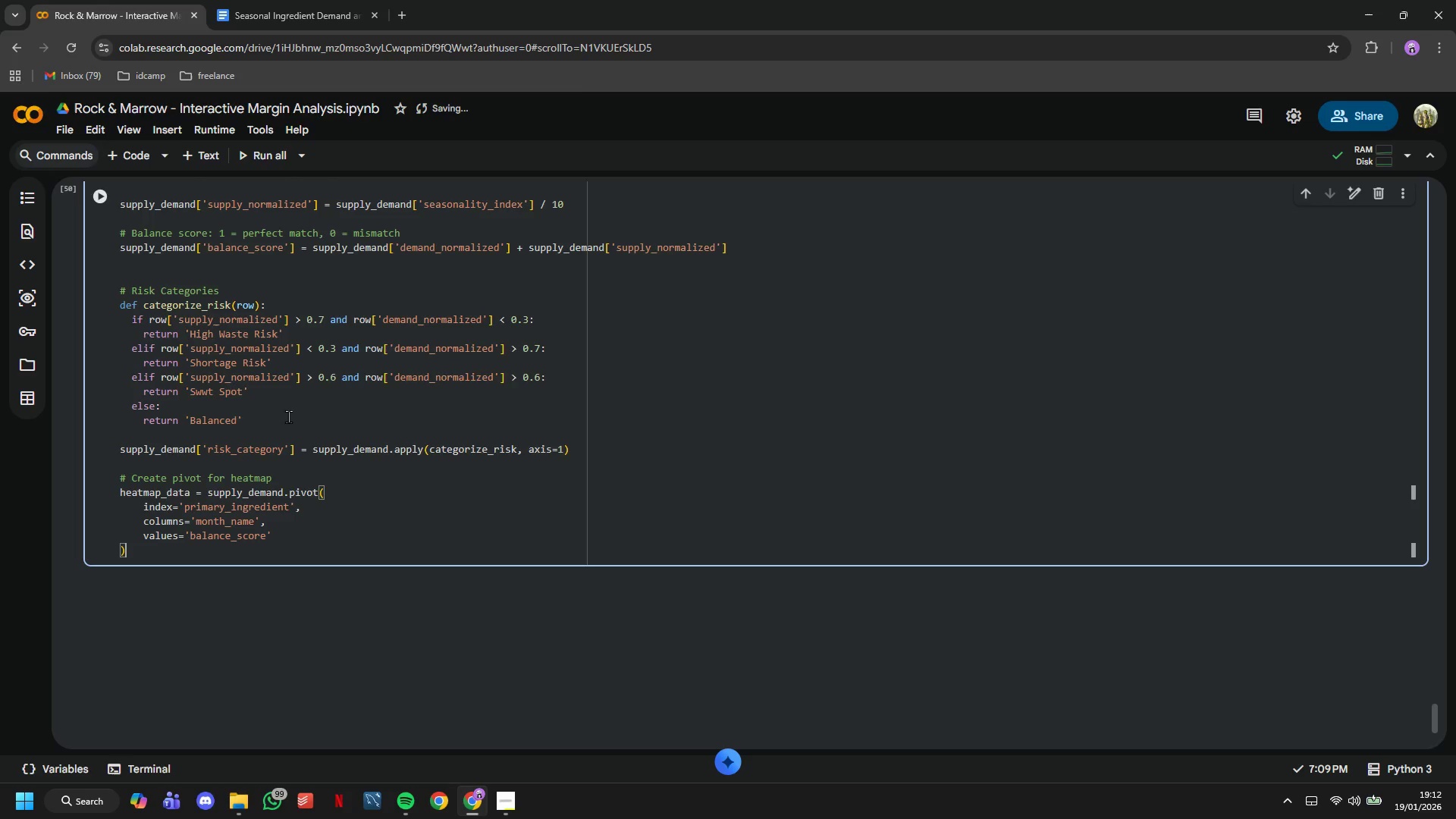 
key(Enter)
 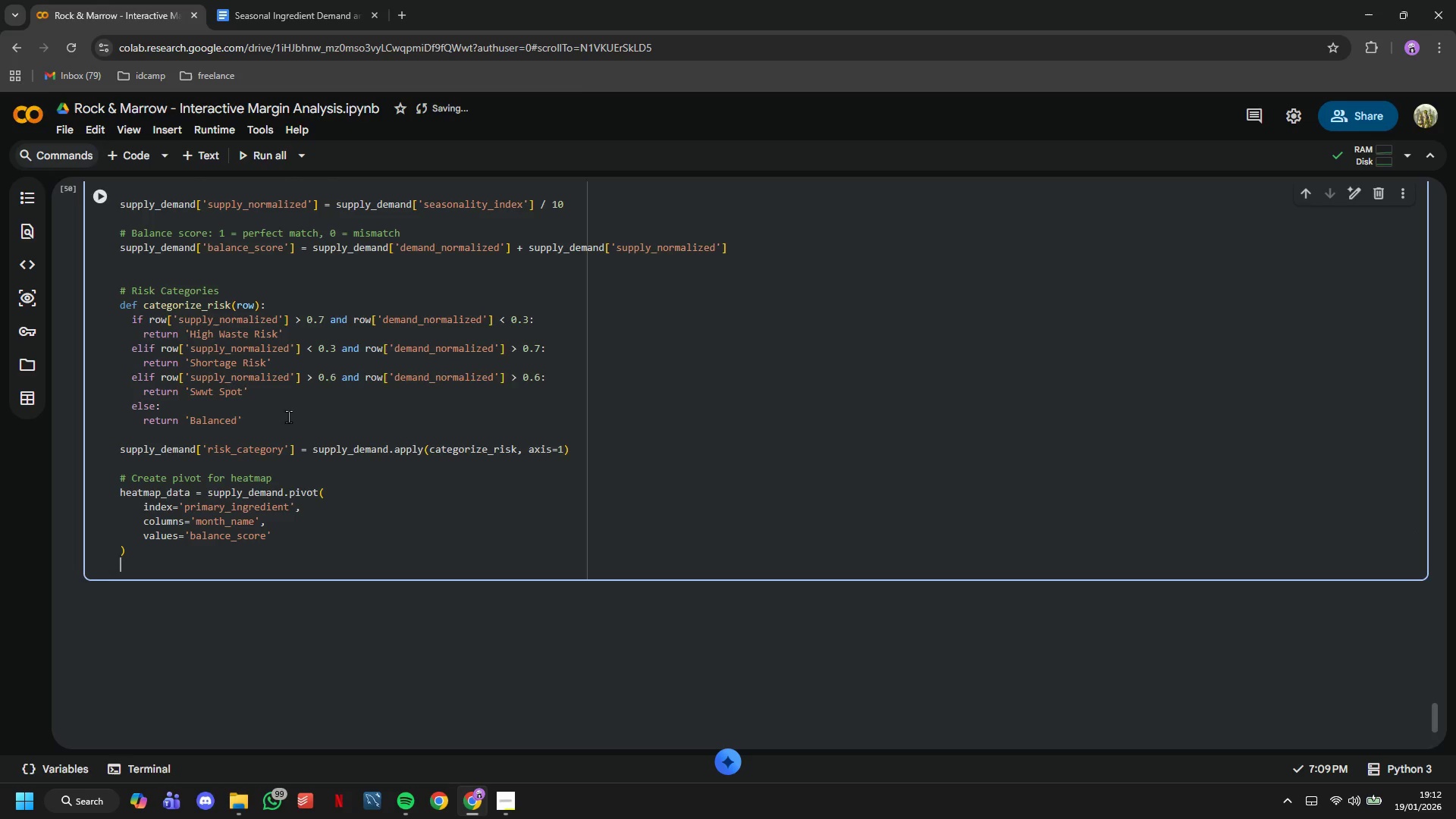 
key(Enter)
 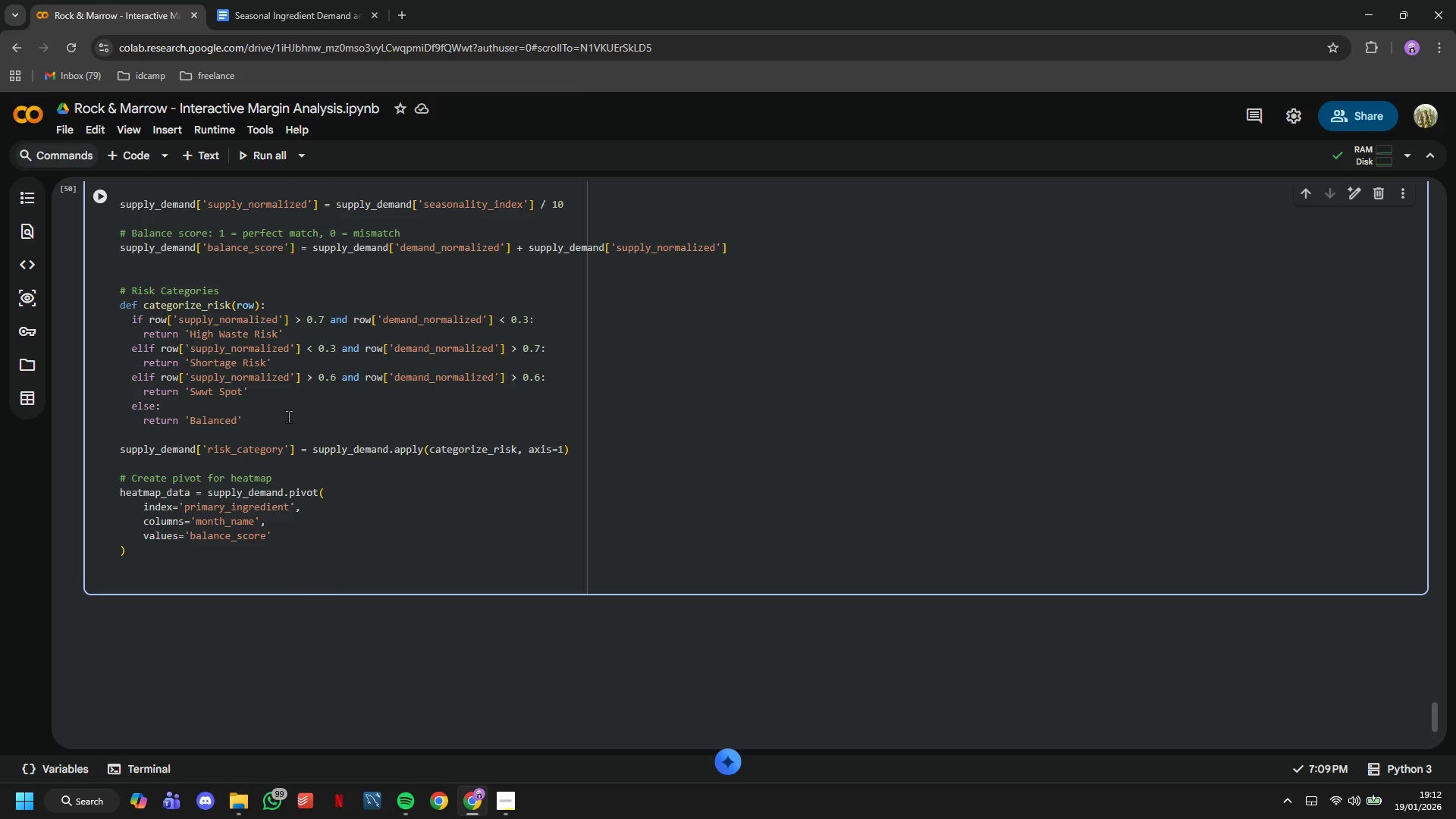 
key(Shift+ShiftLeft)
 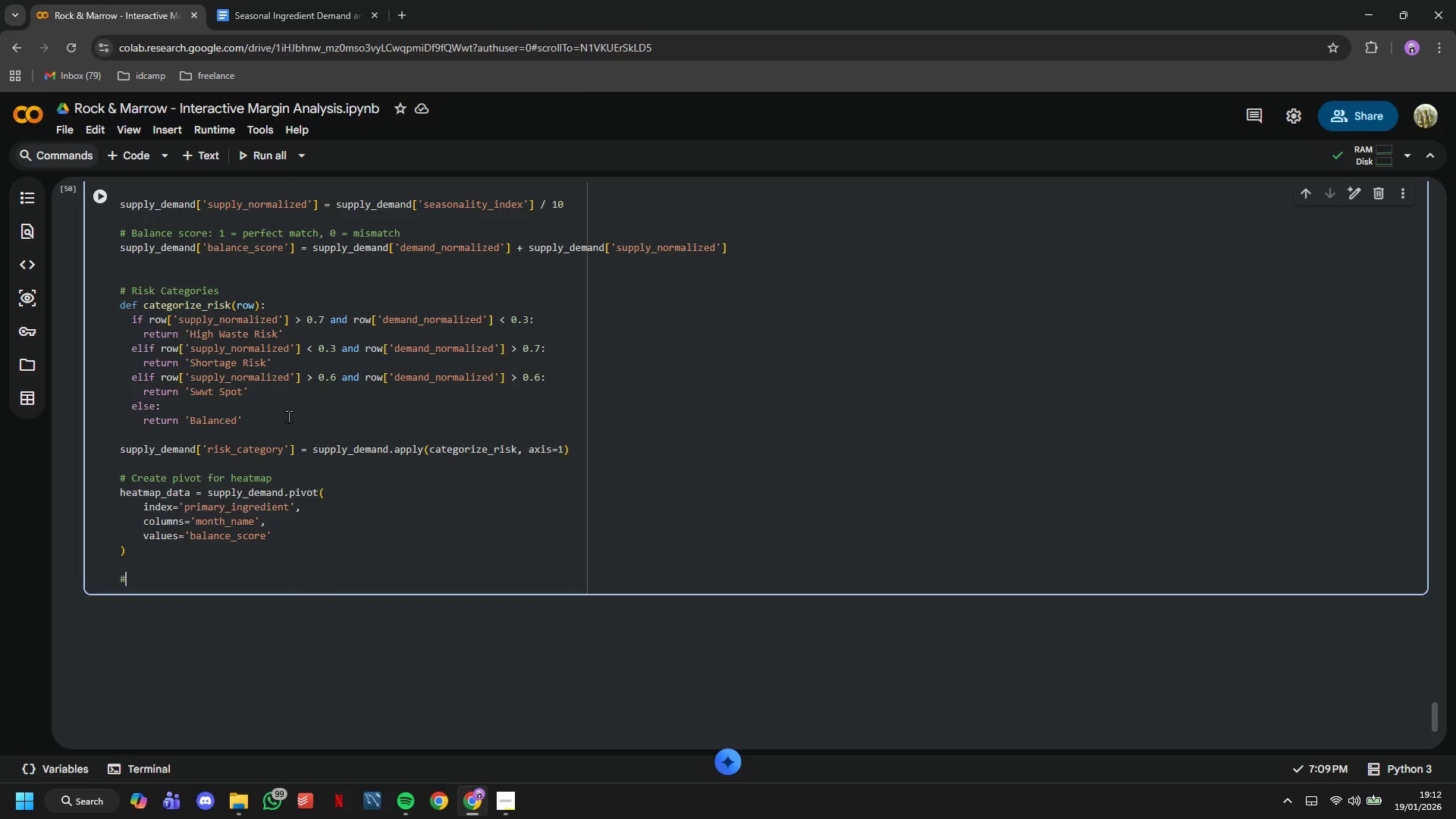 
key(Shift+3)
 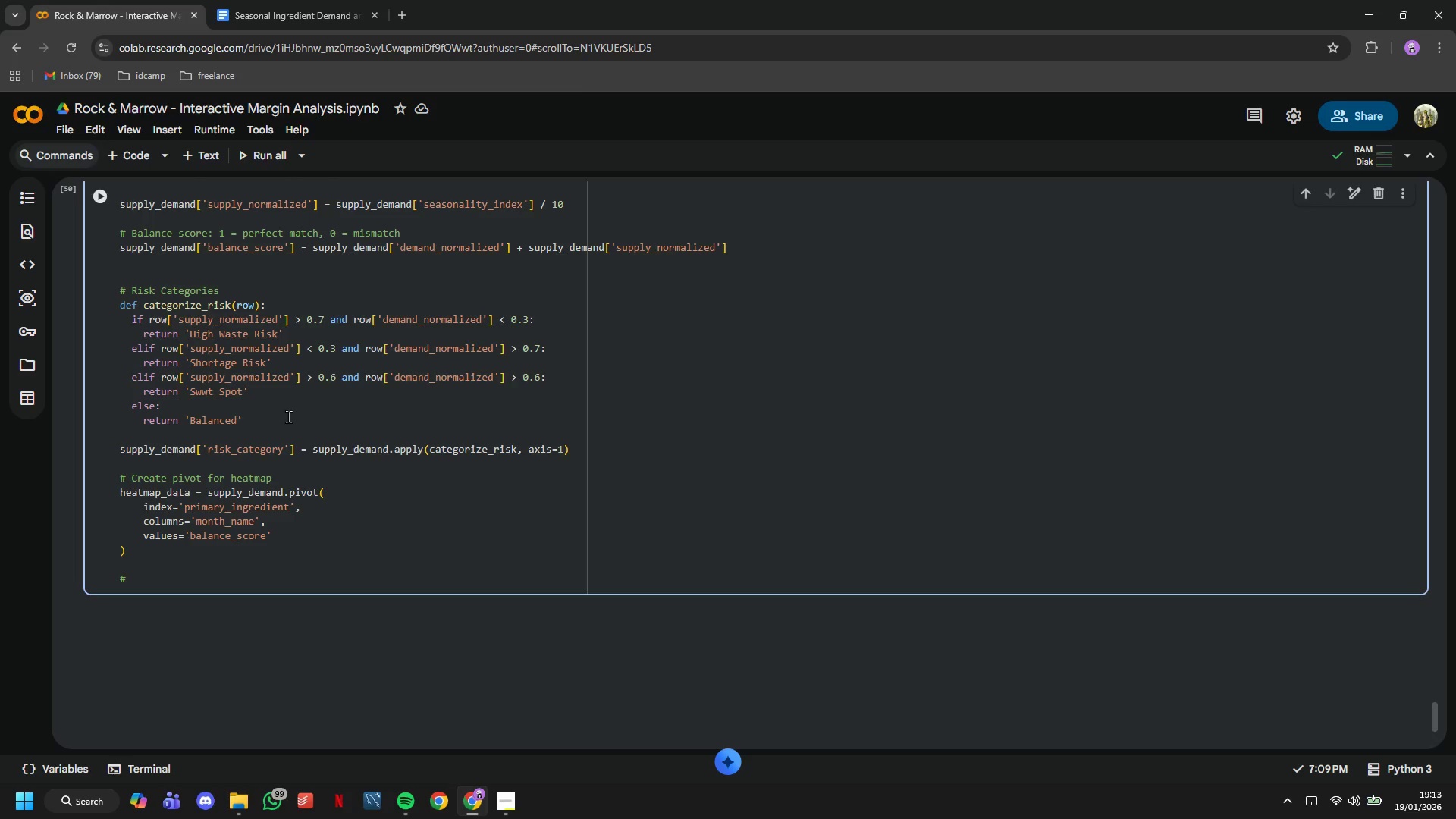 
wait(30.58)
 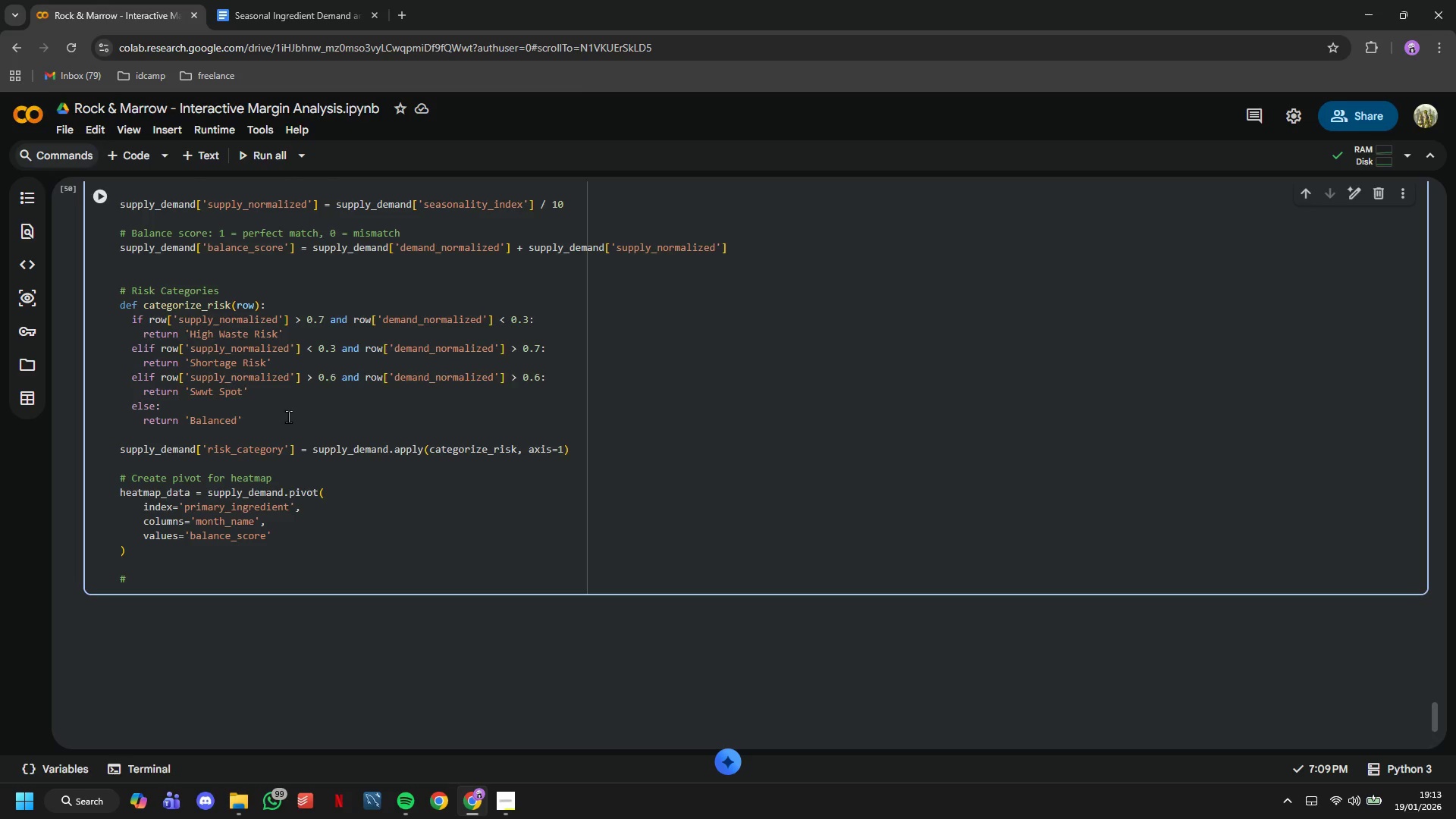 
type( Reorder)
 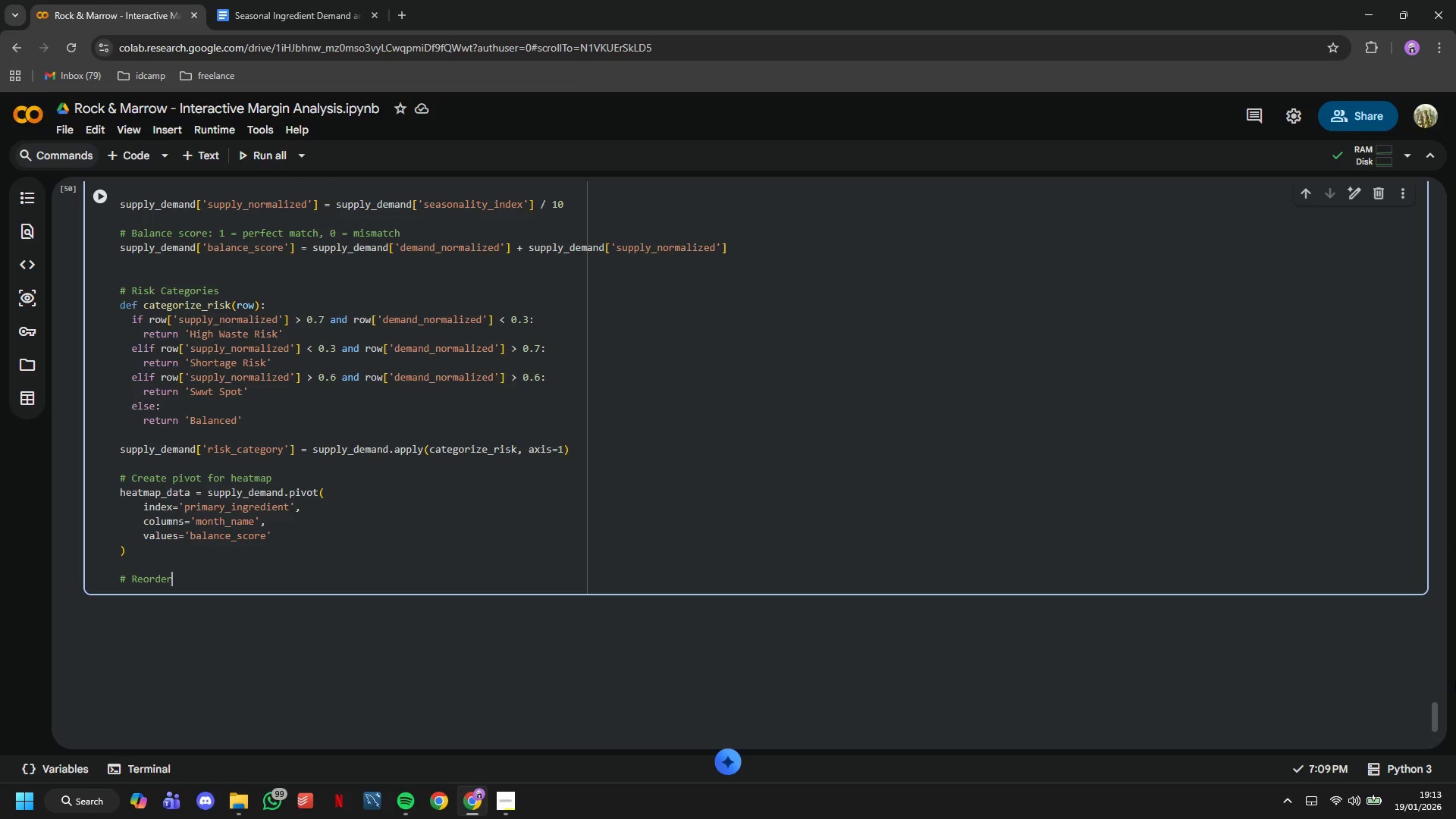 
wait(10.26)
 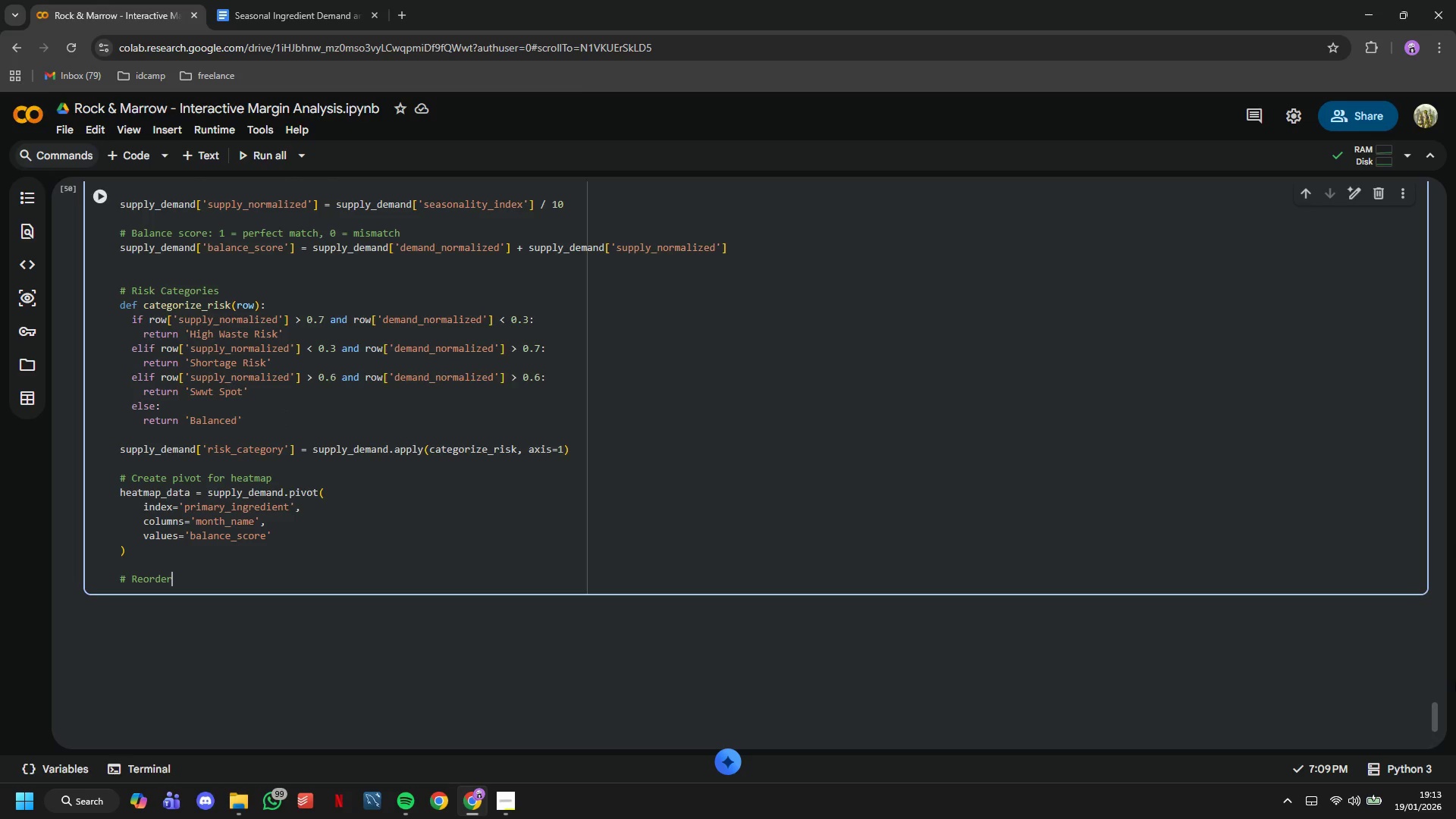 
type( columns by month)
 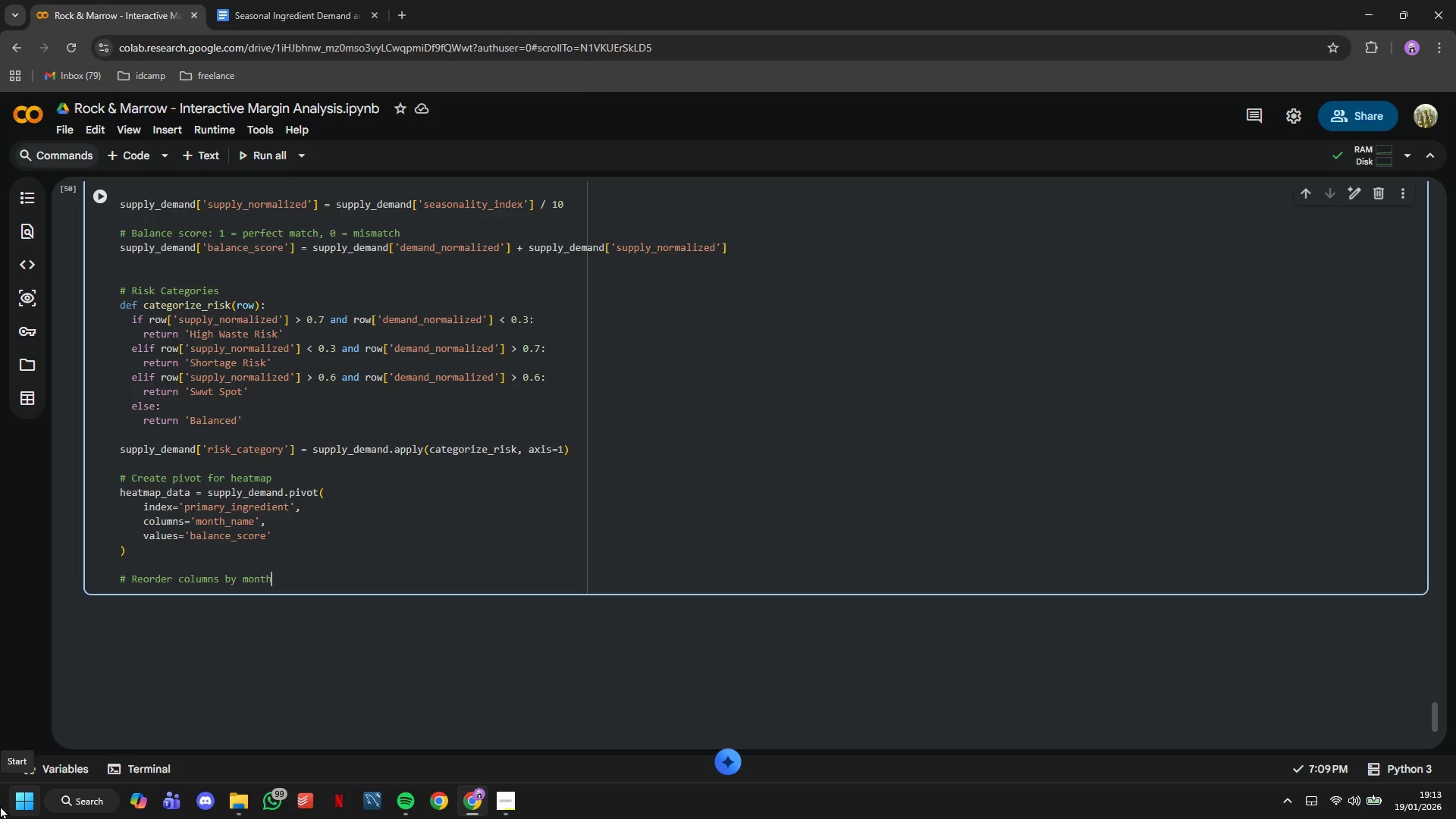 
key(Enter)
 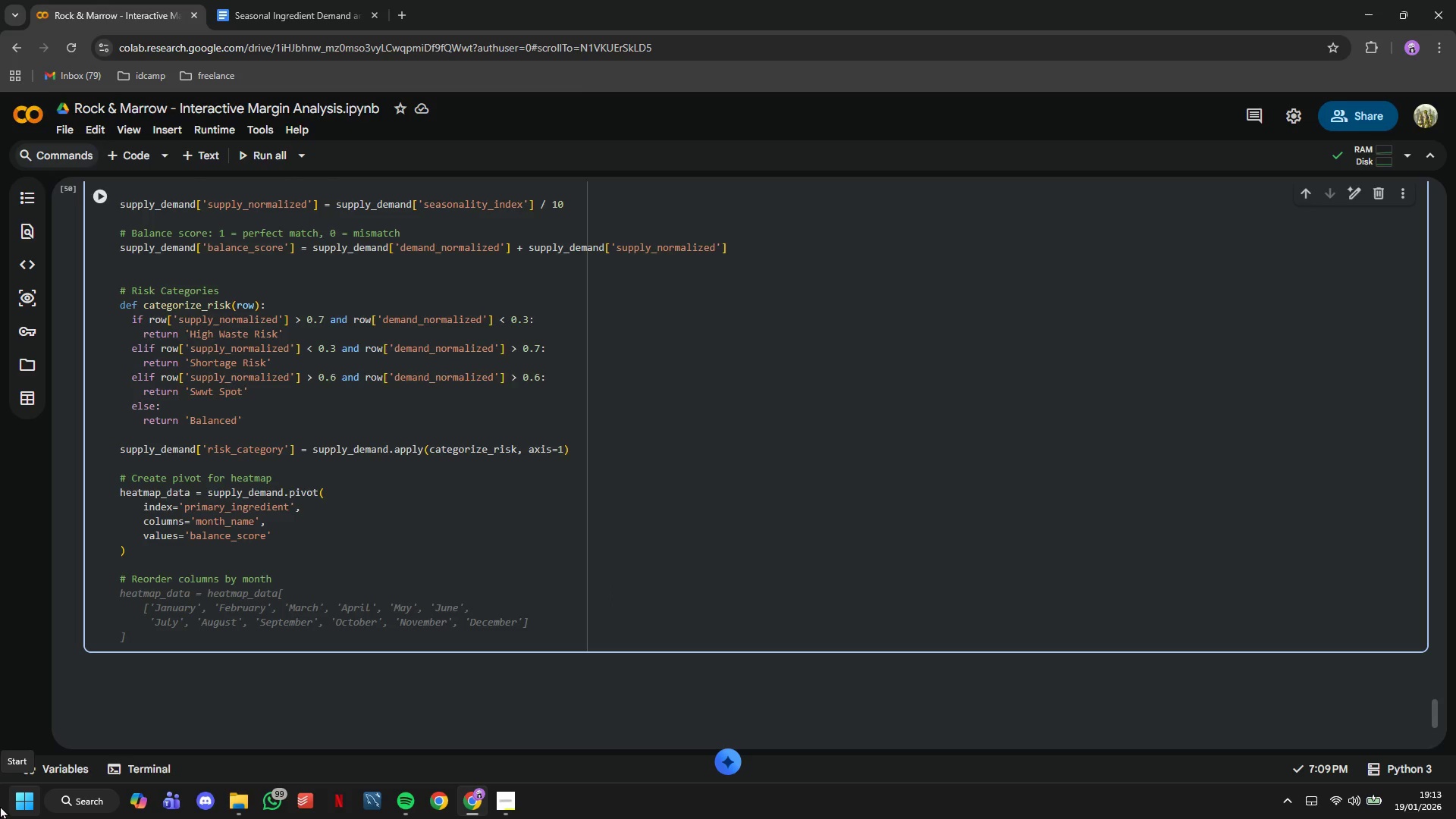 
wait(10.23)
 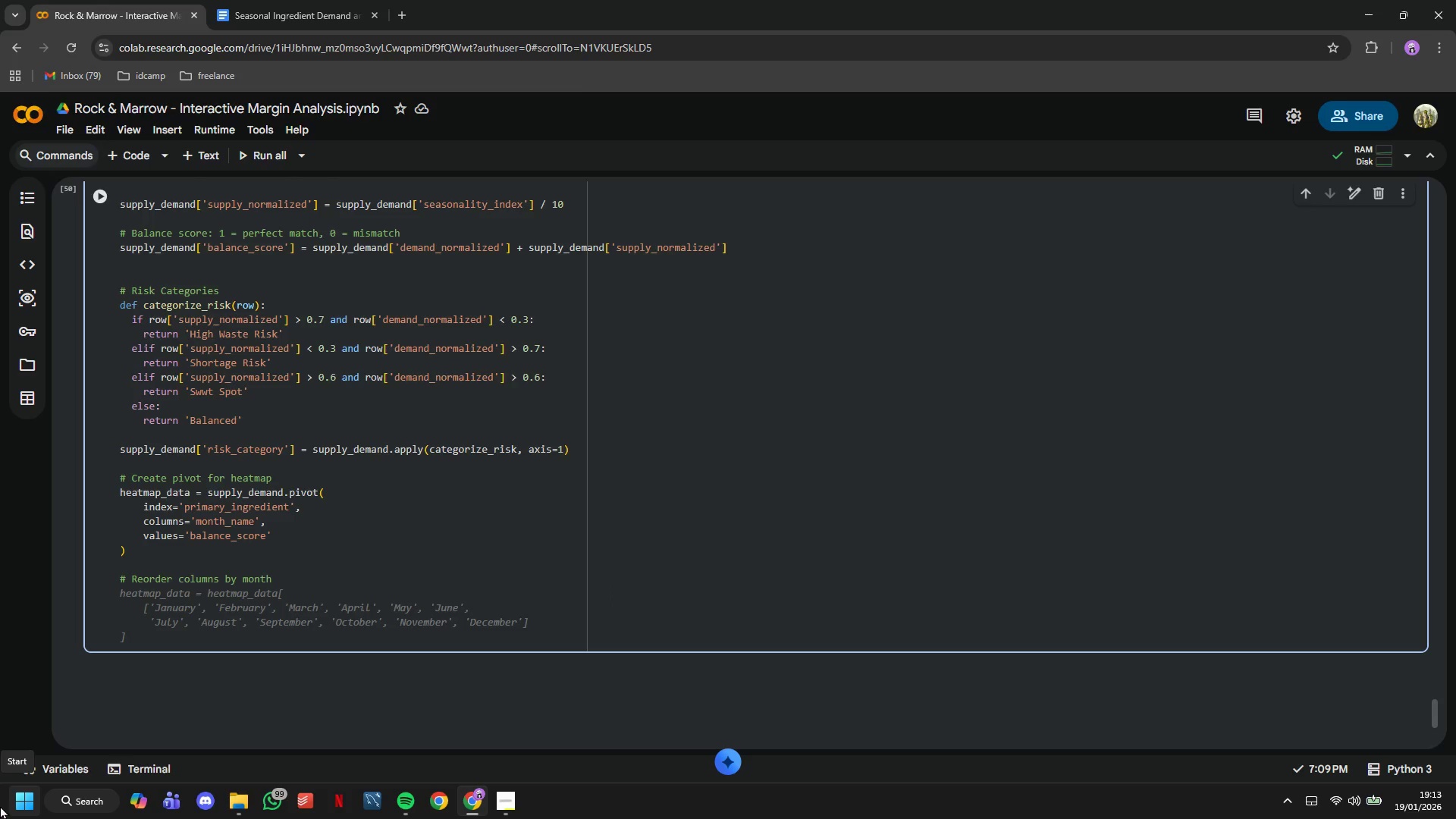 
type(monh)
key(Backspace)
type(tj)
key(Backspace)
type(h_order = ['January)
 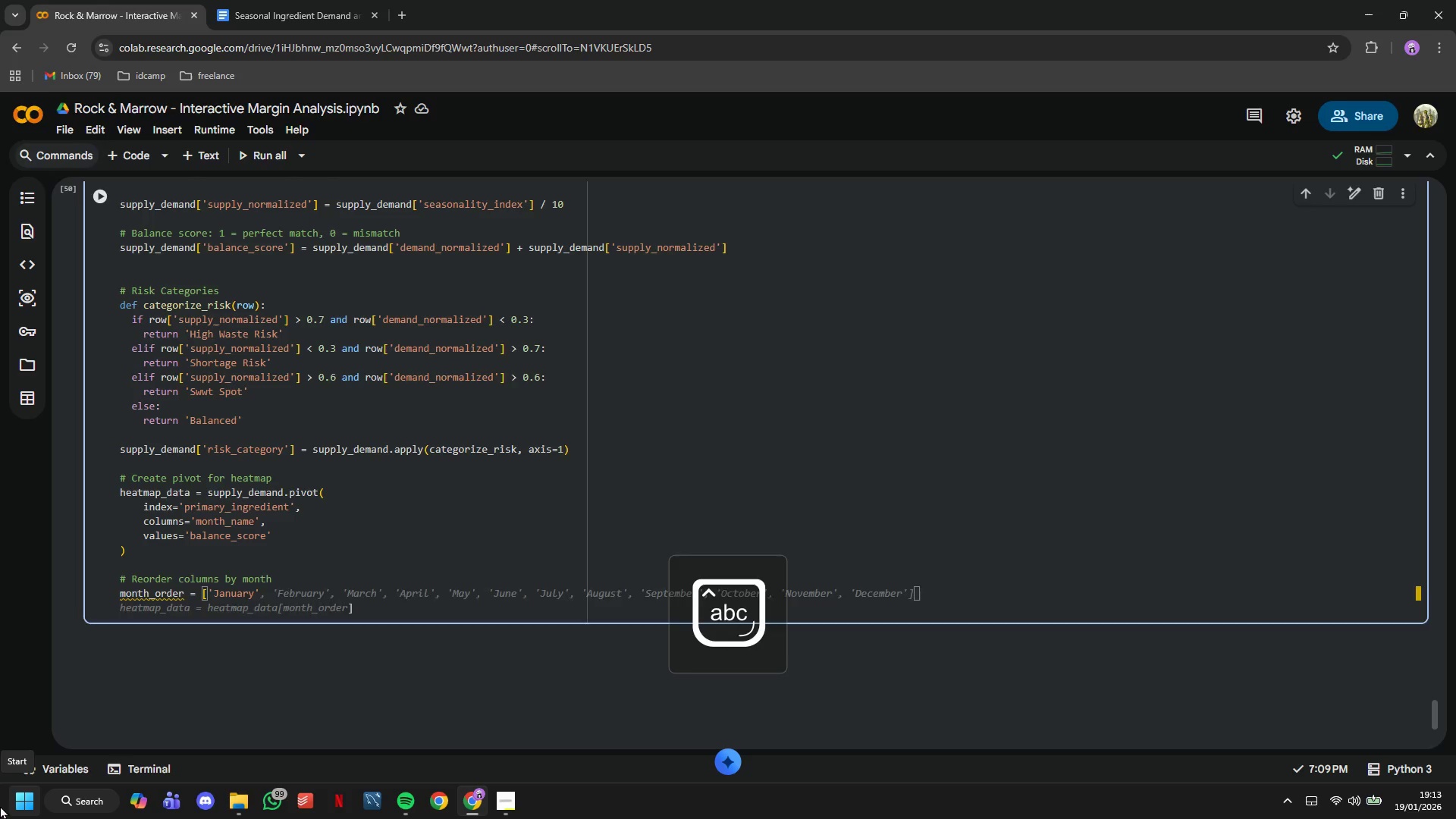 
key(ArrowRight)
 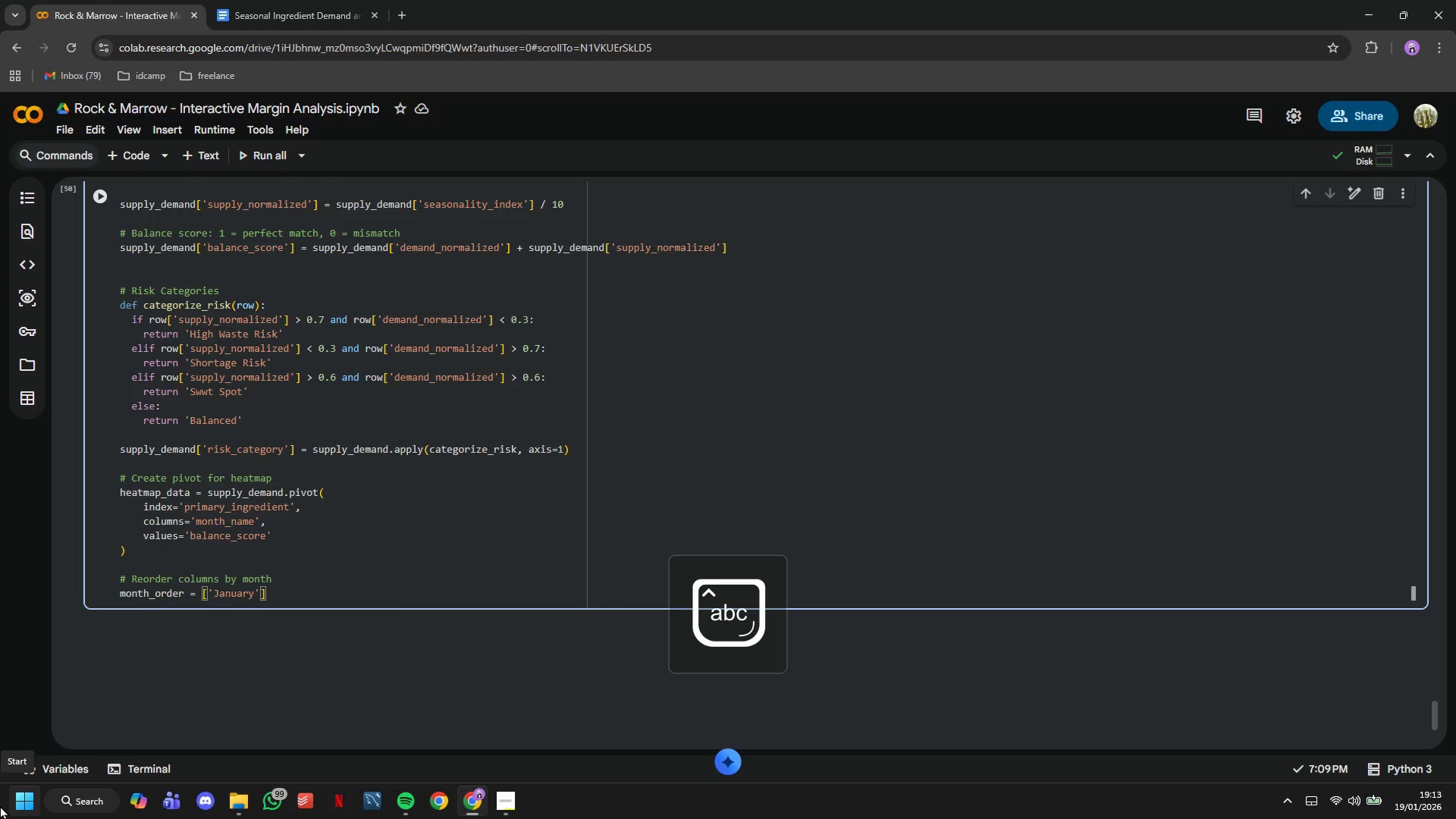 
type(, 'February)
 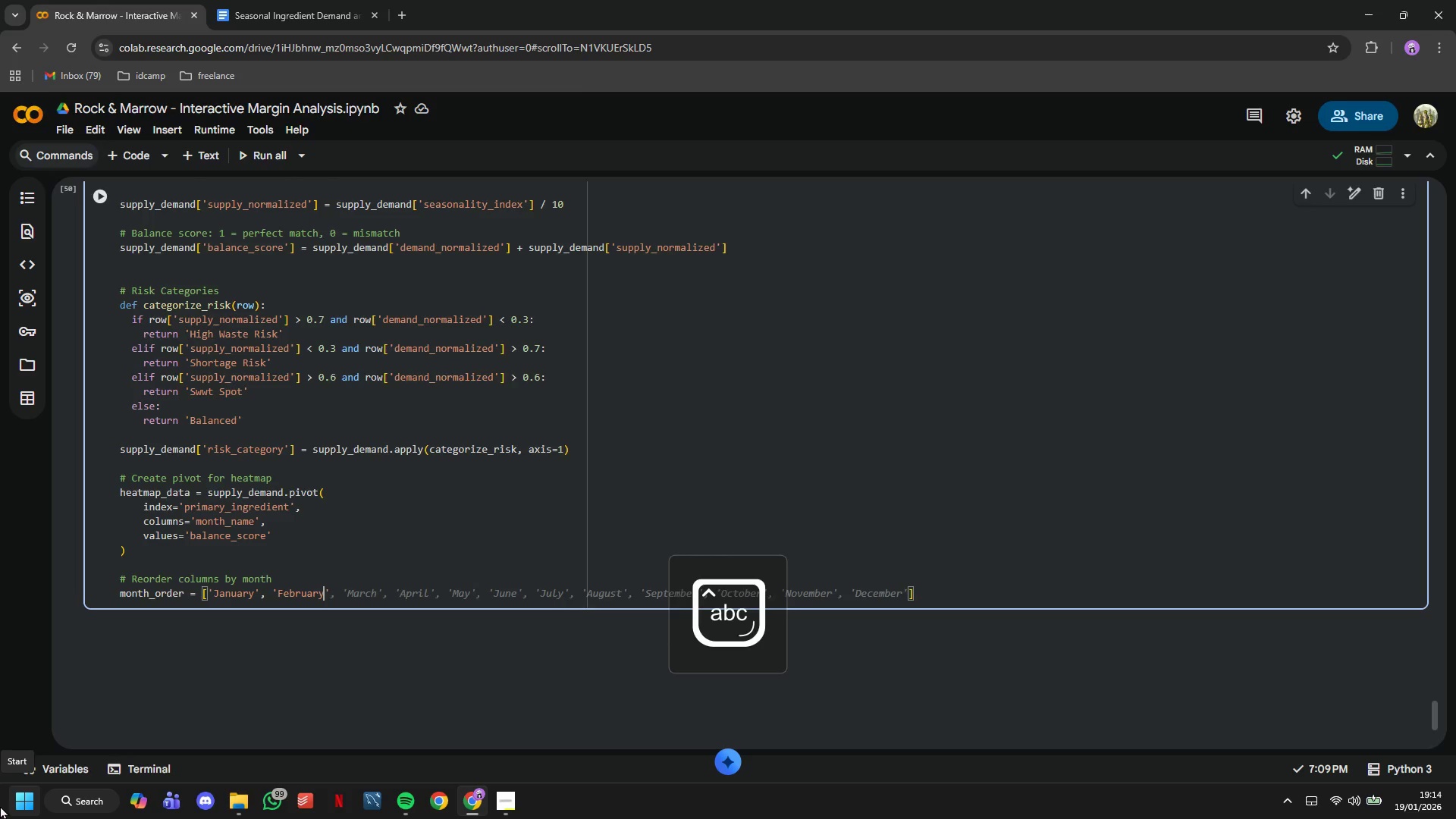 
key(ArrowRight)
 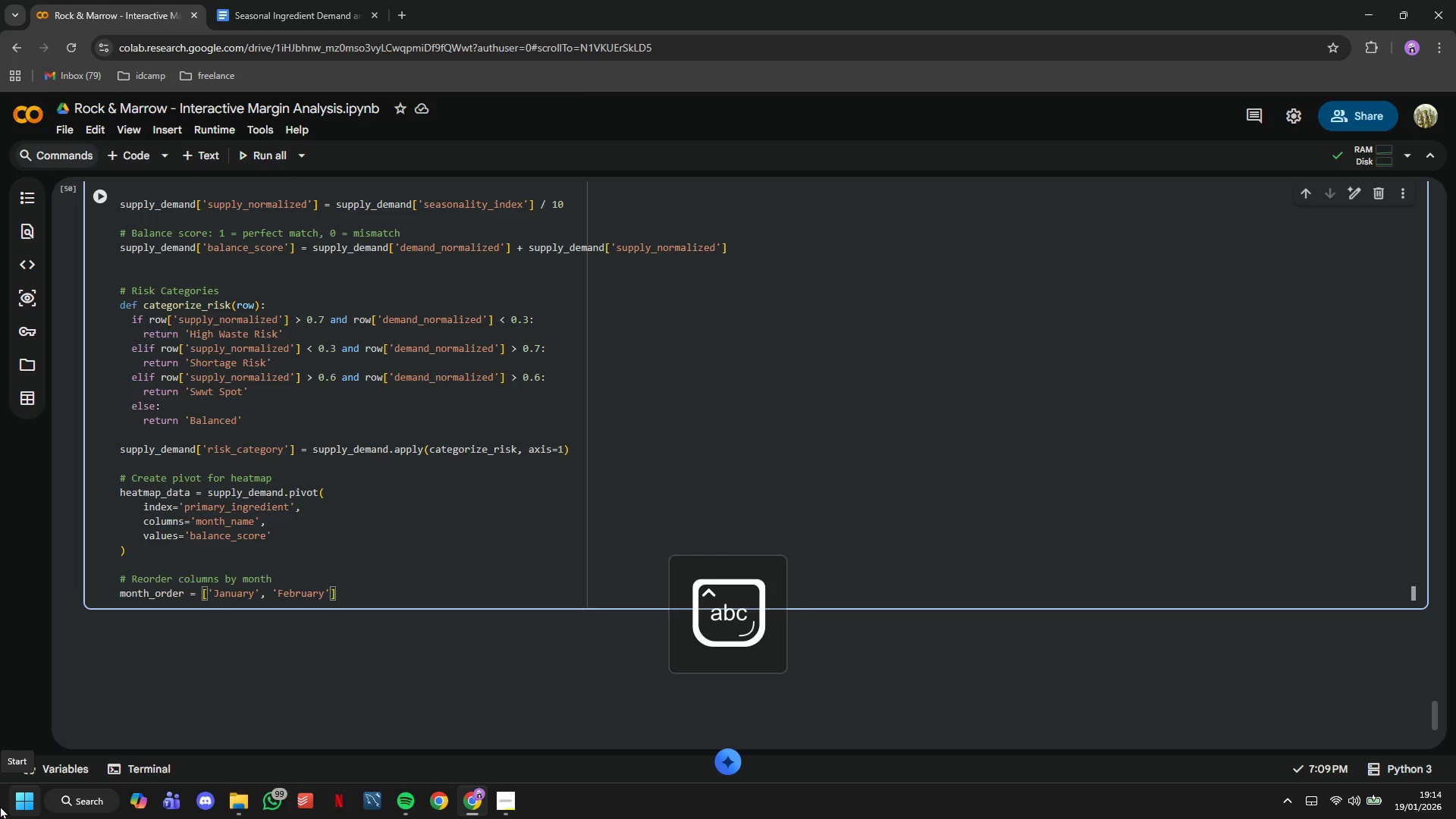 
type(,'March)
 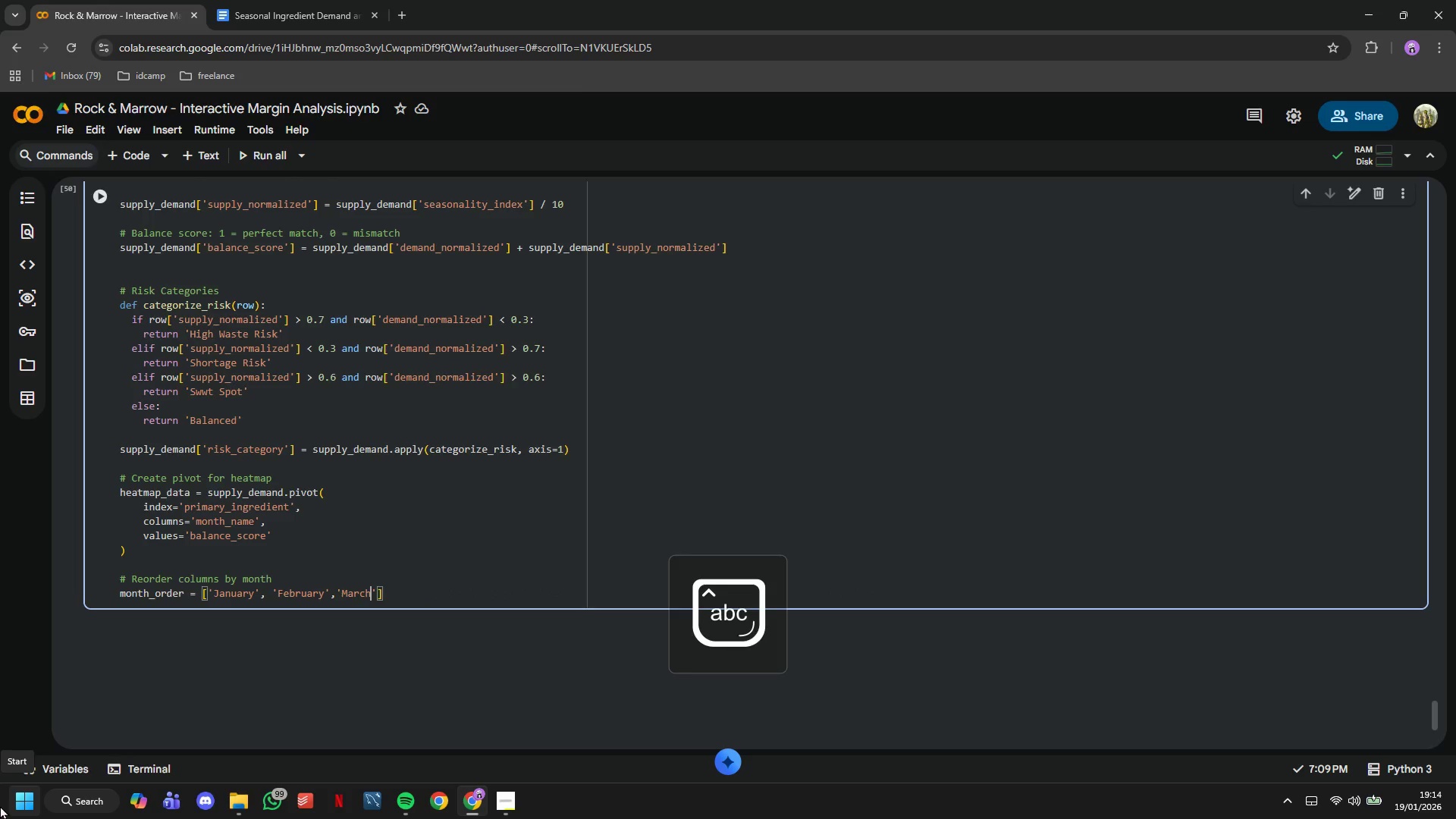 
key(ArrowRight)
 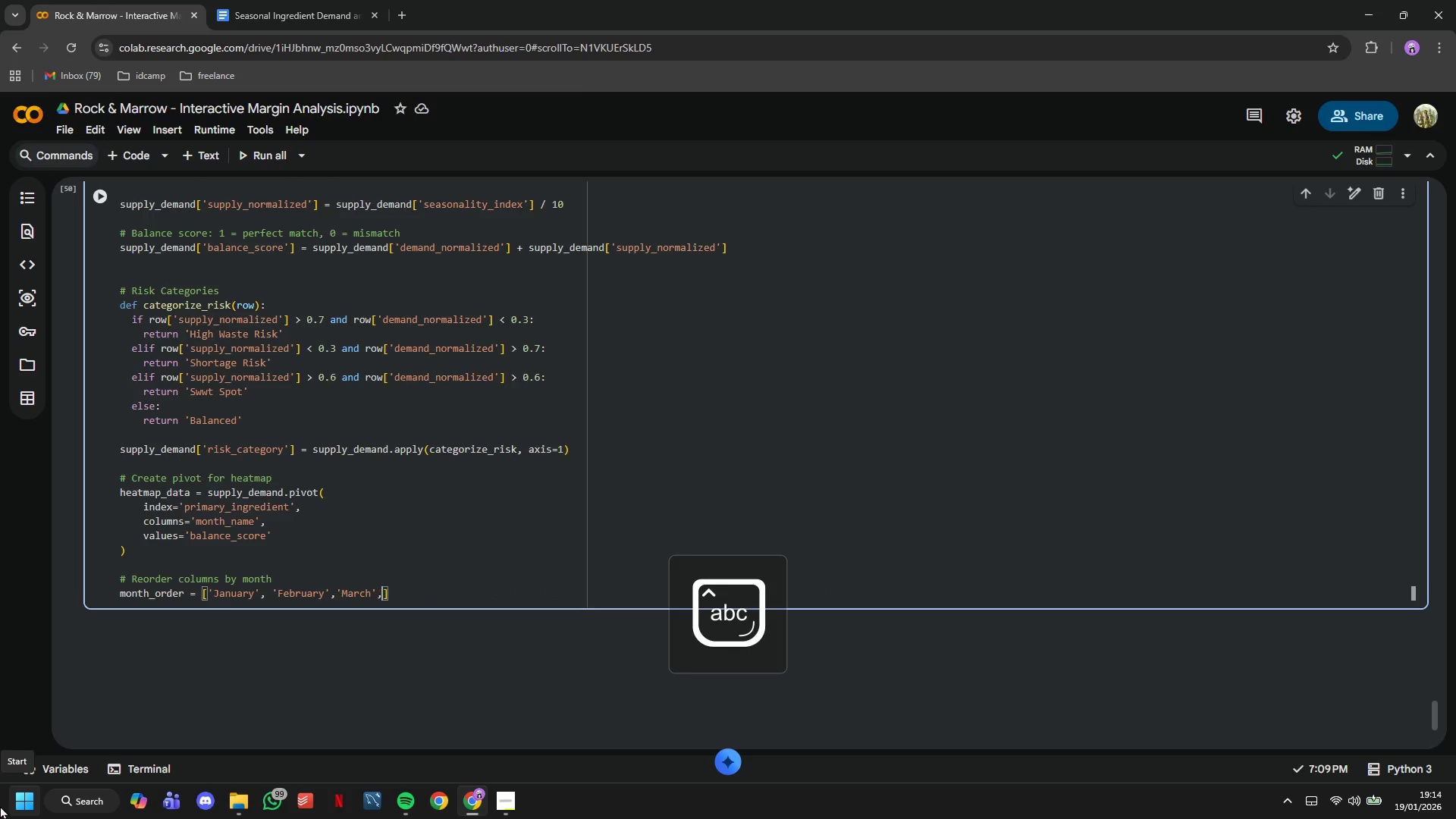 
type(,'April)
 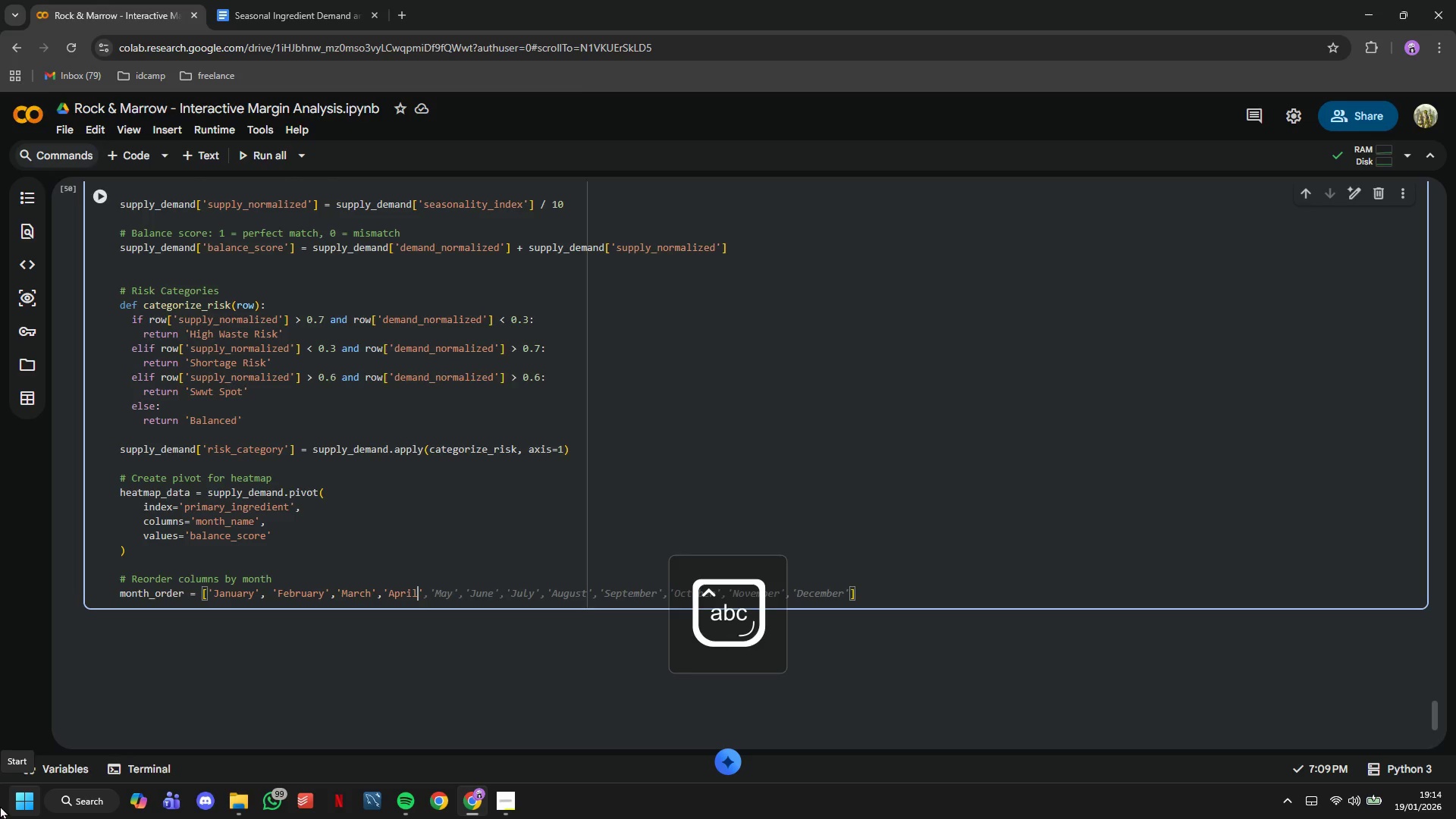 
key(ArrowRight)
 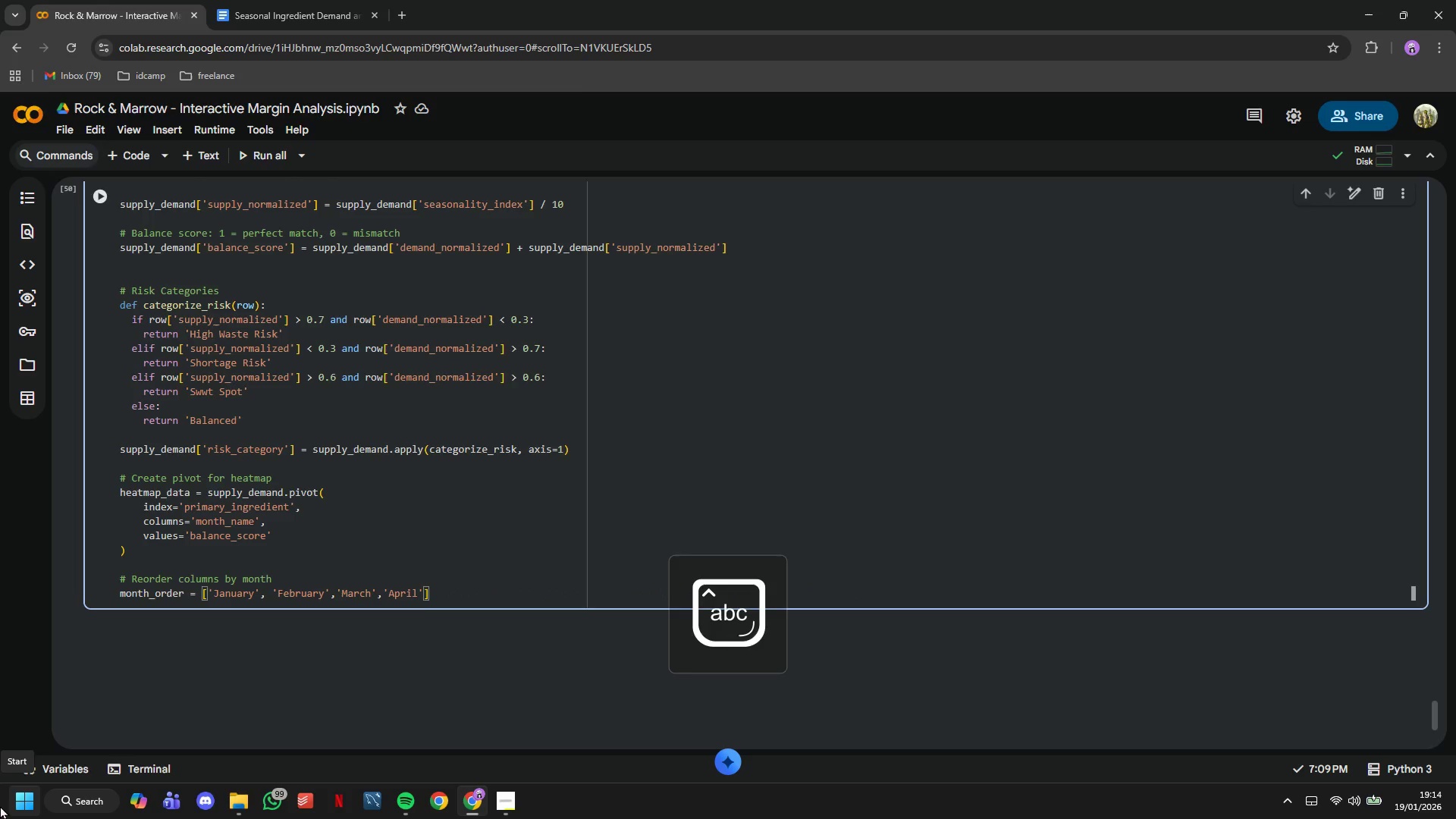 
type(, 'May)
 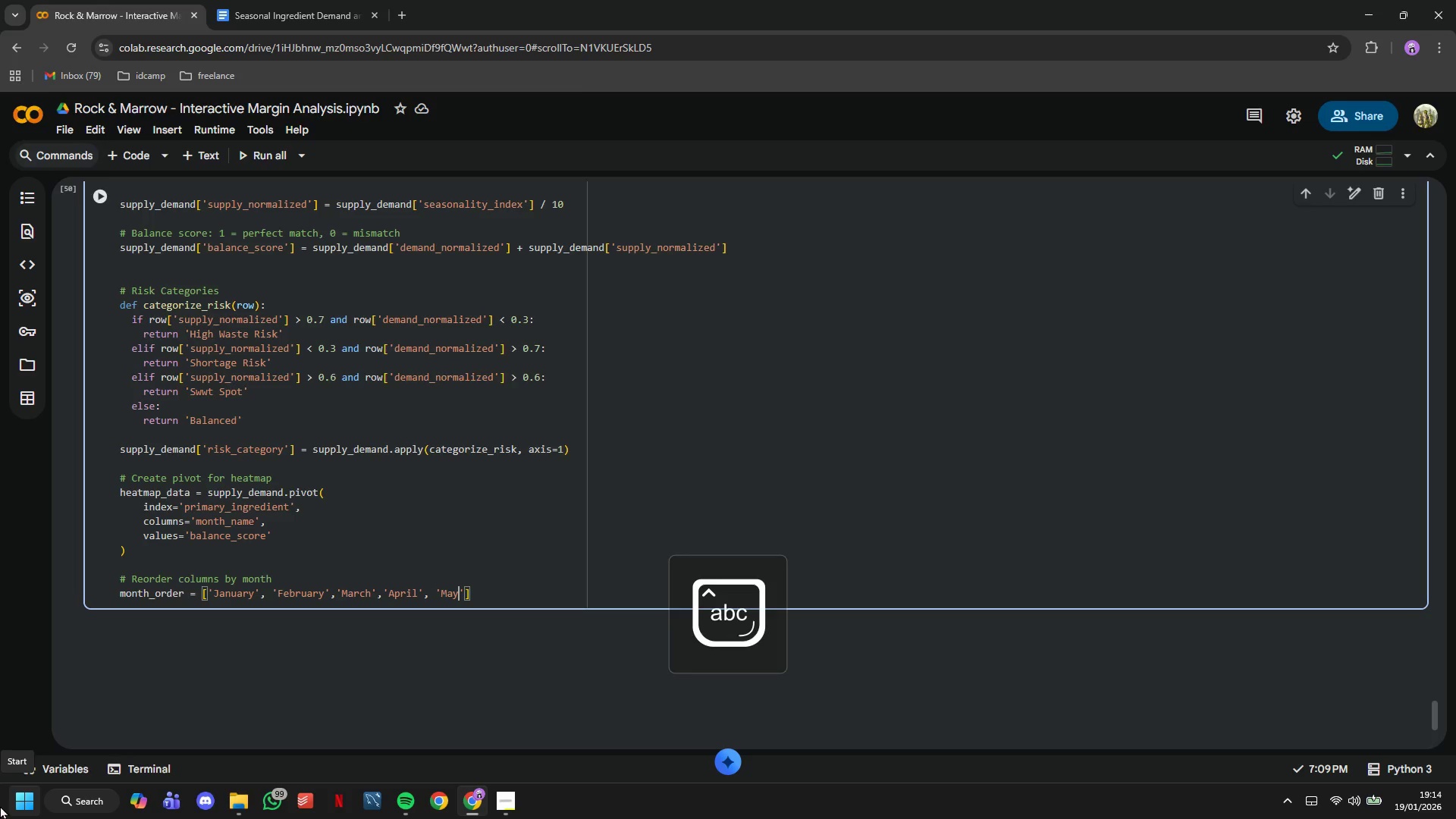 
key(ArrowRight)
 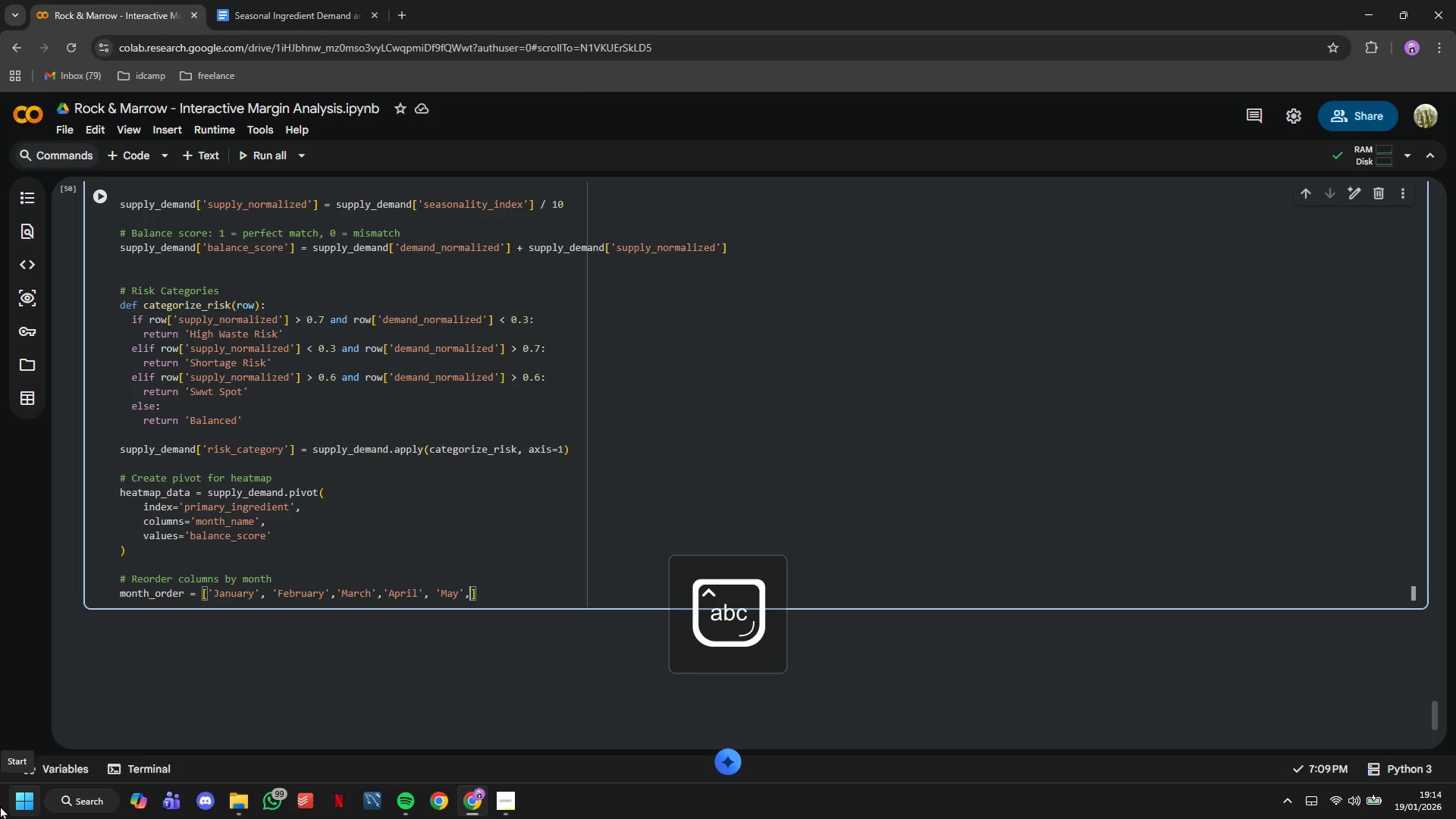 
type(, 'June)
 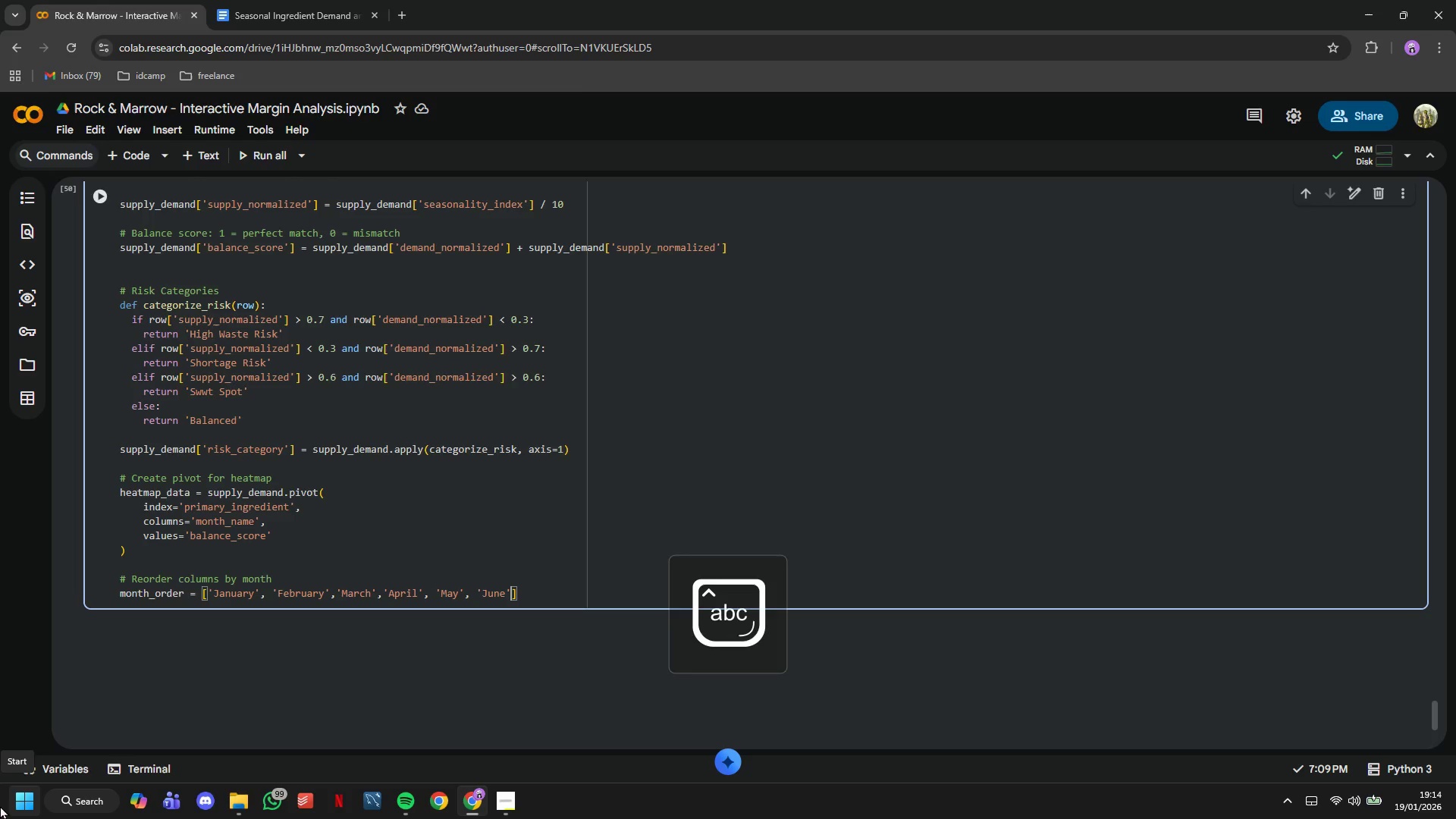 
key(ArrowRight)
 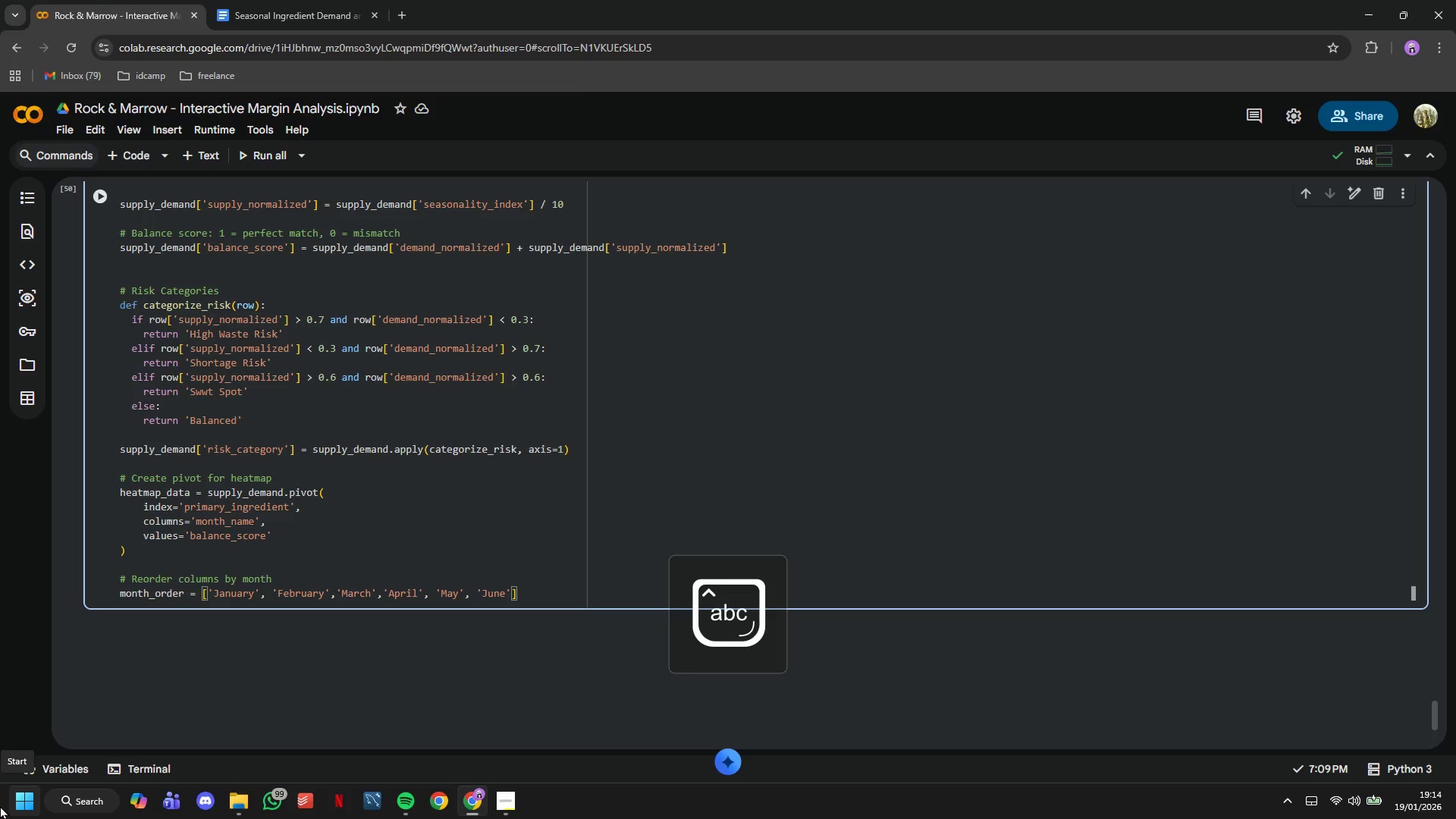 
key(Comma)
 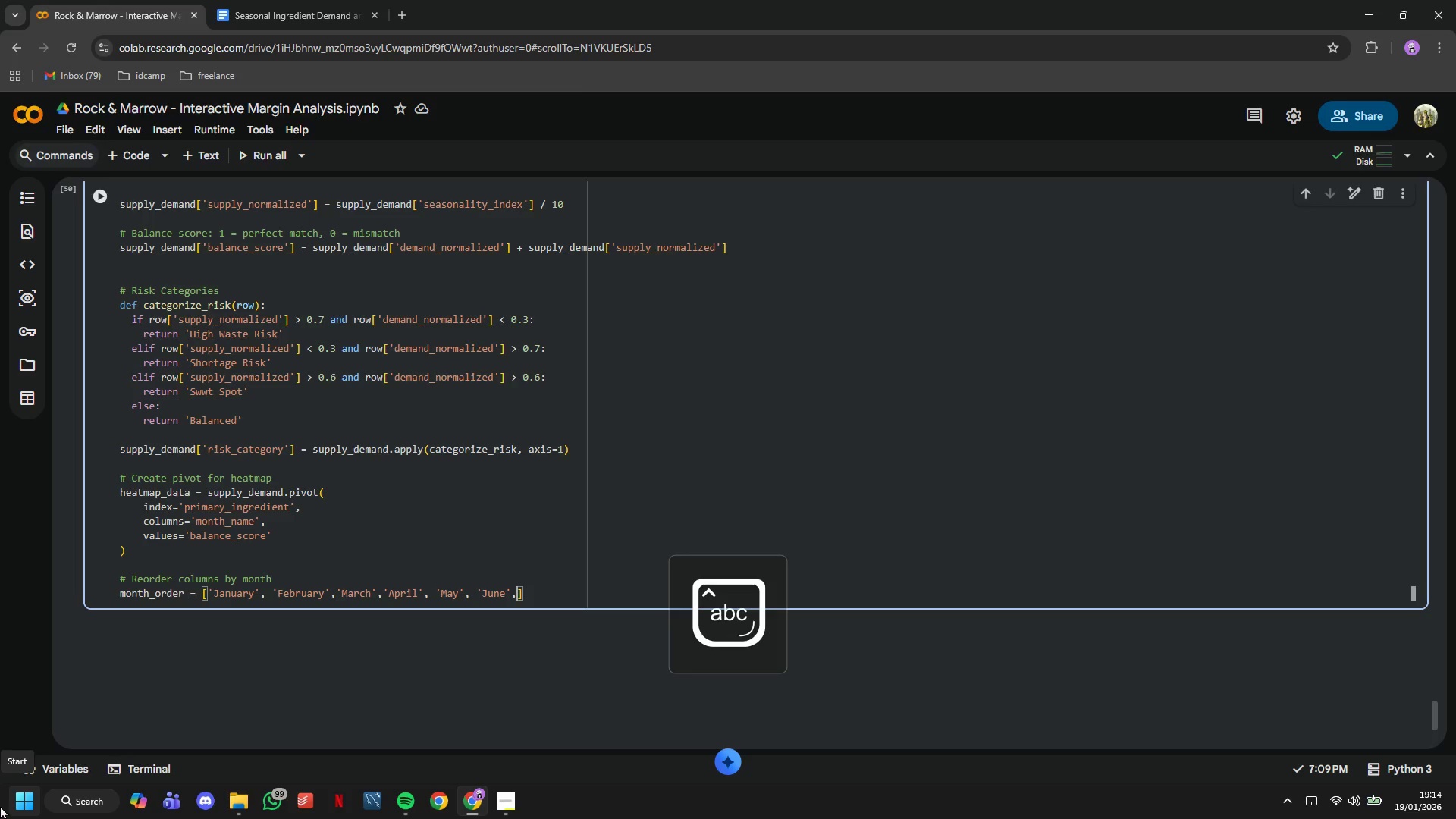 
key(Space)
 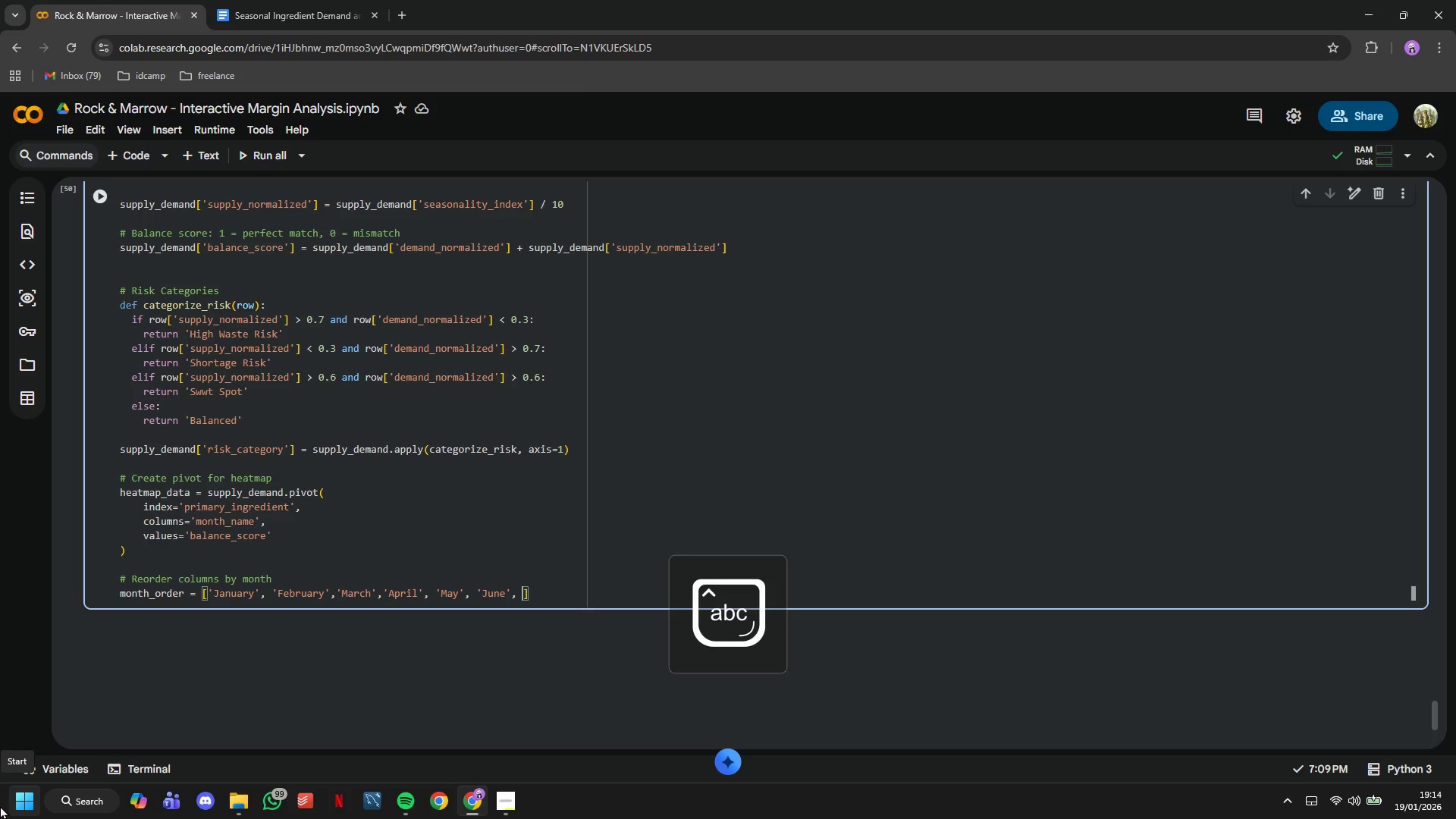 
key(Enter)
 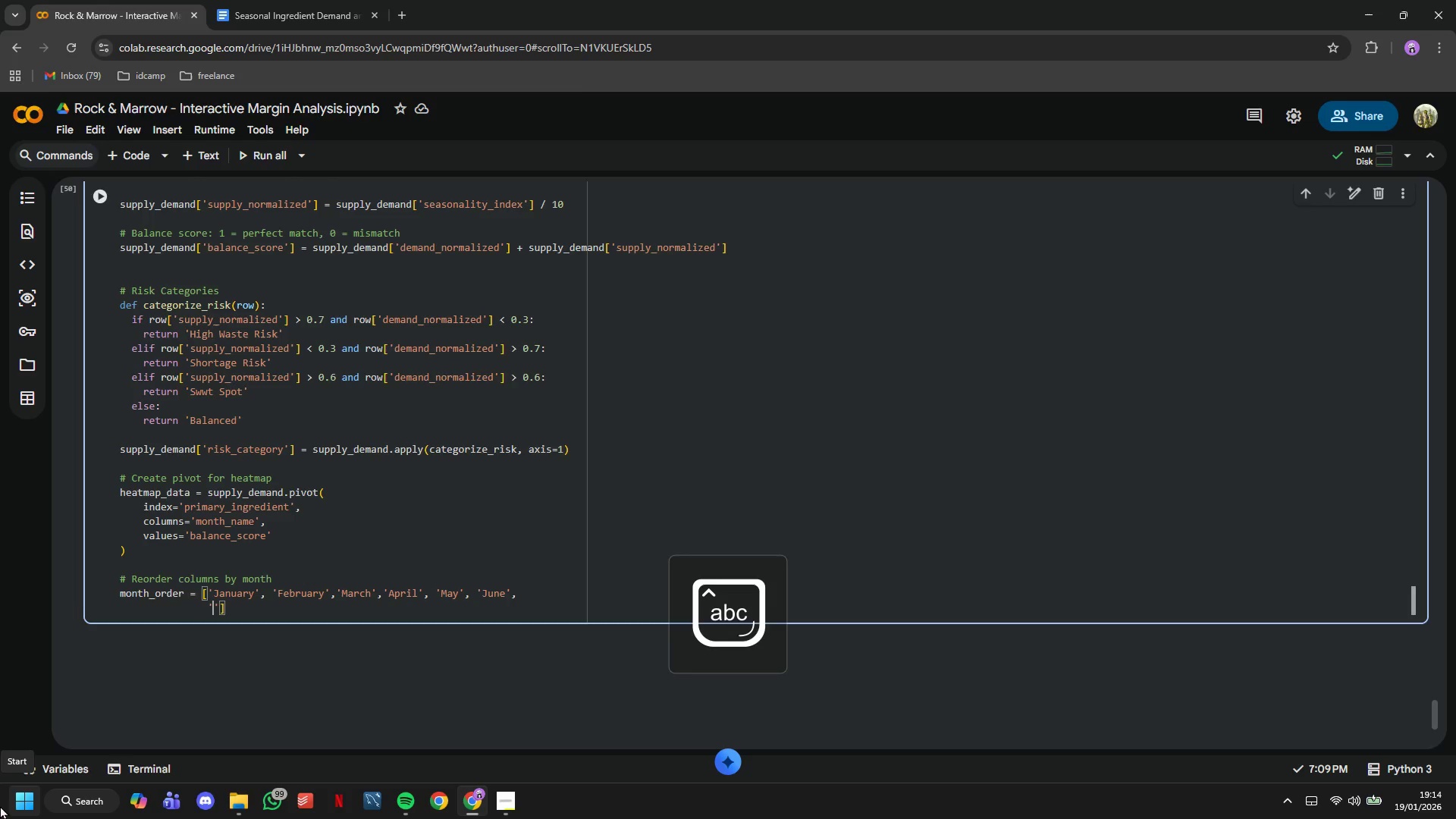 
type('July)
 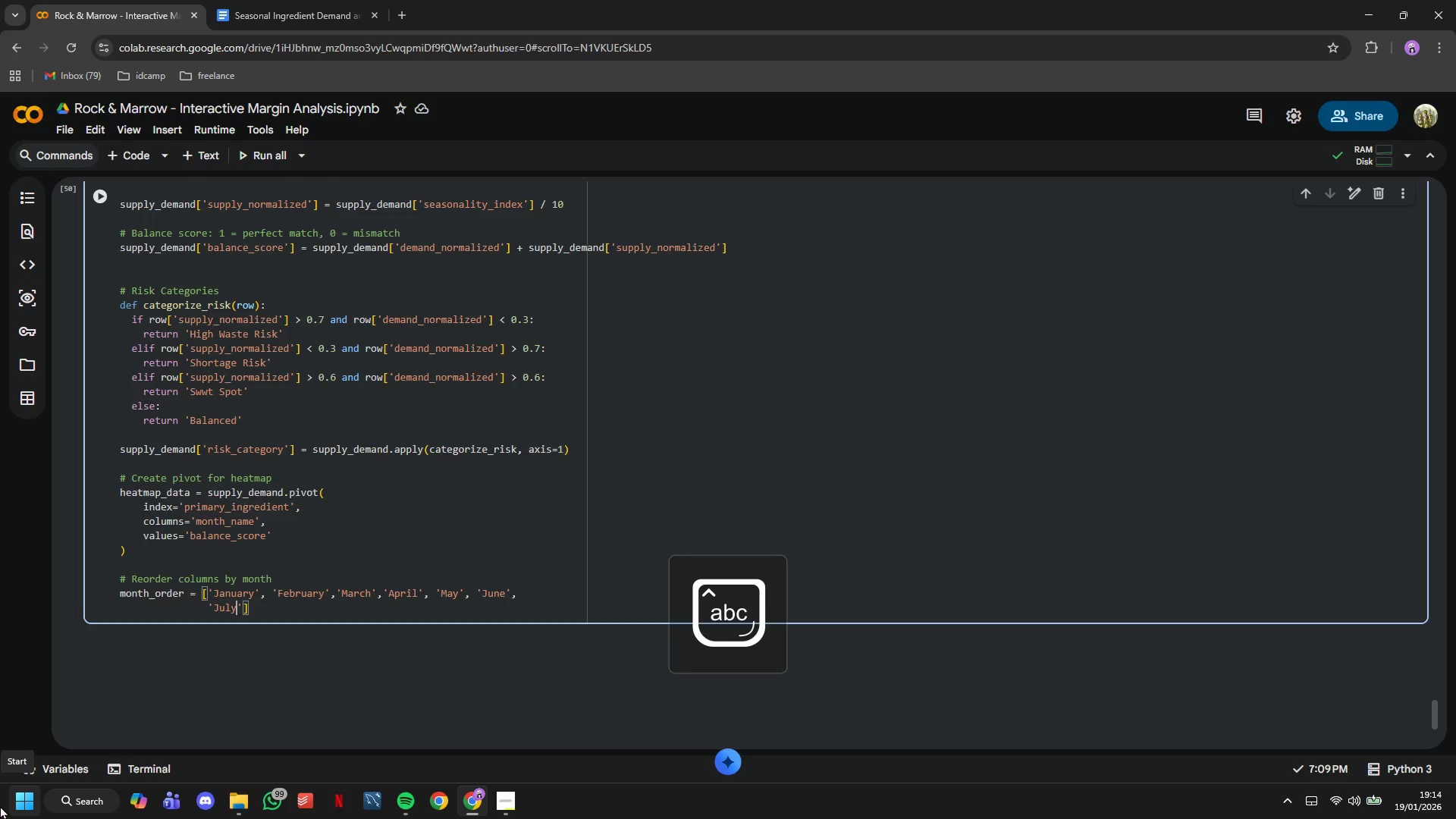 
key(ArrowRight)
 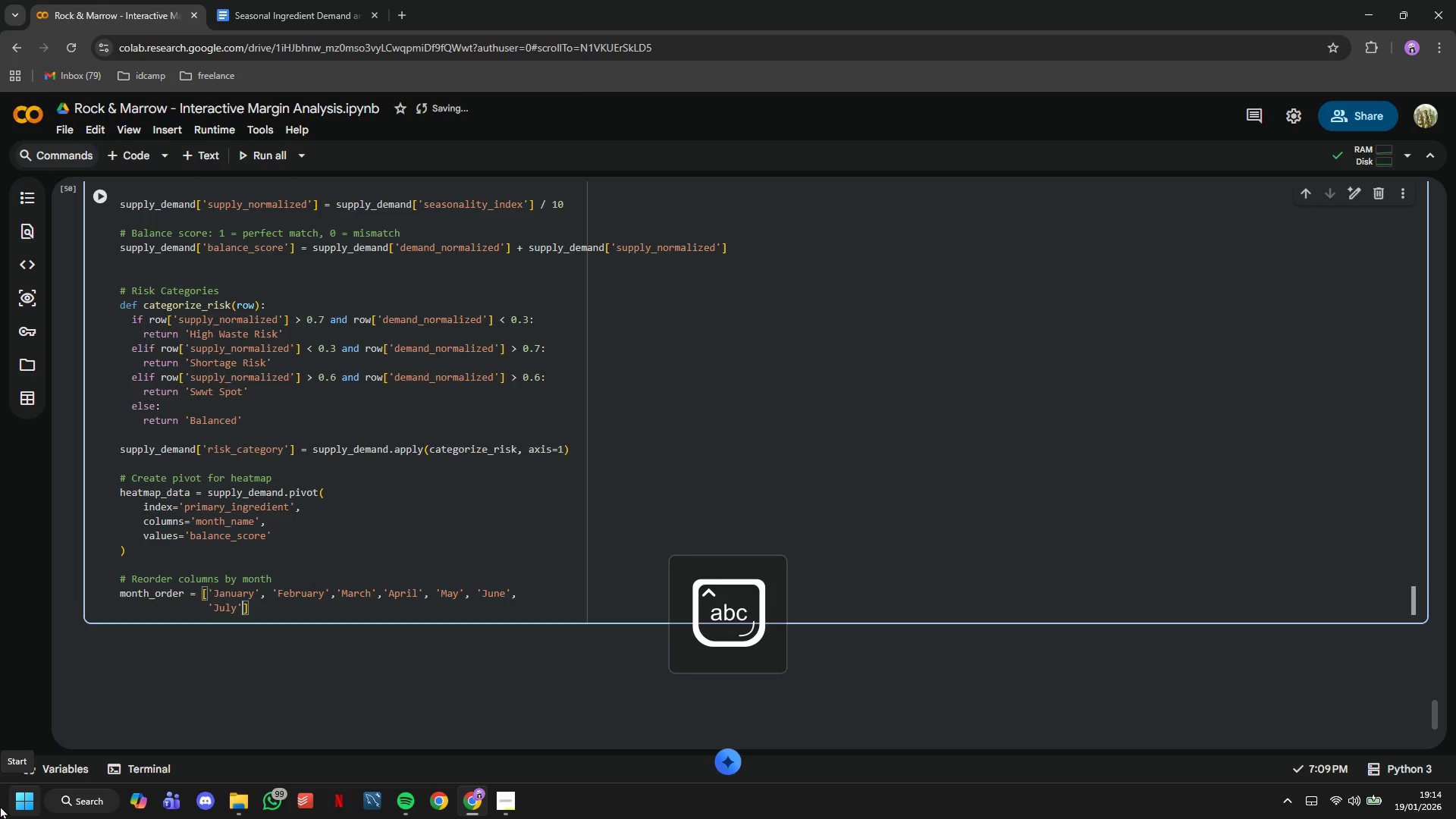 
type(, 'August)
 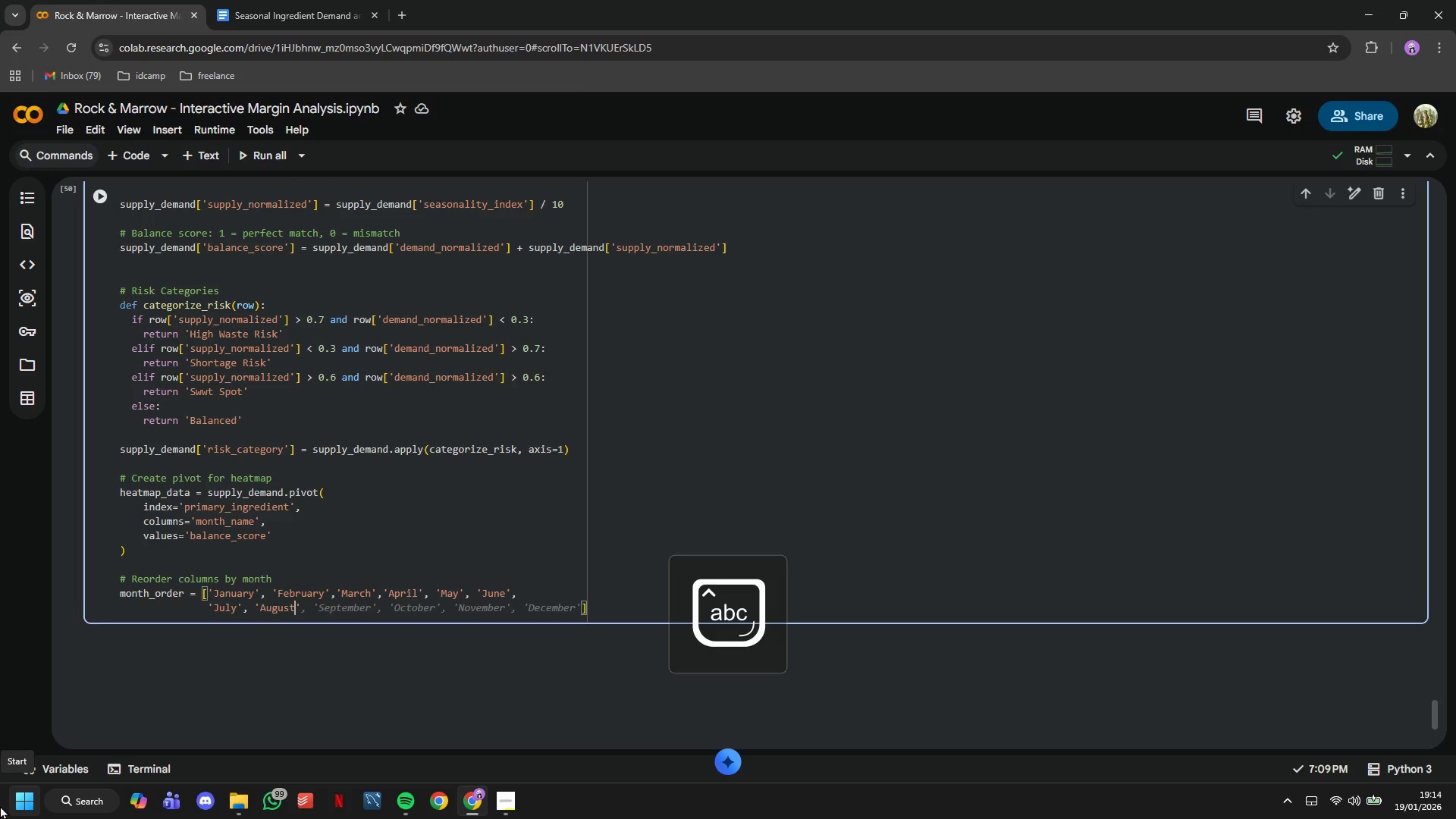 
key(ArrowRight)
 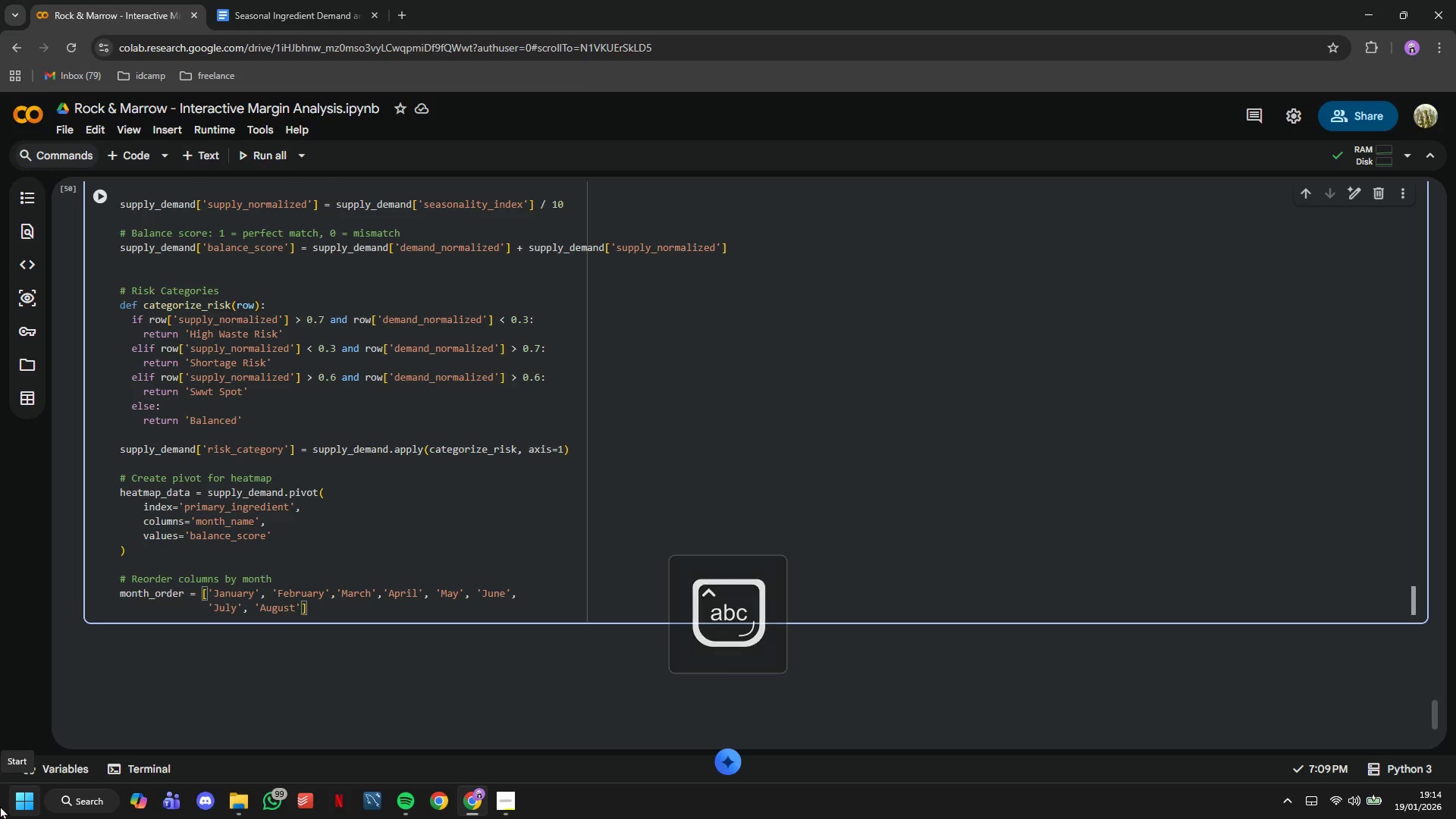 
type(, 'Sepet)
key(Backspace)
key(Backspace)
type(tember)
 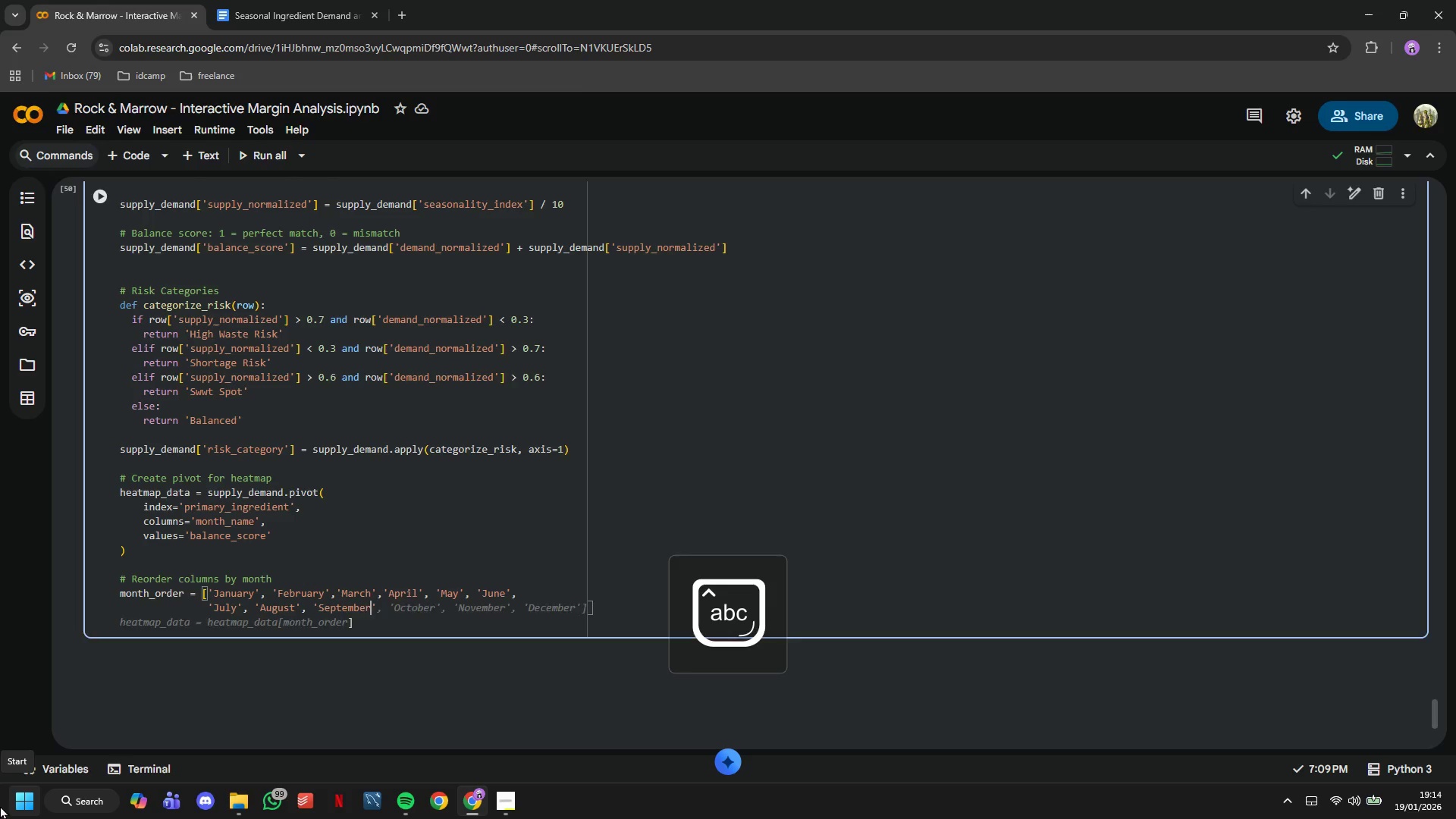 
key(ArrowRight)
 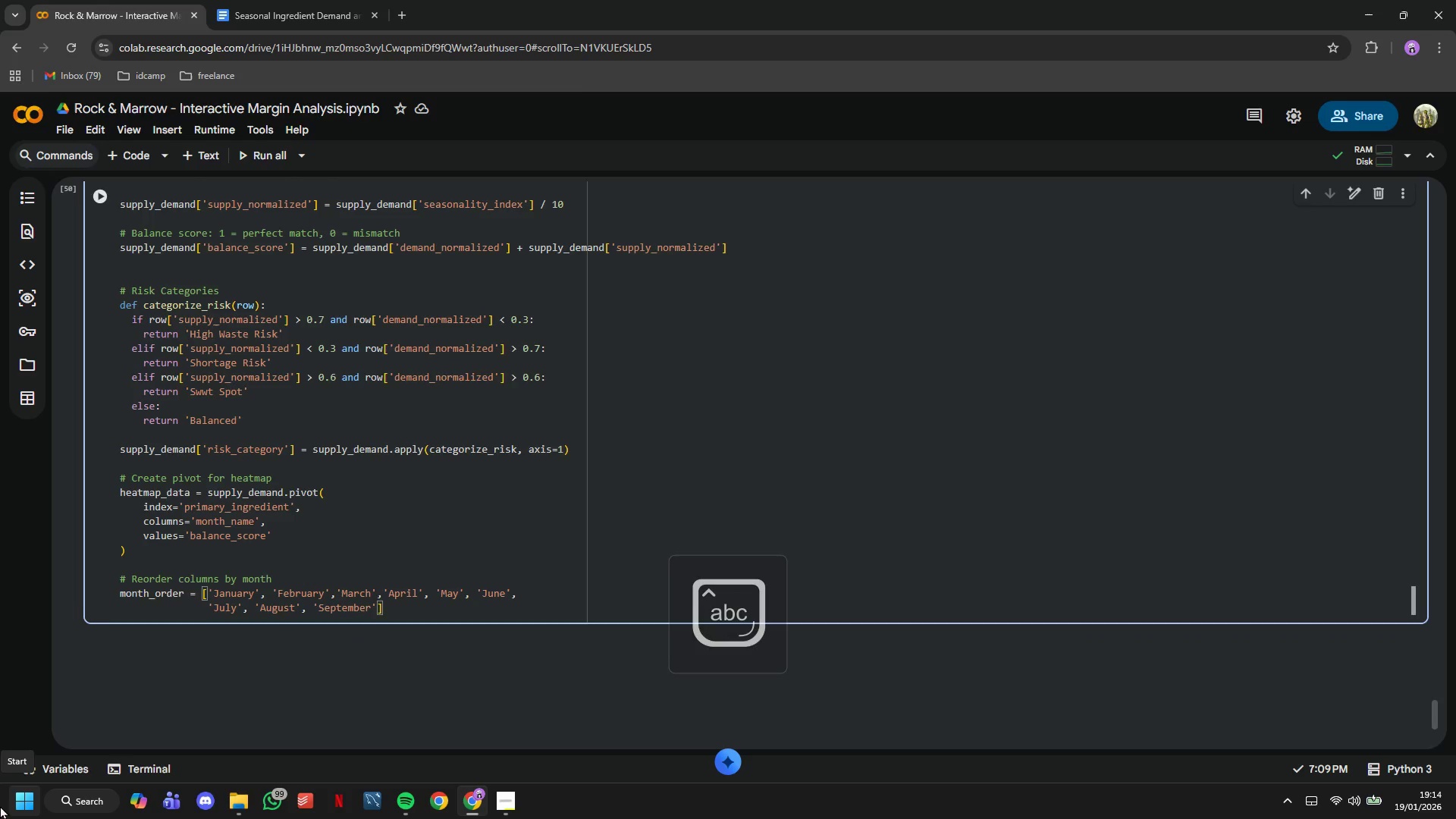 
type(, 'October)
 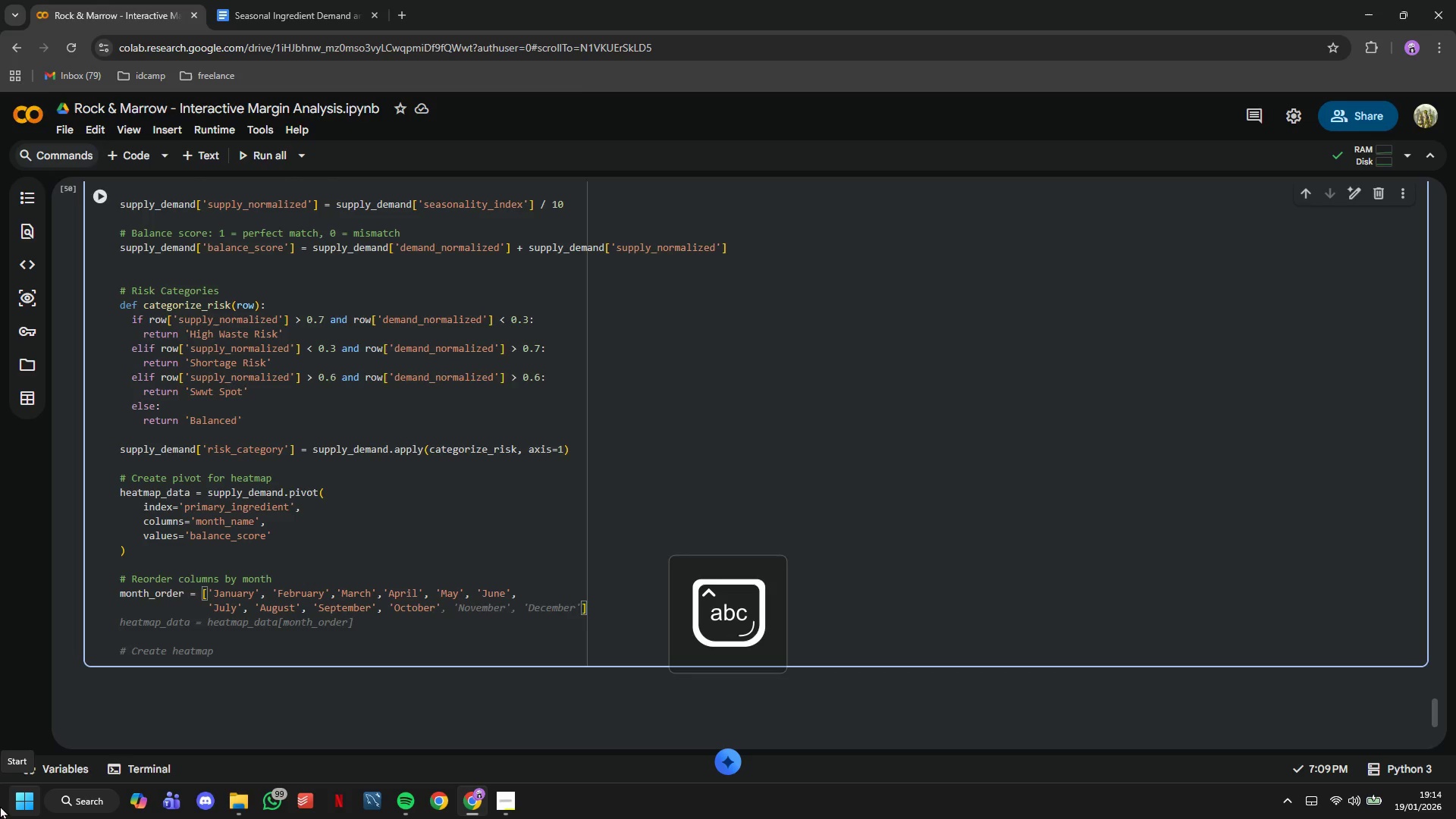 
key(ArrowRight)
 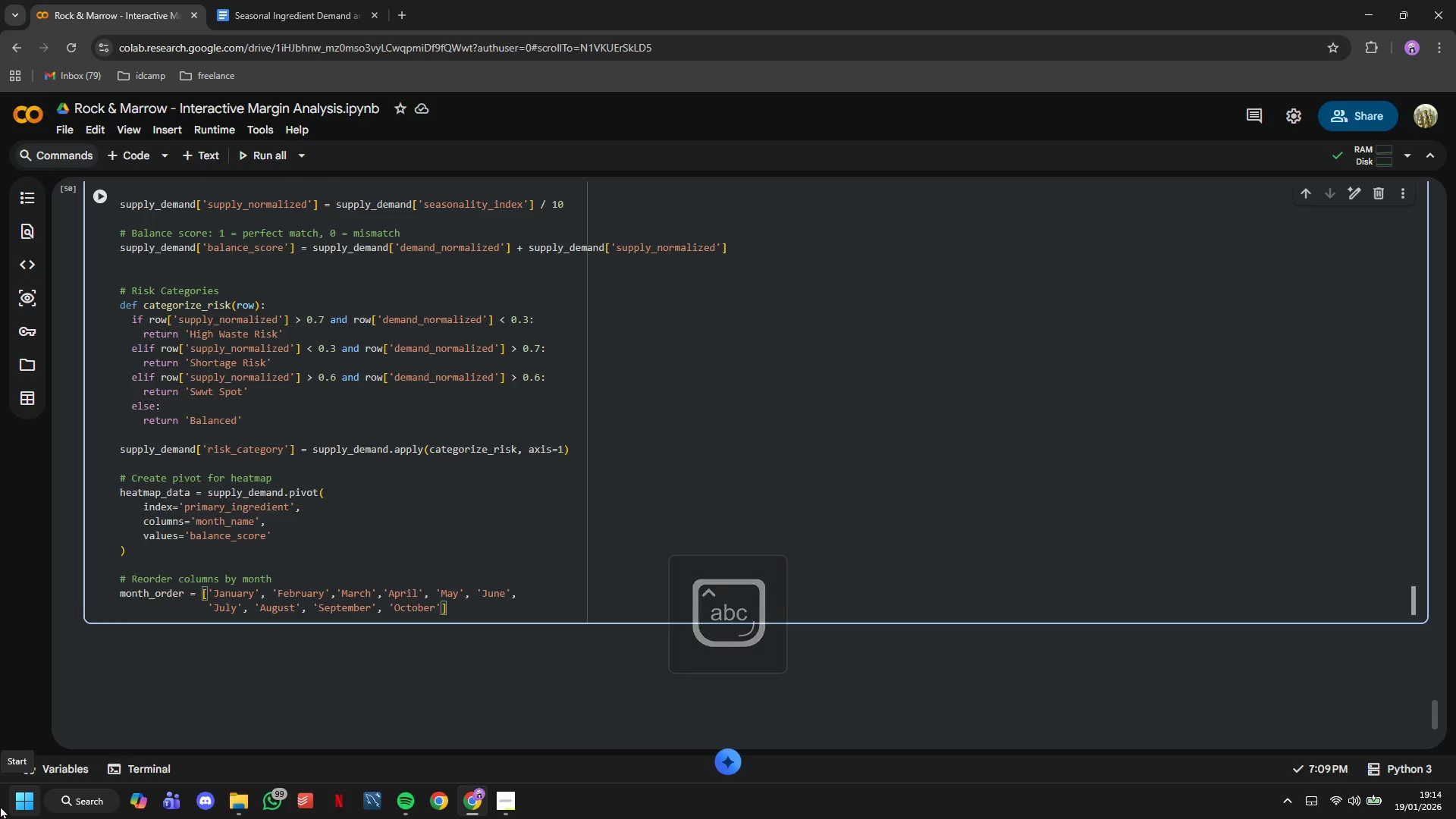 
type(, 'November)
 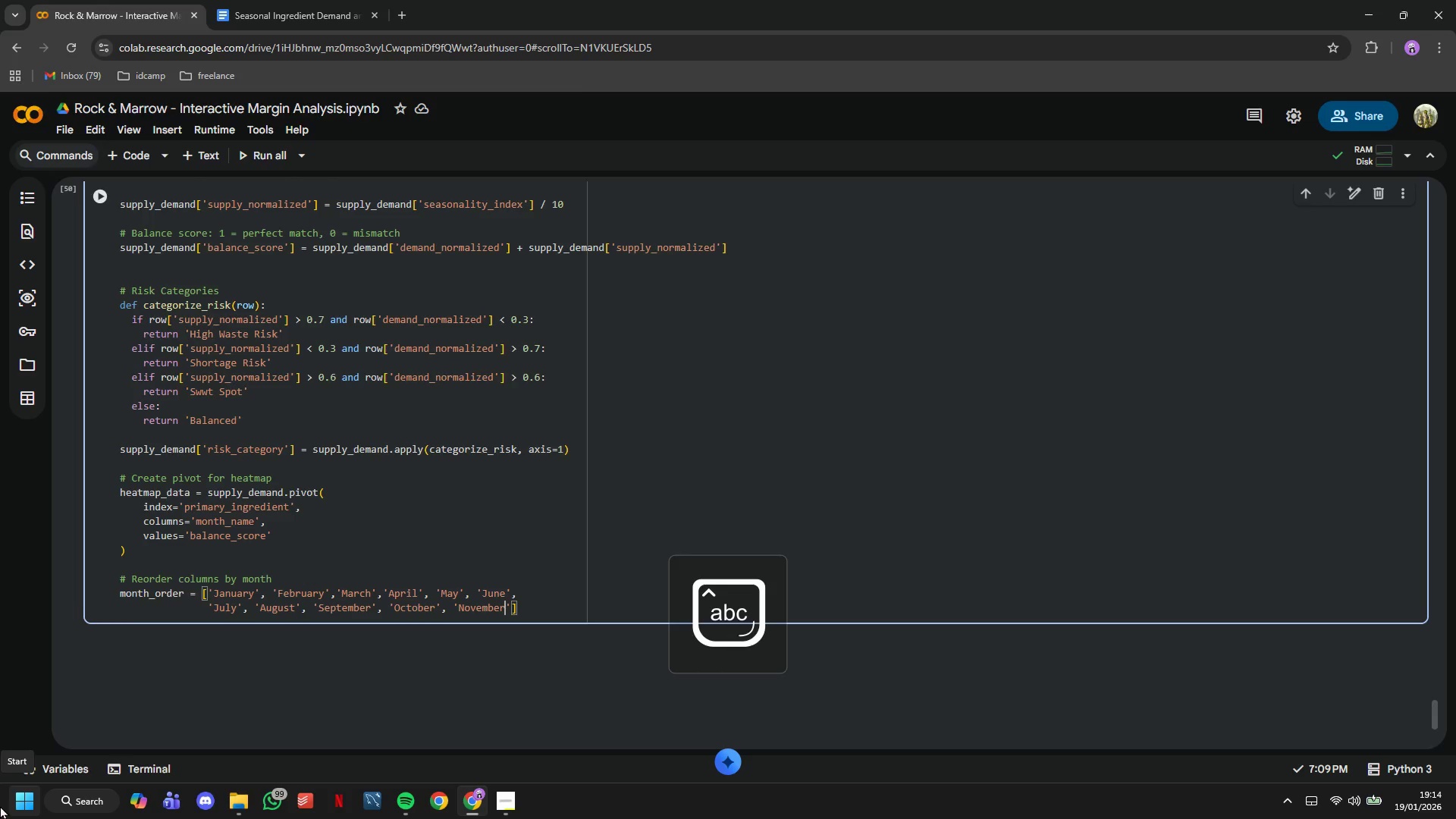 
key(ArrowRight)
 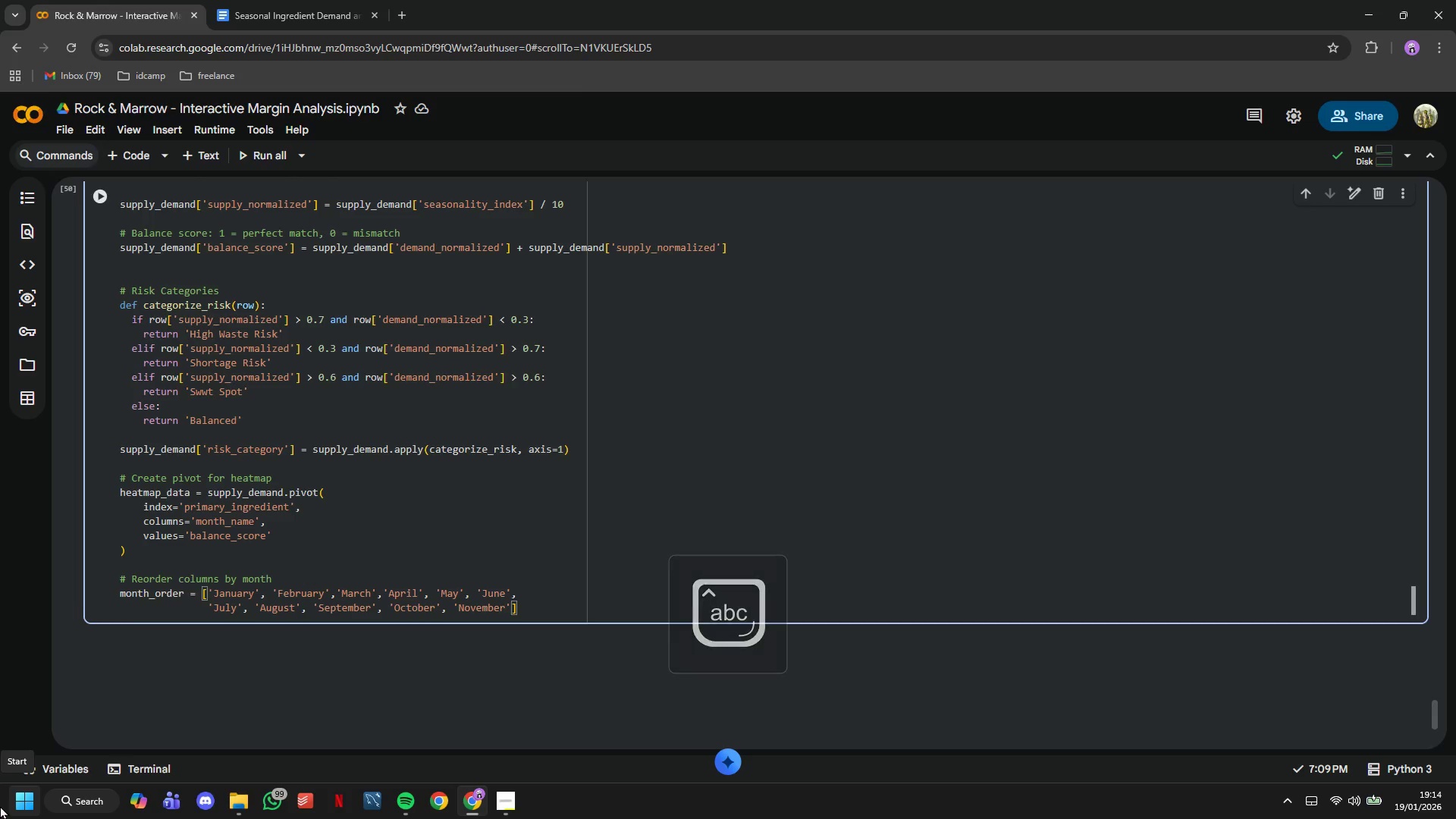 
type(, 'December)
 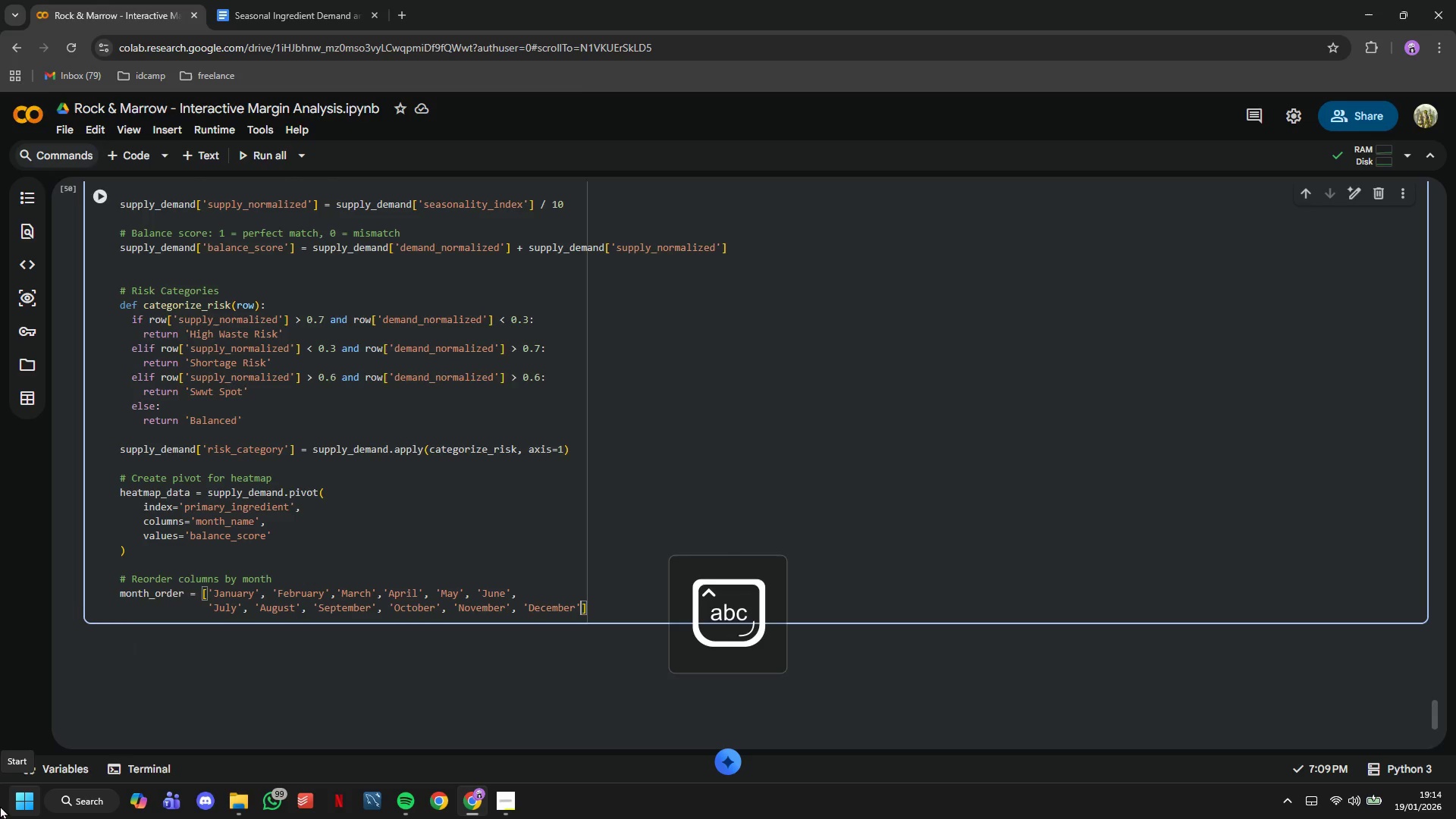 
key(ArrowRight)
 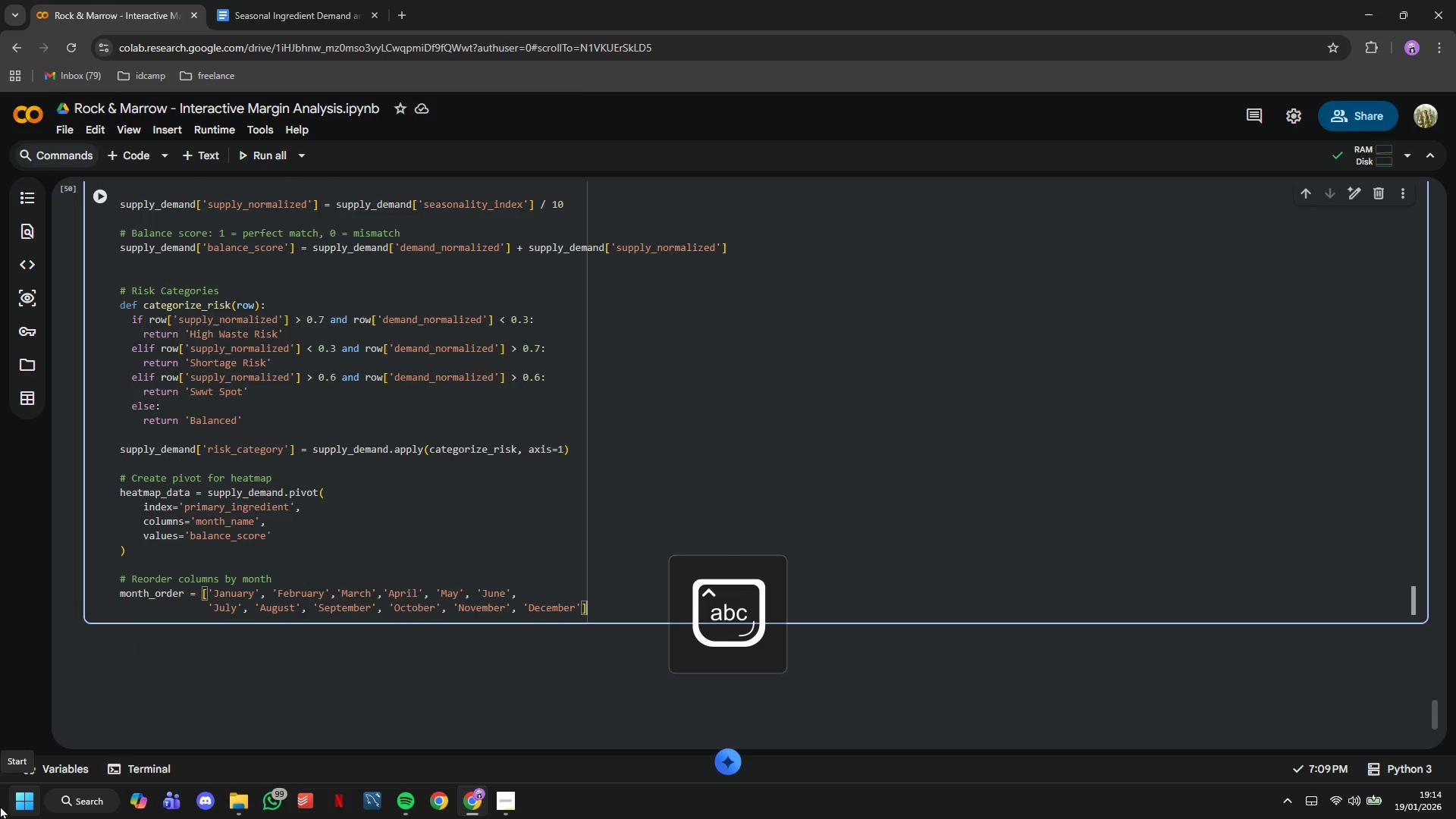 
key(ArrowRight)